 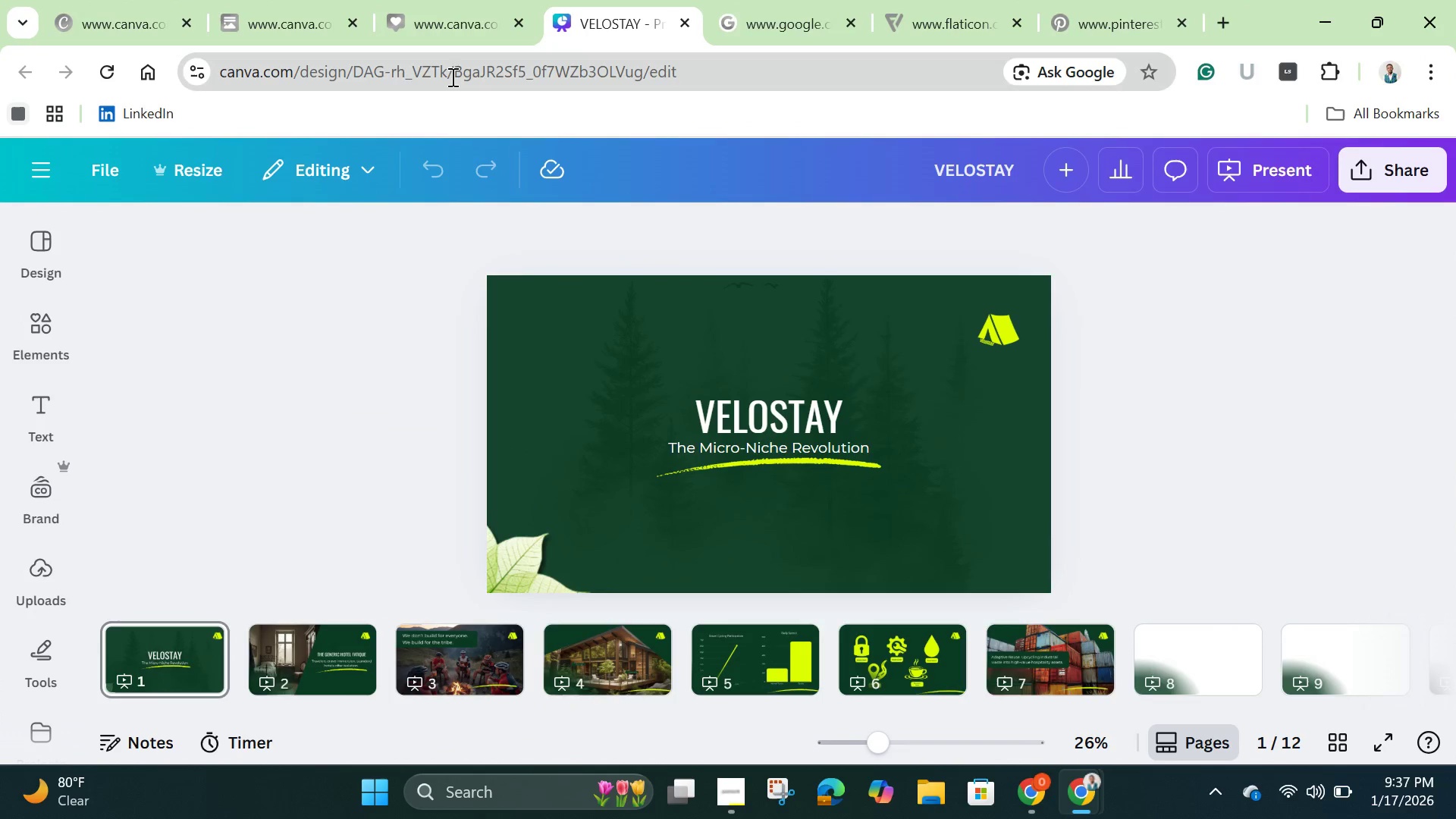 
left_click([136, 25])
 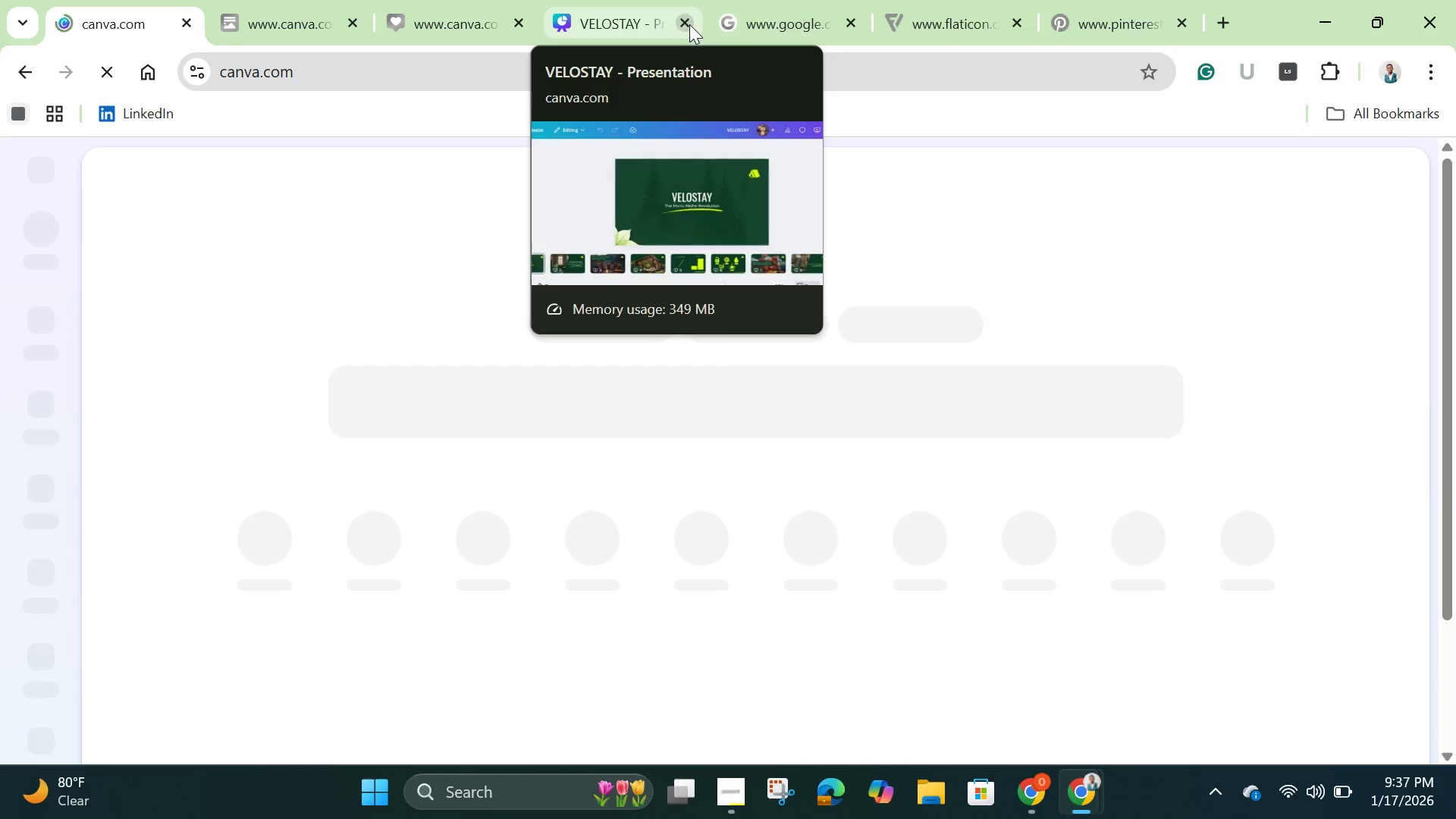 
left_click([688, 24])
 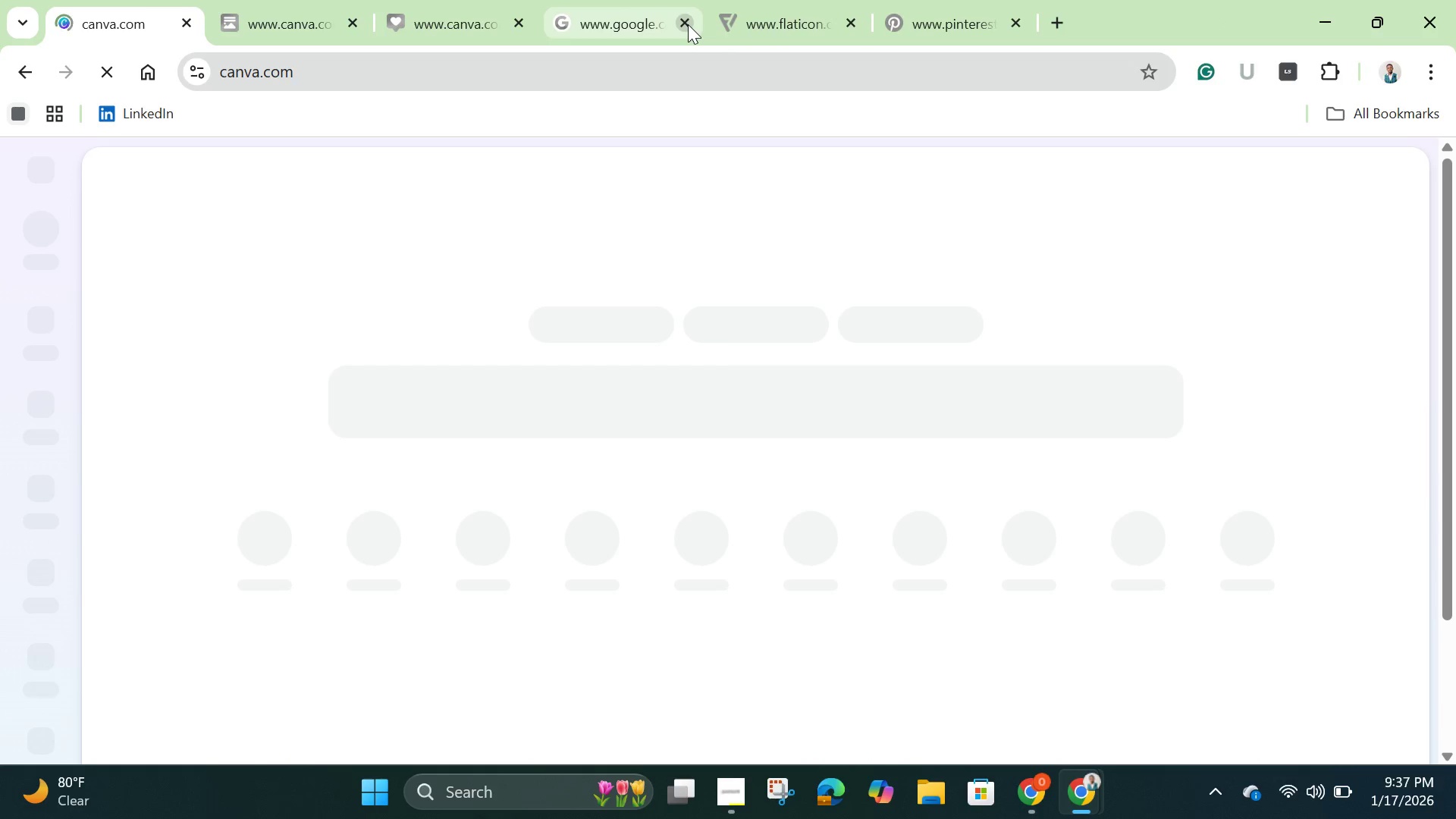 
mouse_move([215, 53])
 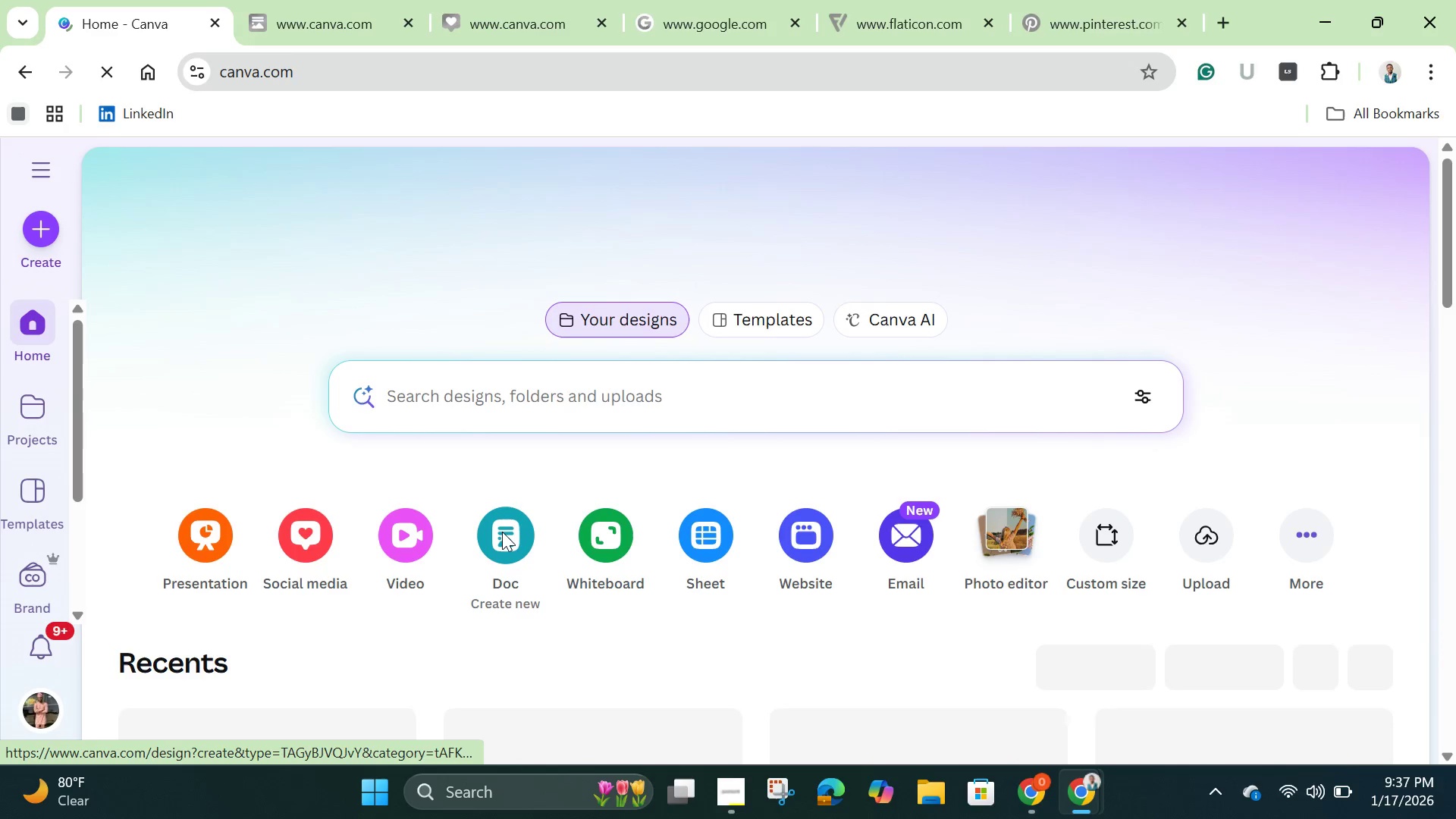 
scroll: coordinate [502, 532], scroll_direction: down, amount: 1.0
 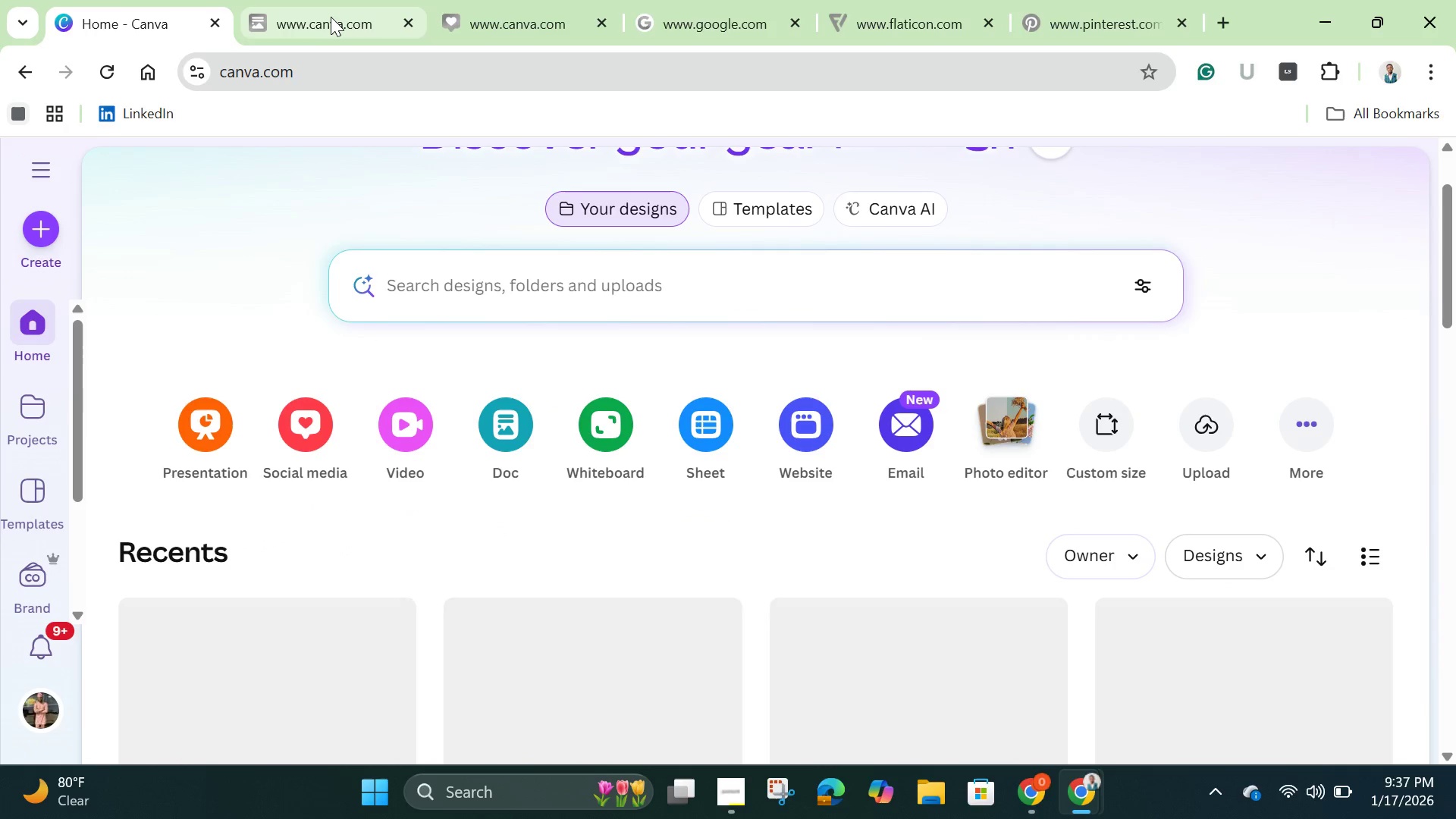 
left_click([331, 17])
 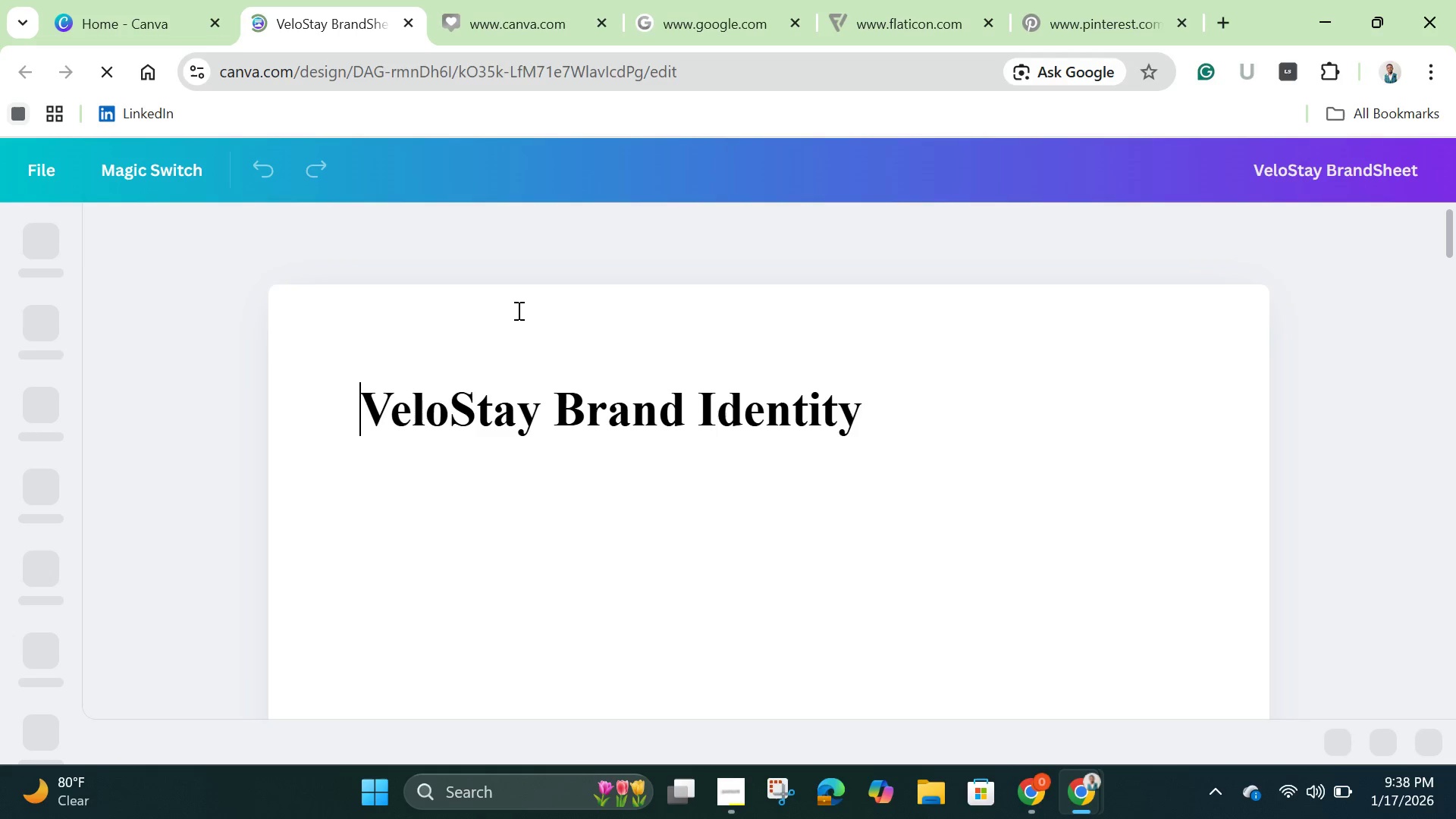 
wait(11.94)
 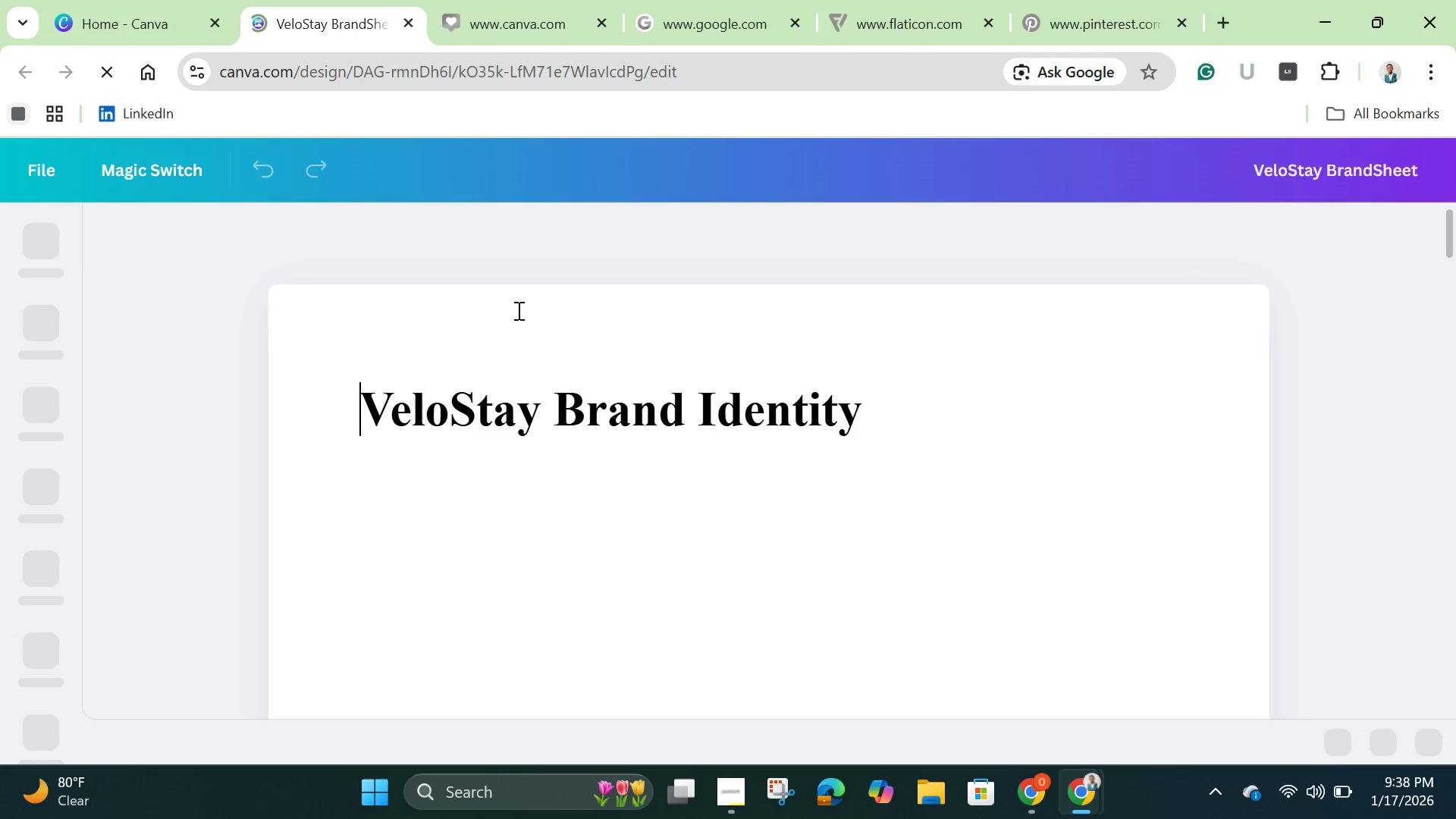 
left_click([409, 32])
 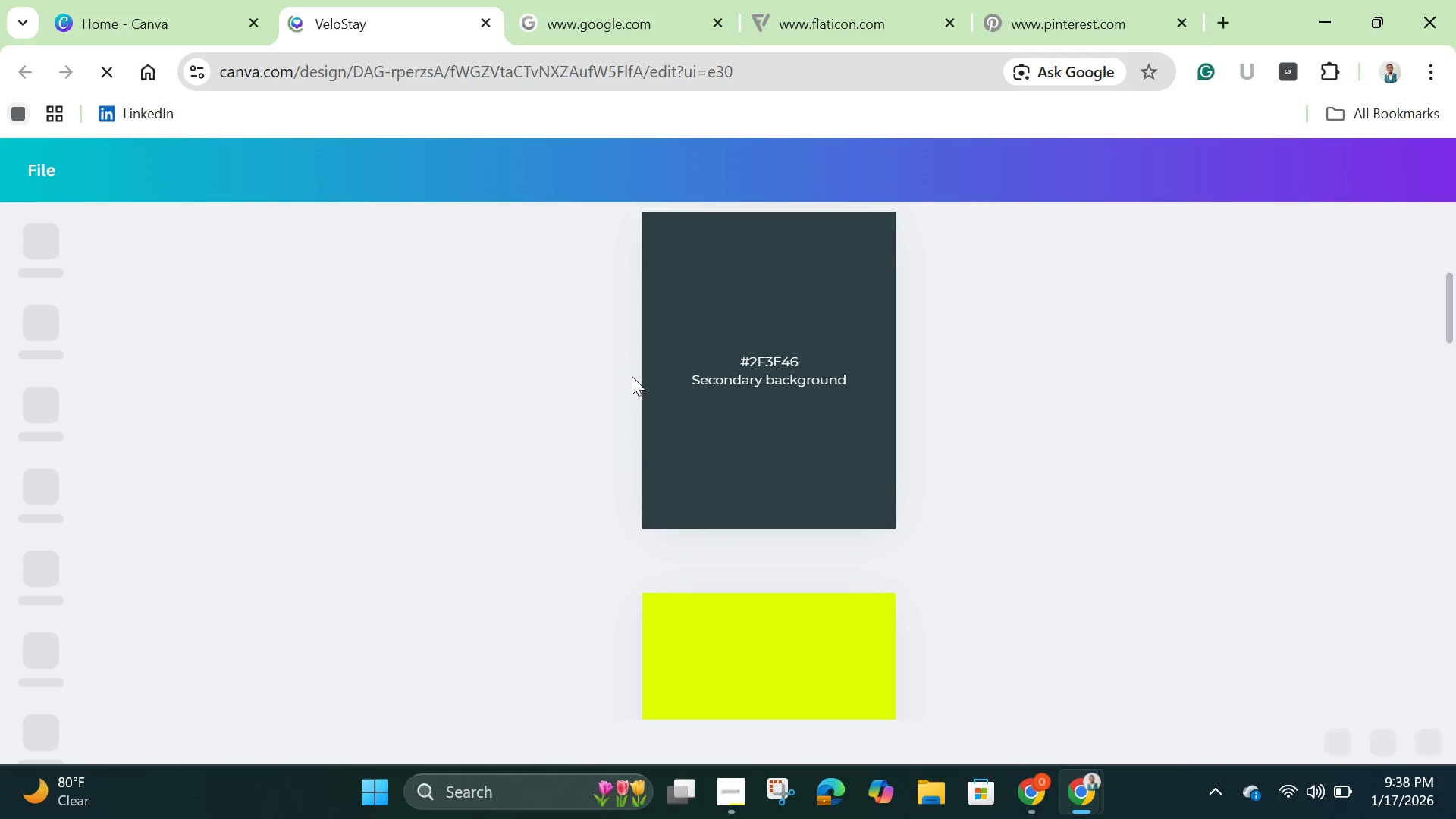 
scroll: coordinate [642, 413], scroll_direction: up, amount: 3.0
 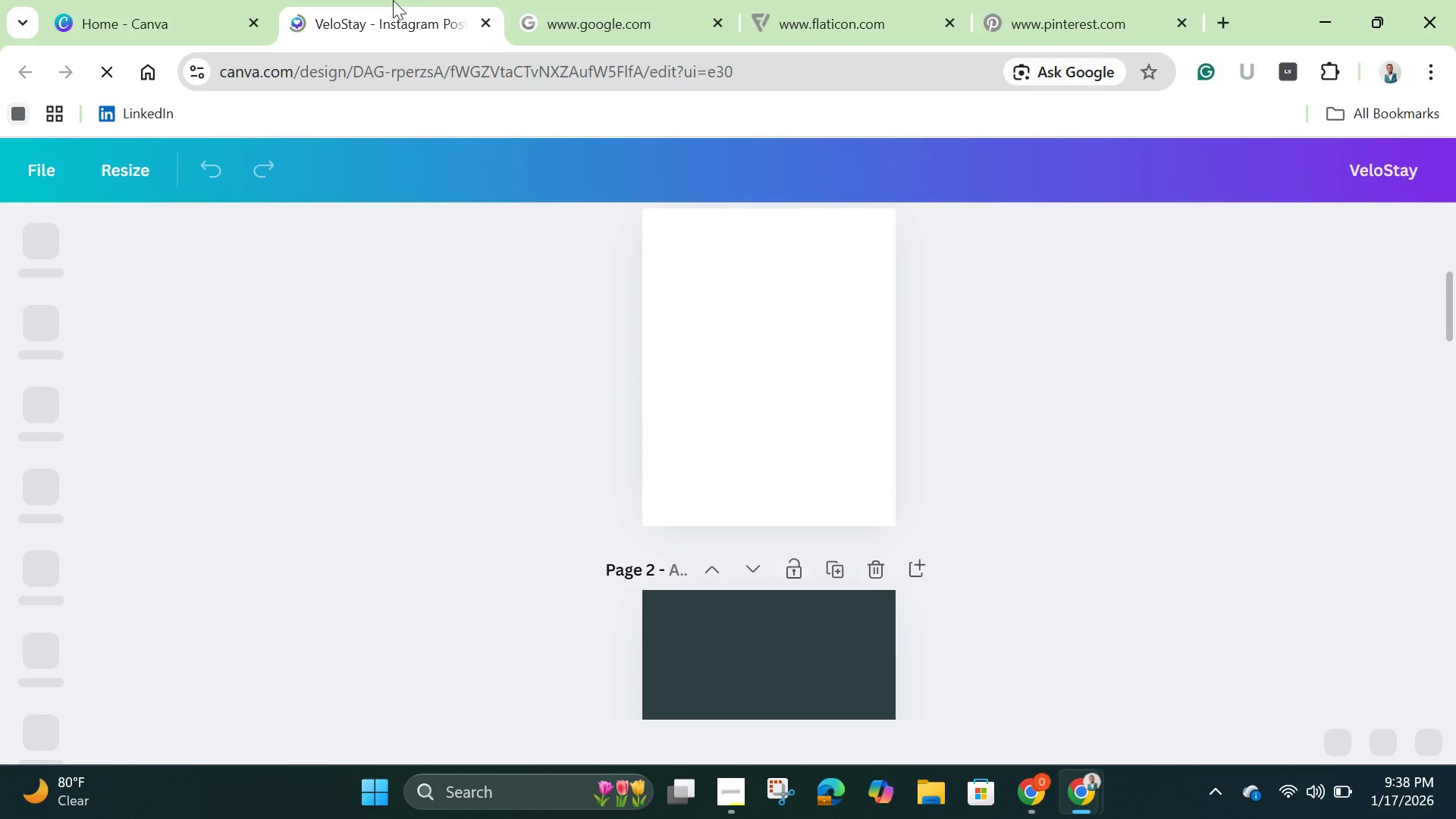 
mouse_move([382, 19])
 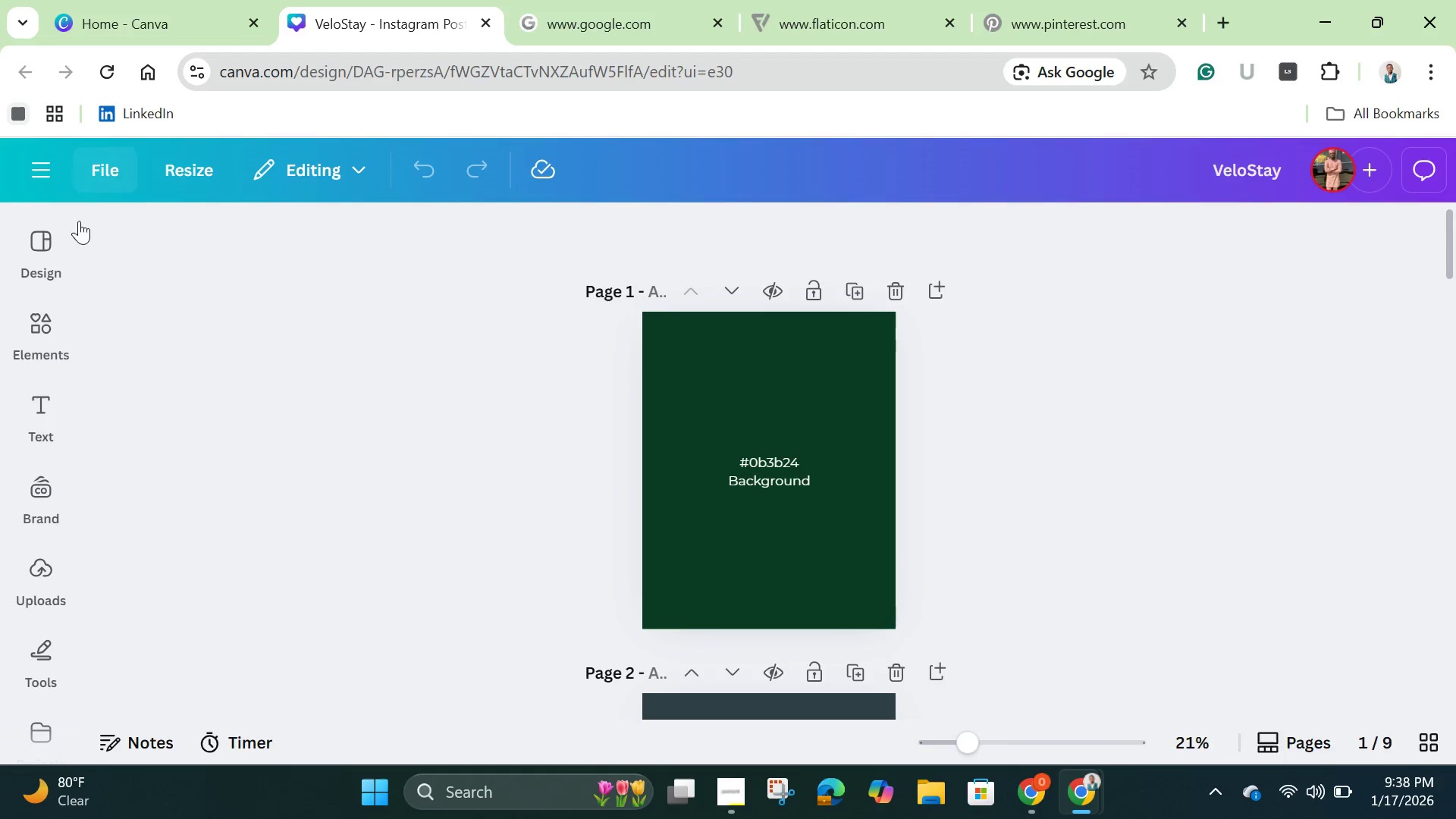 
wait(6.4)
 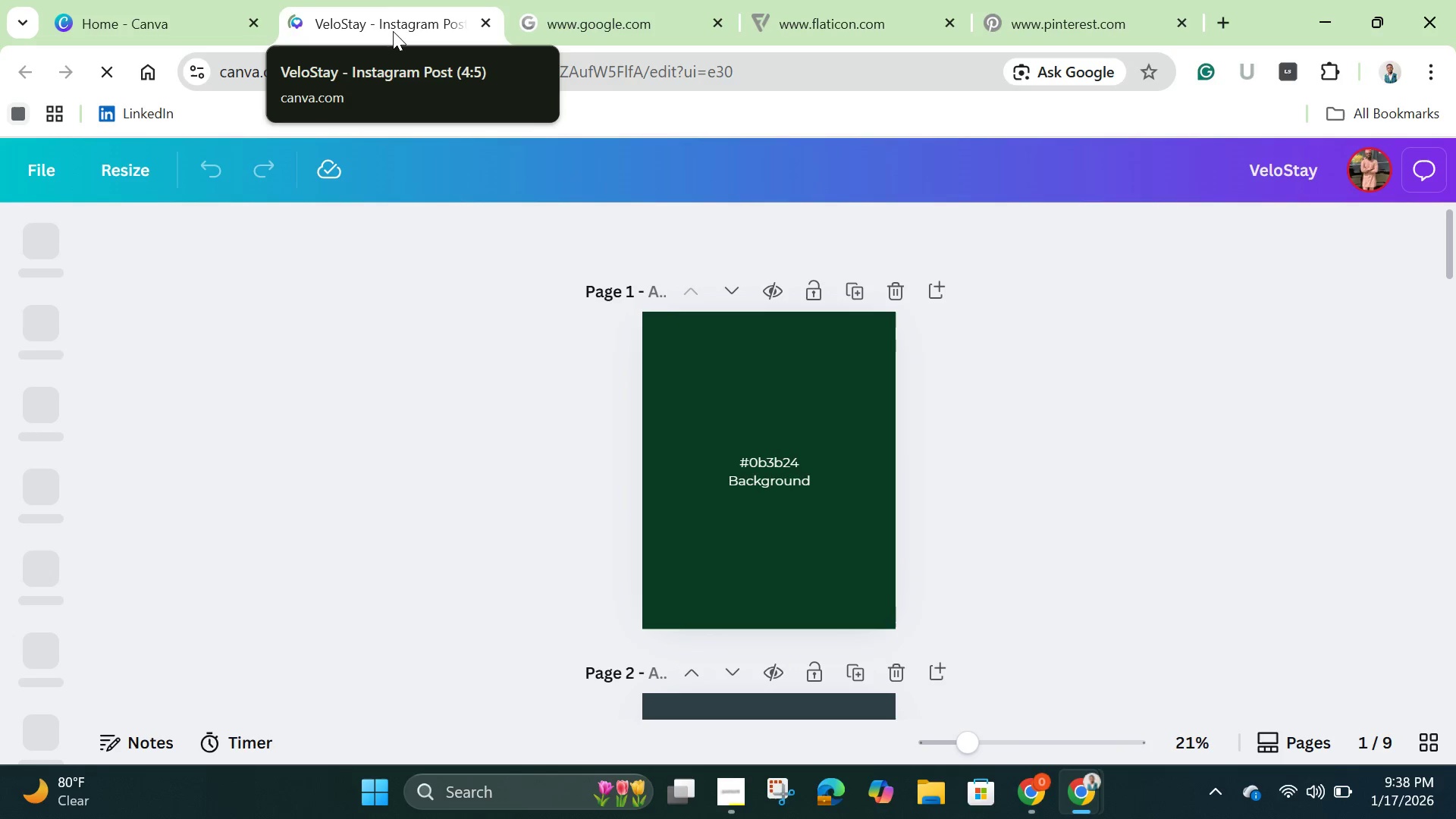 
left_click([121, 20])
 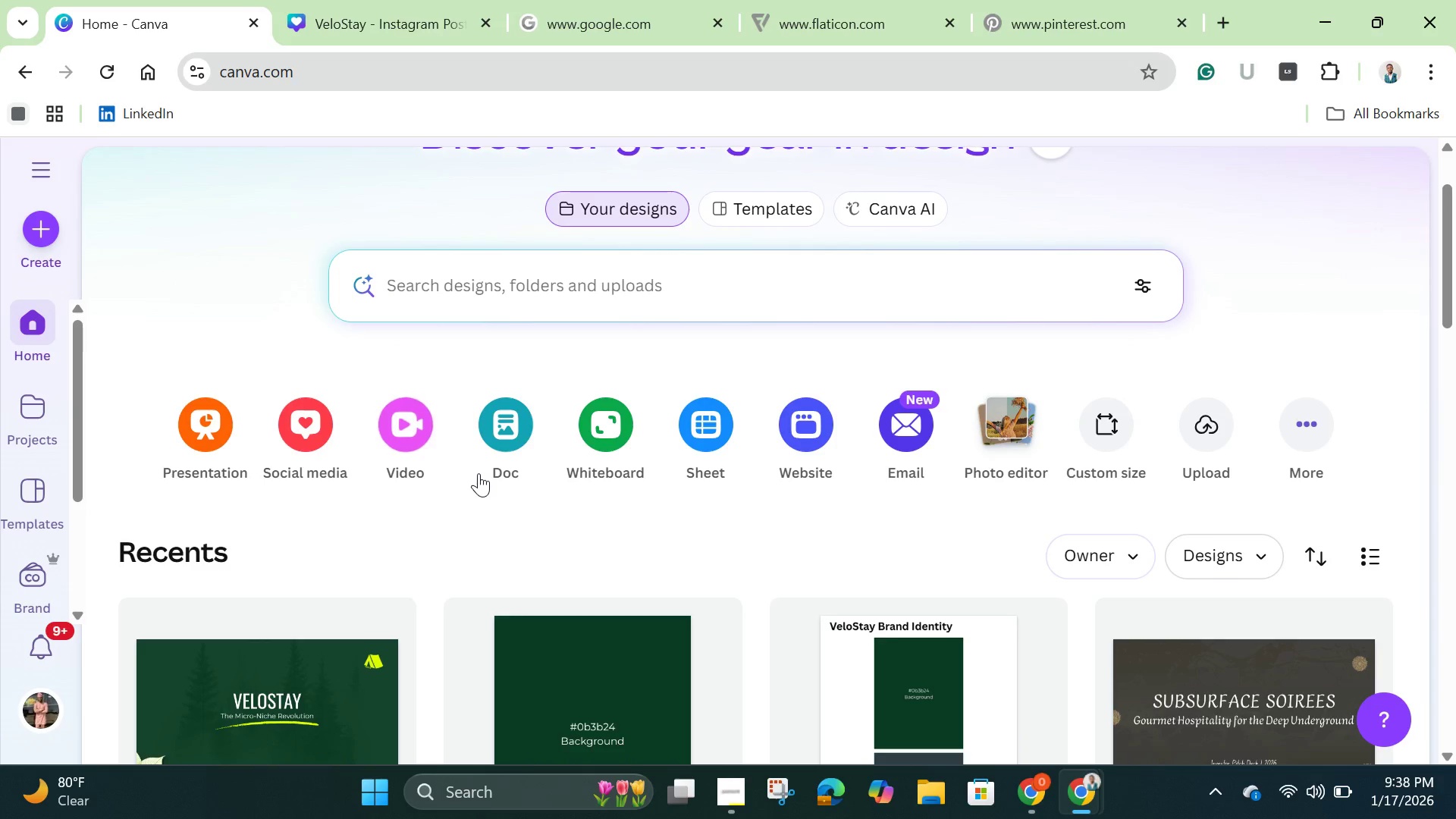 
scroll: coordinate [479, 473], scroll_direction: down, amount: 2.0
 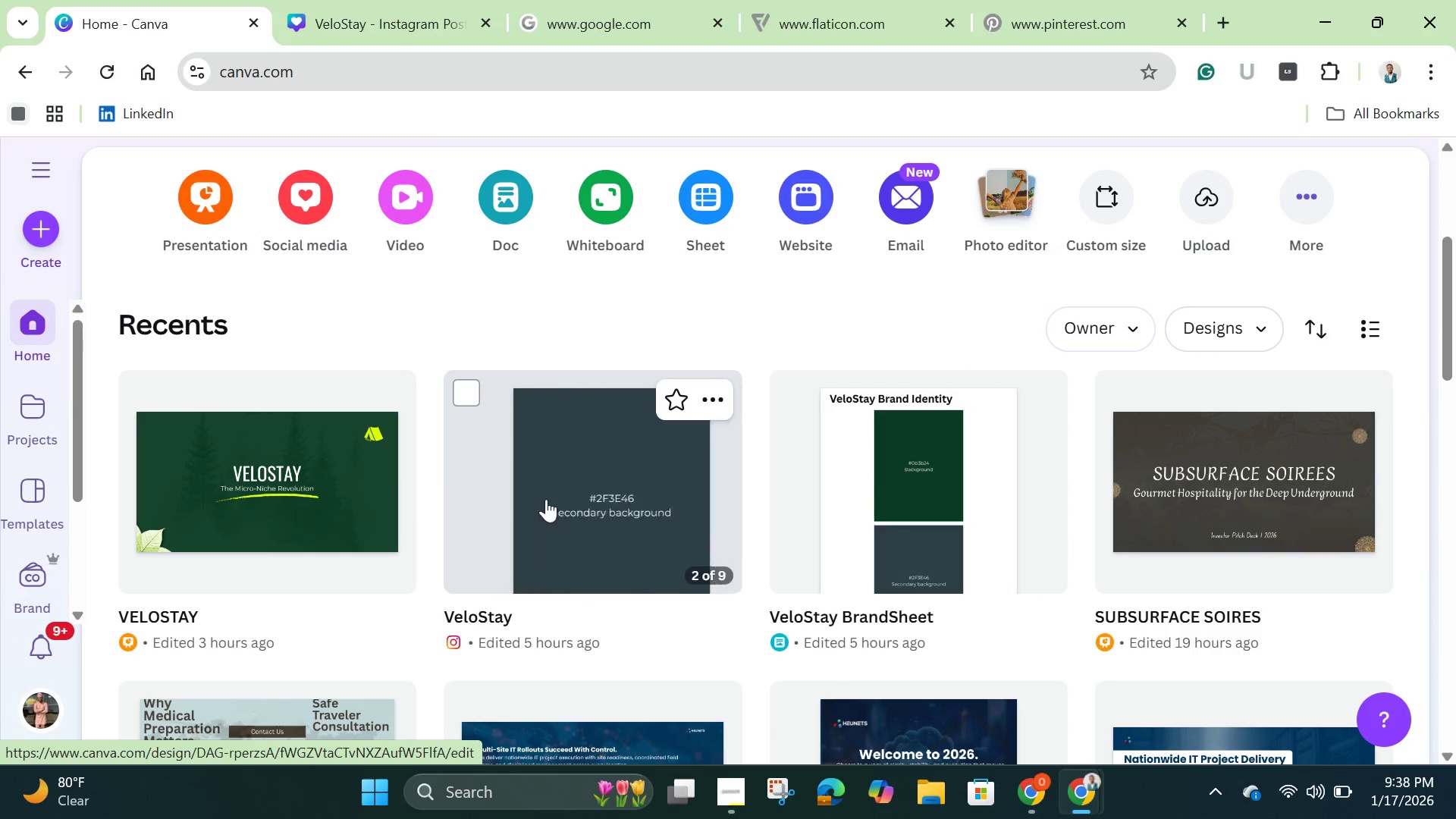 
right_click([573, 475])
 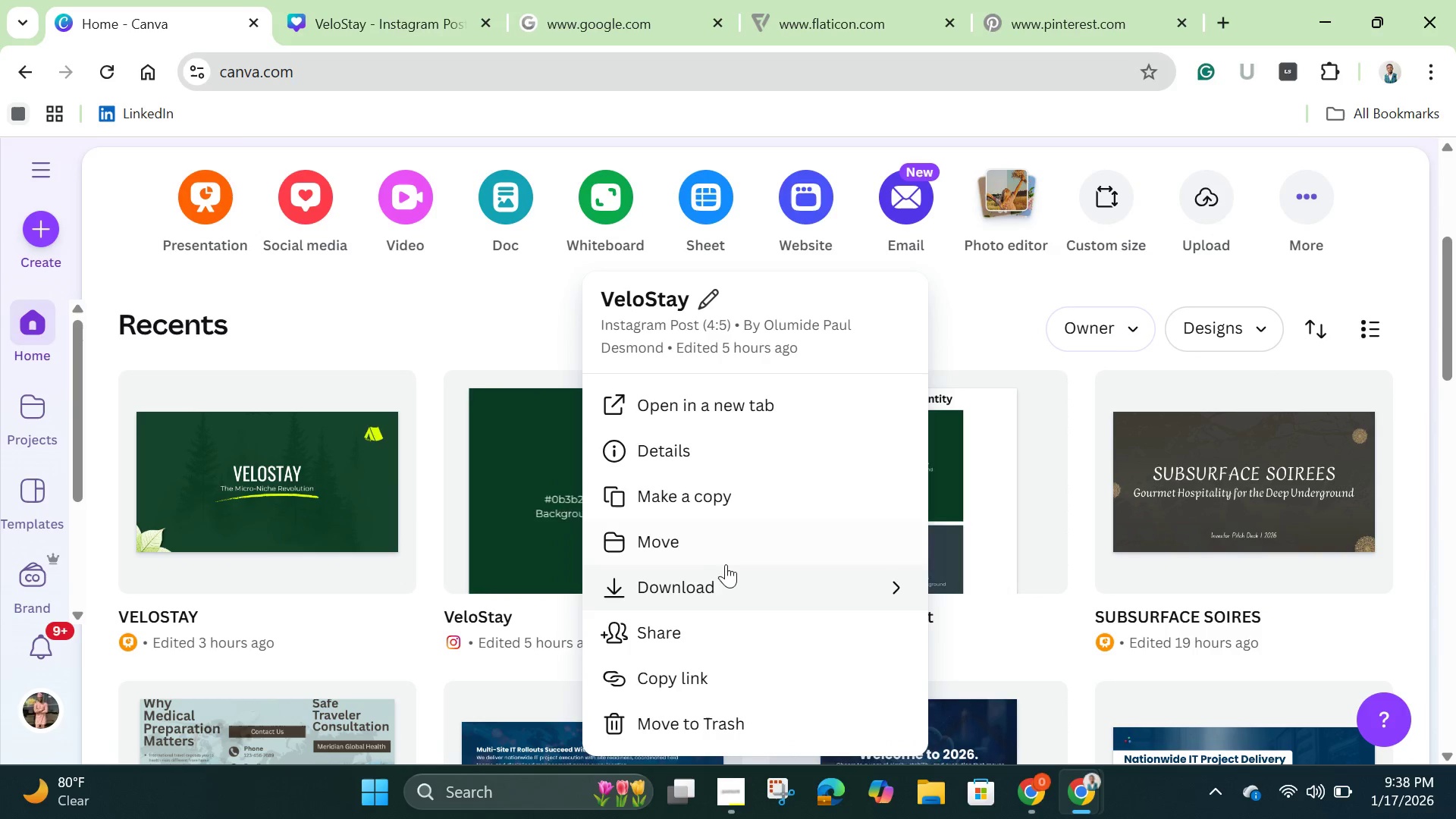 
left_click([703, 498])
 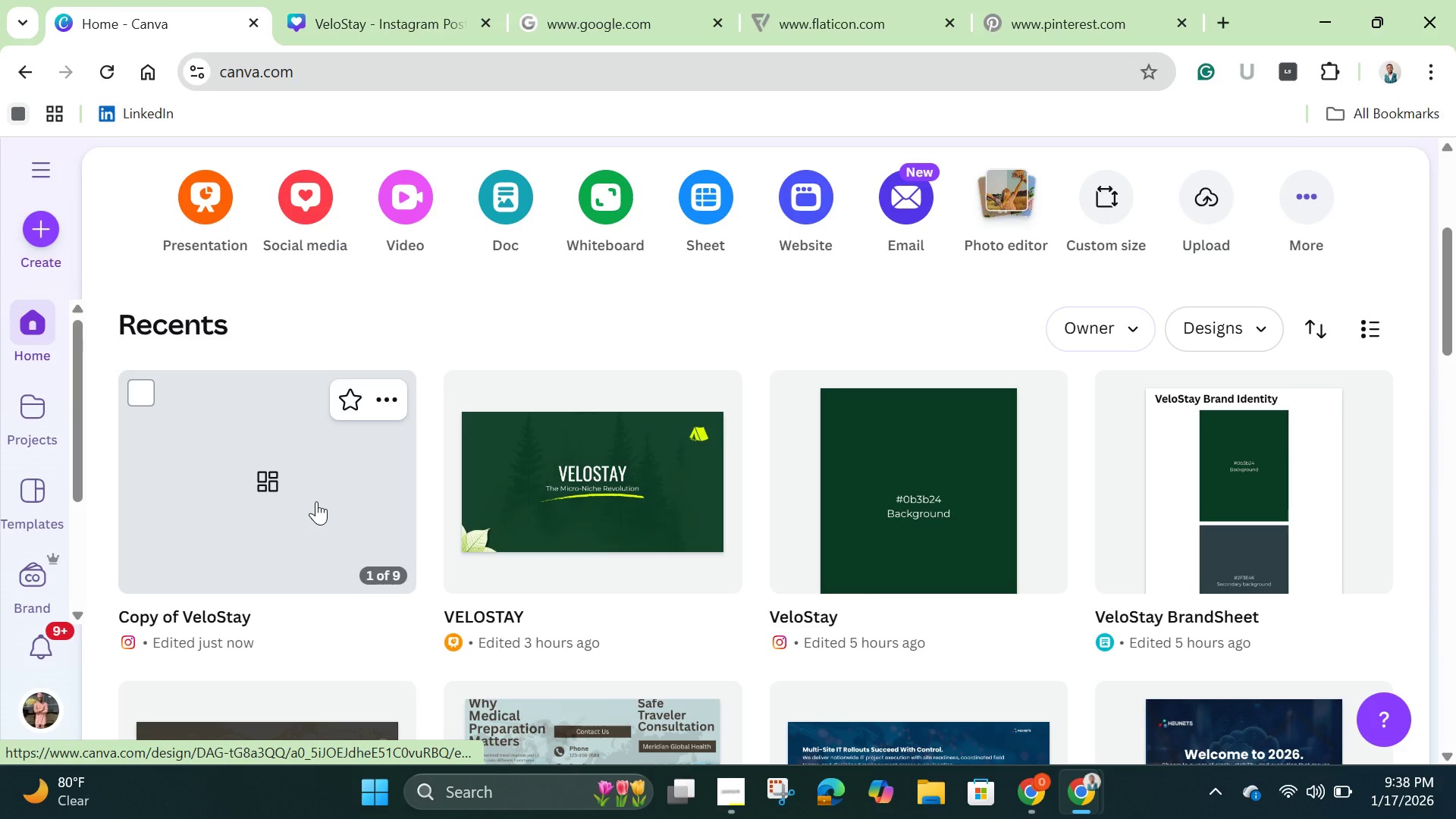 
wait(23.44)
 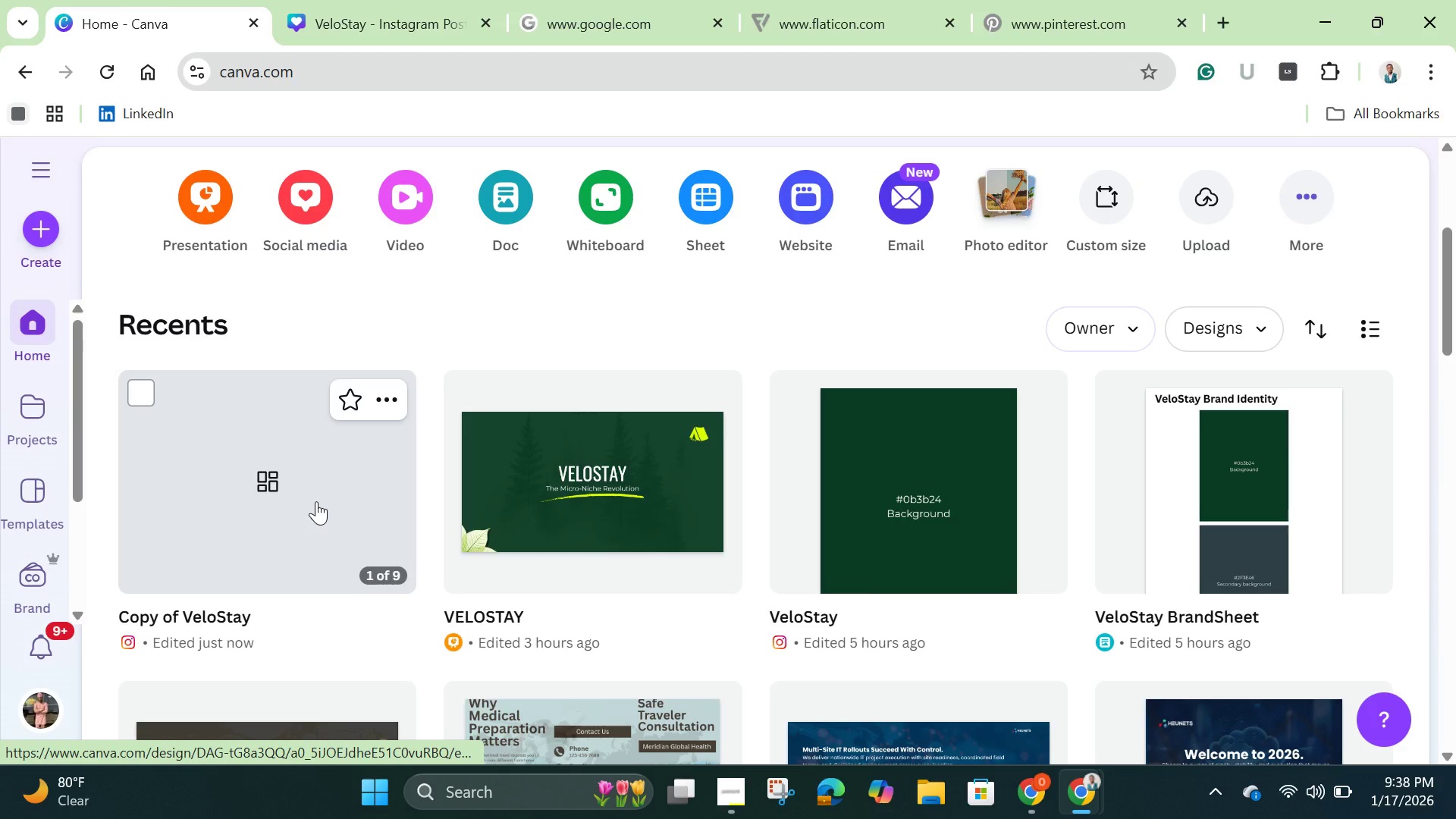 
left_click([316, 501])
 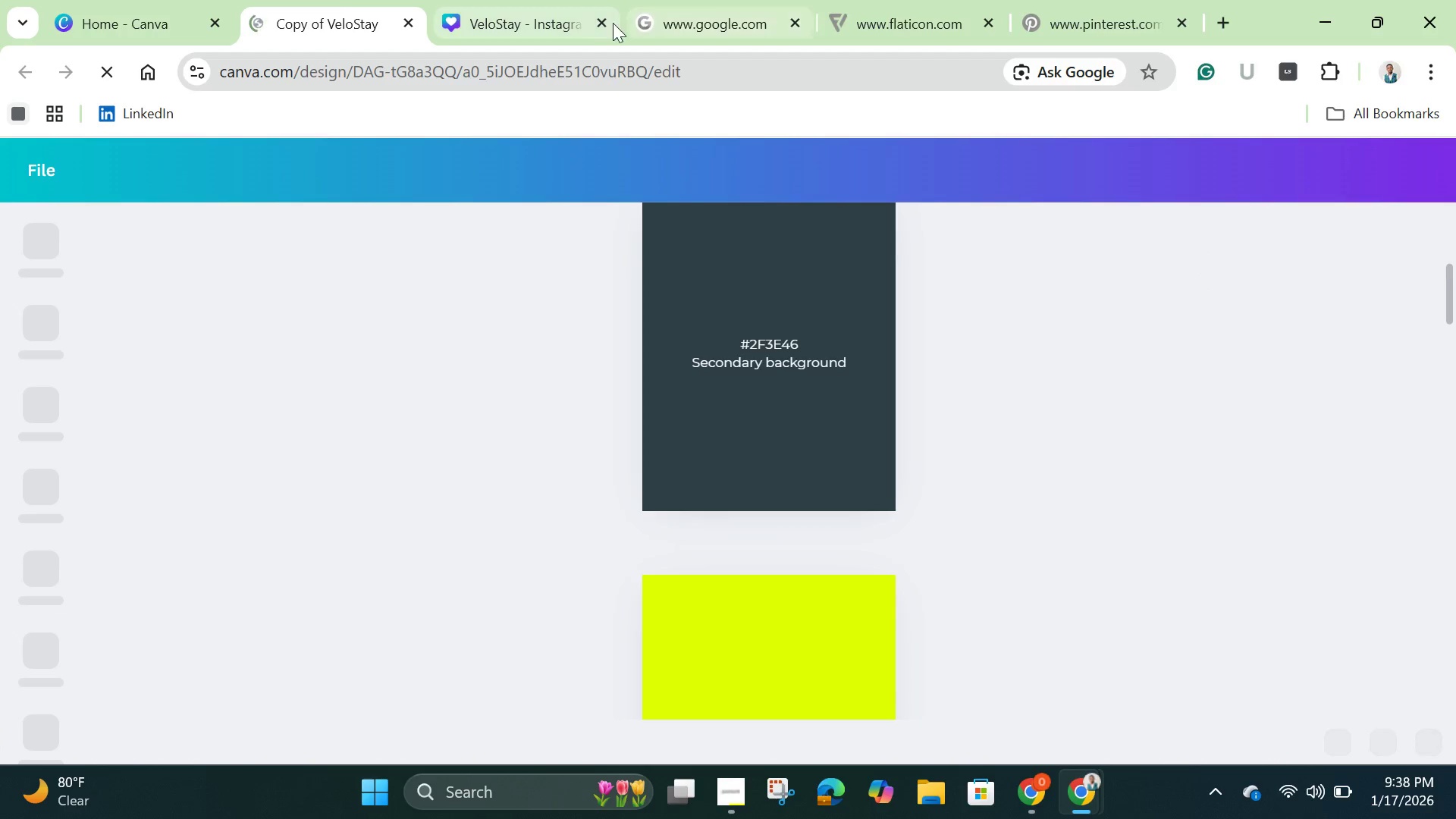 
left_click([606, 24])
 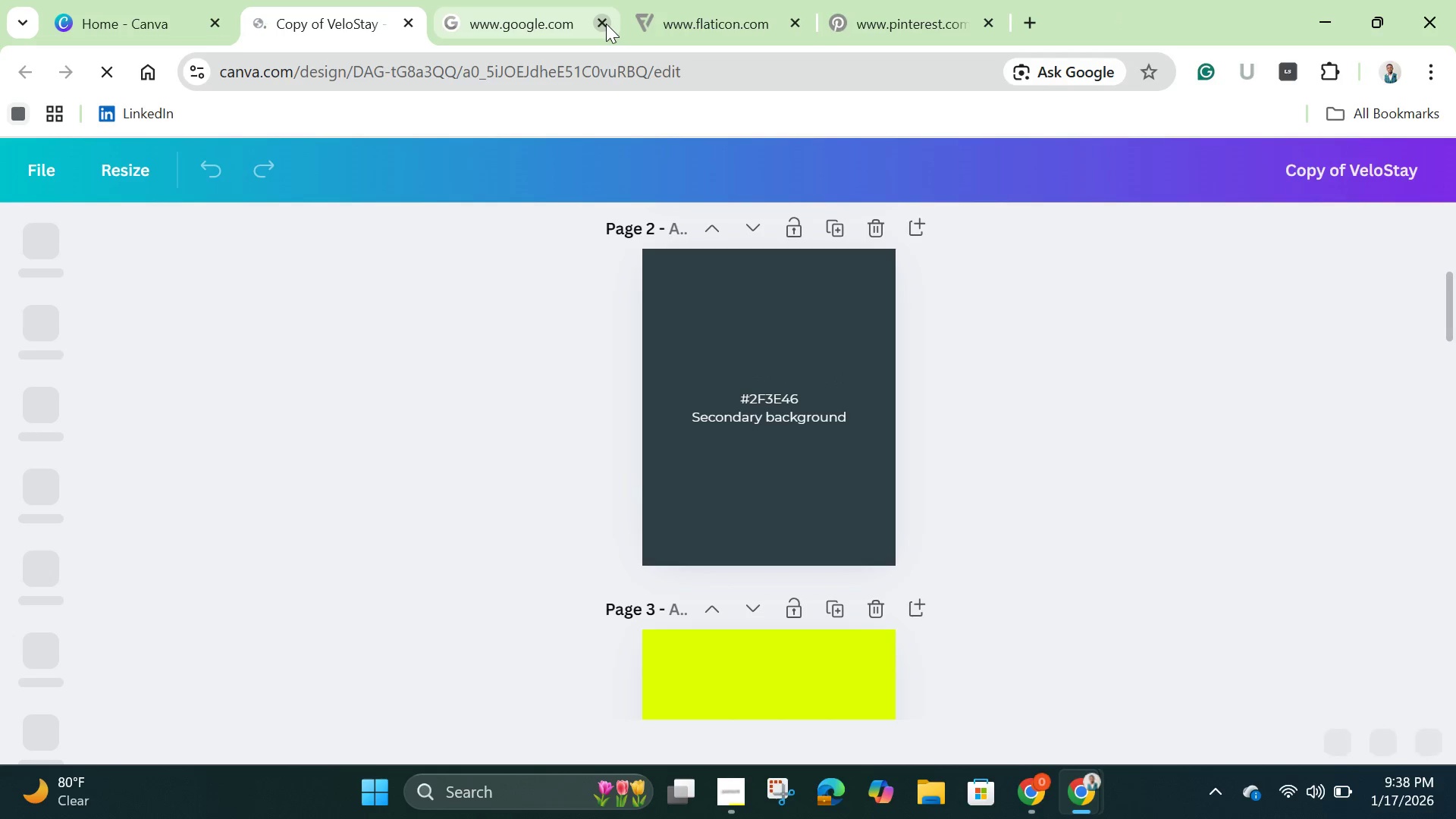 
left_click([606, 24])
 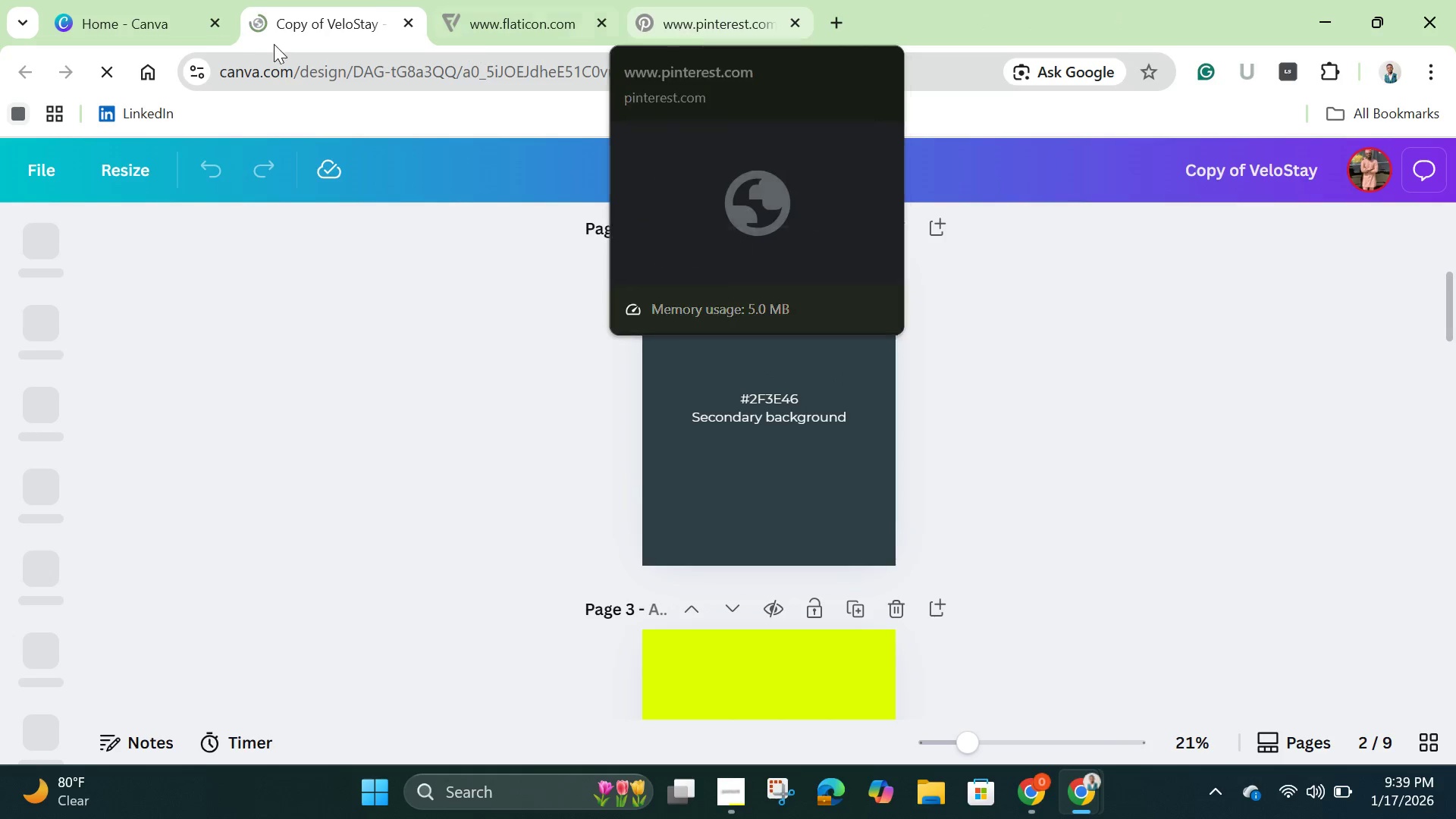 
left_click([87, 26])
 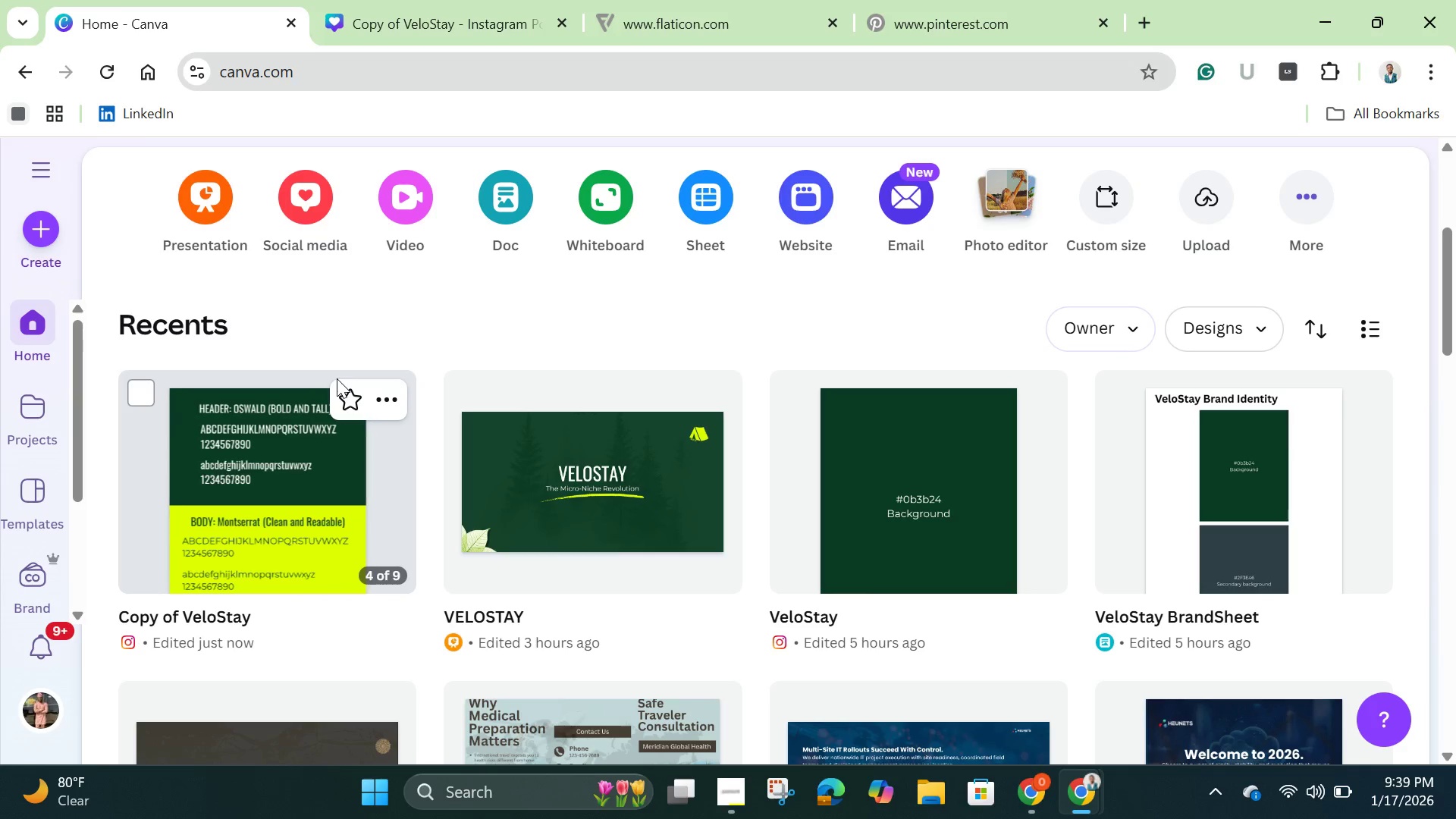 
wait(21.08)
 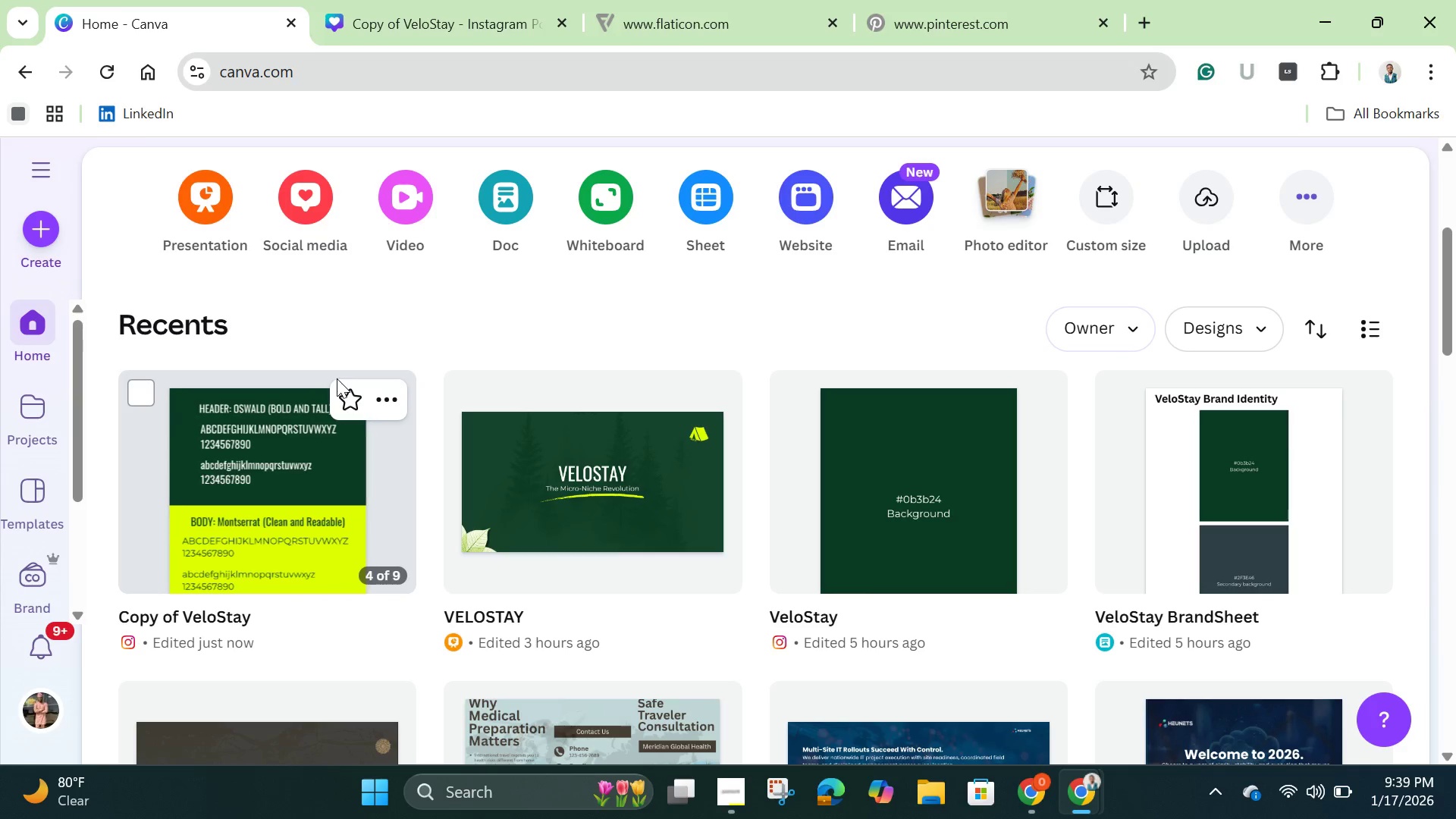 
left_click([419, 3])
 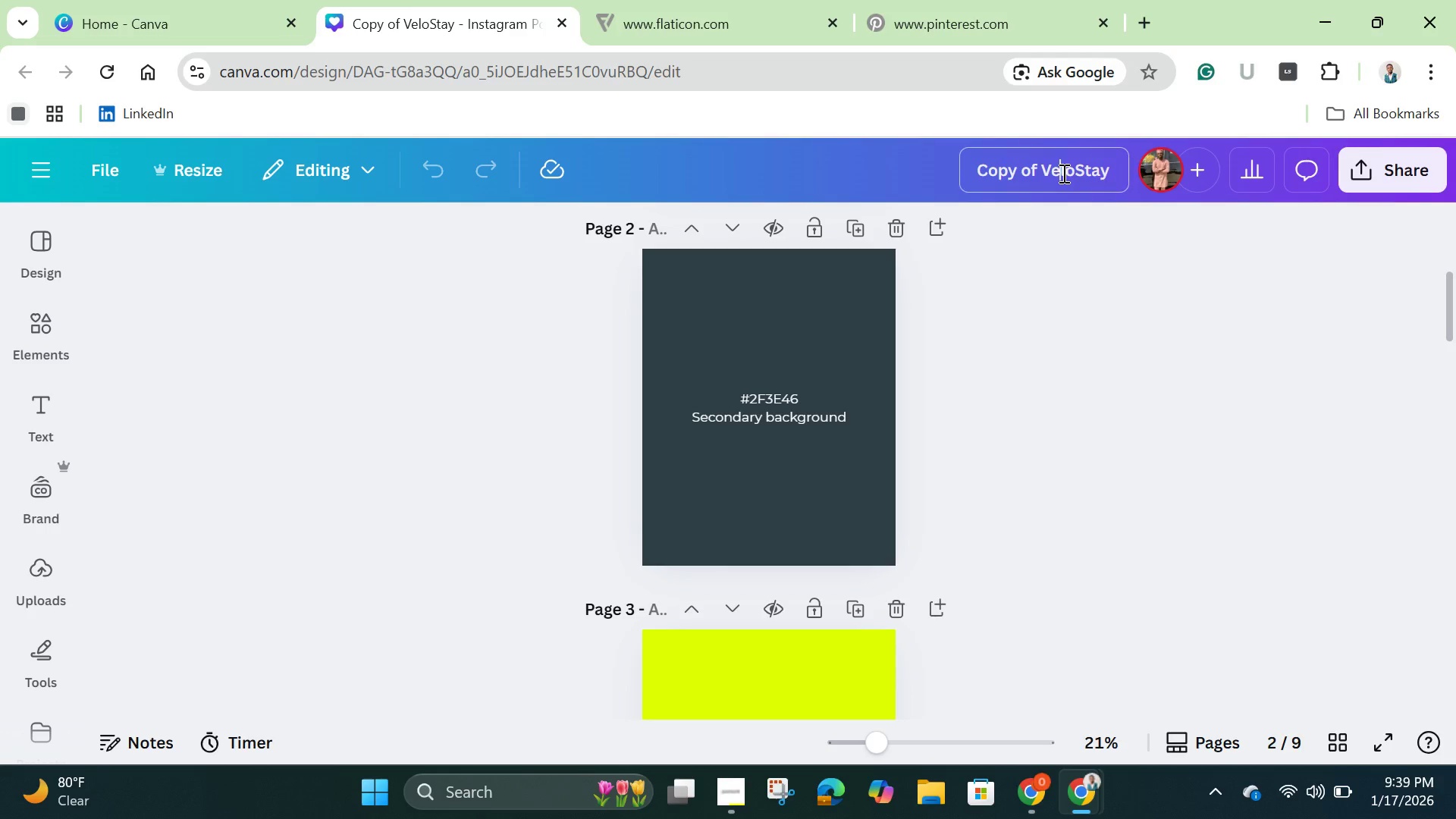 
double_click([1062, 173])
 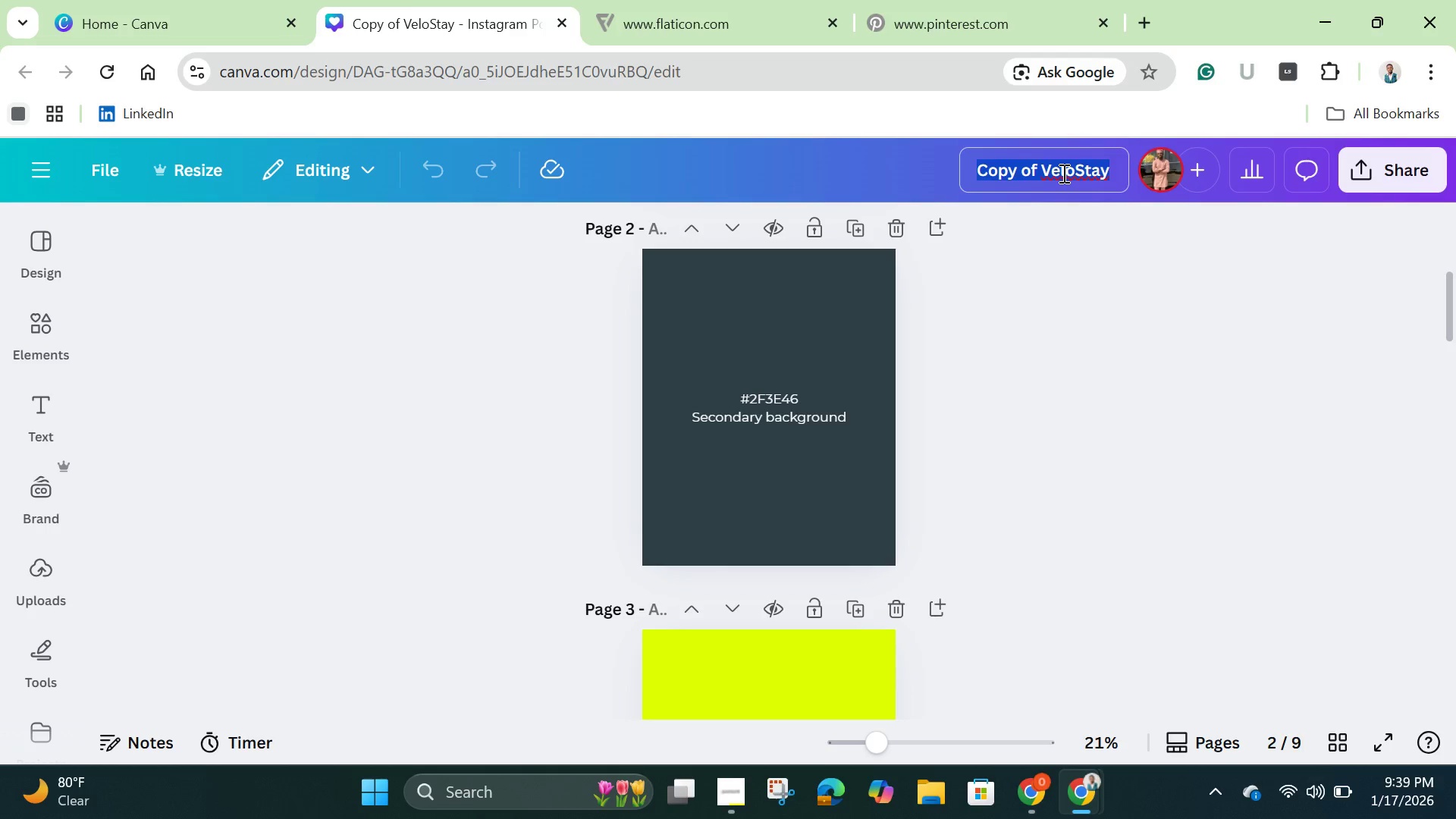 
triple_click([1062, 173])
 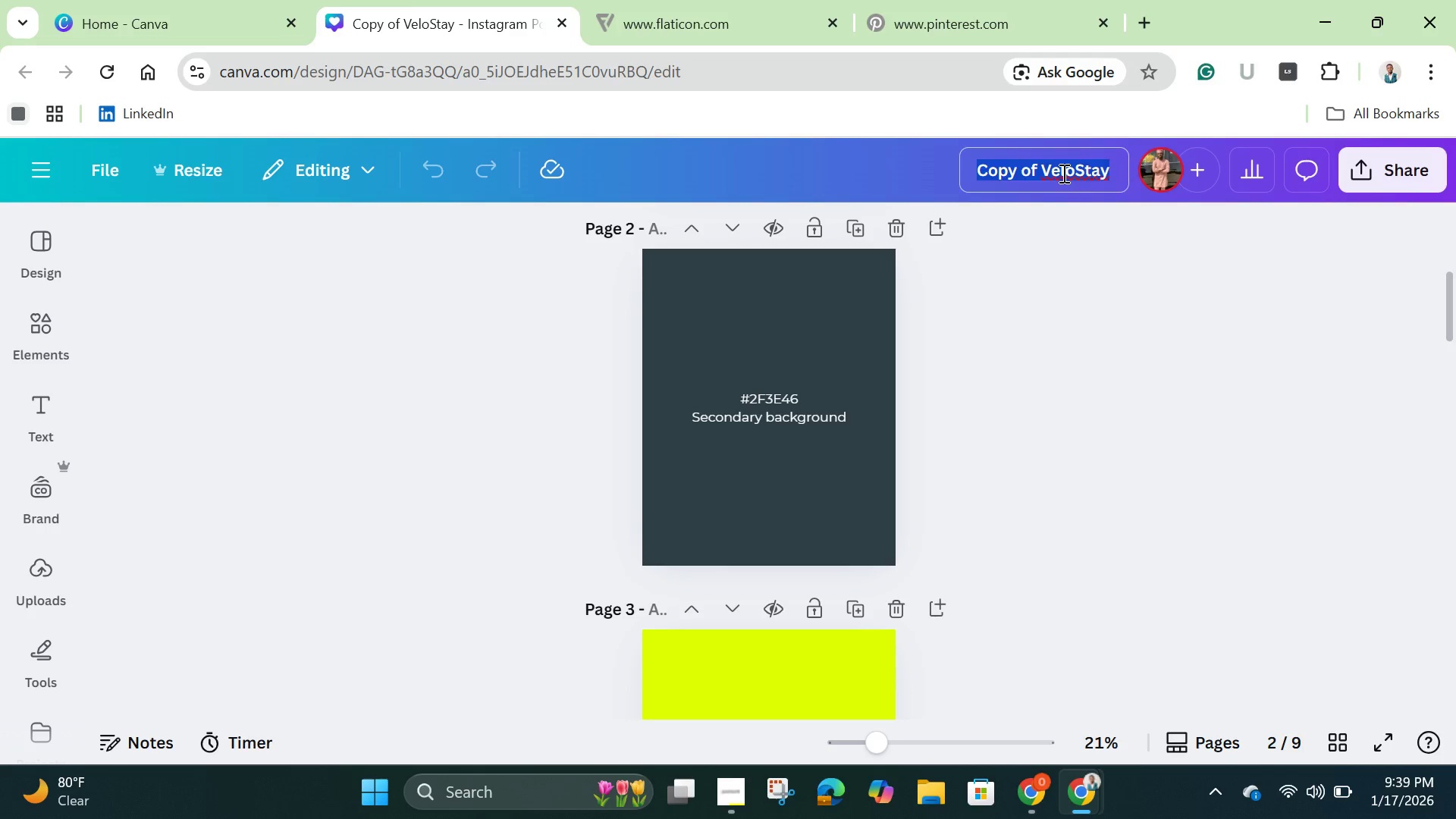 
key(Backspace)
 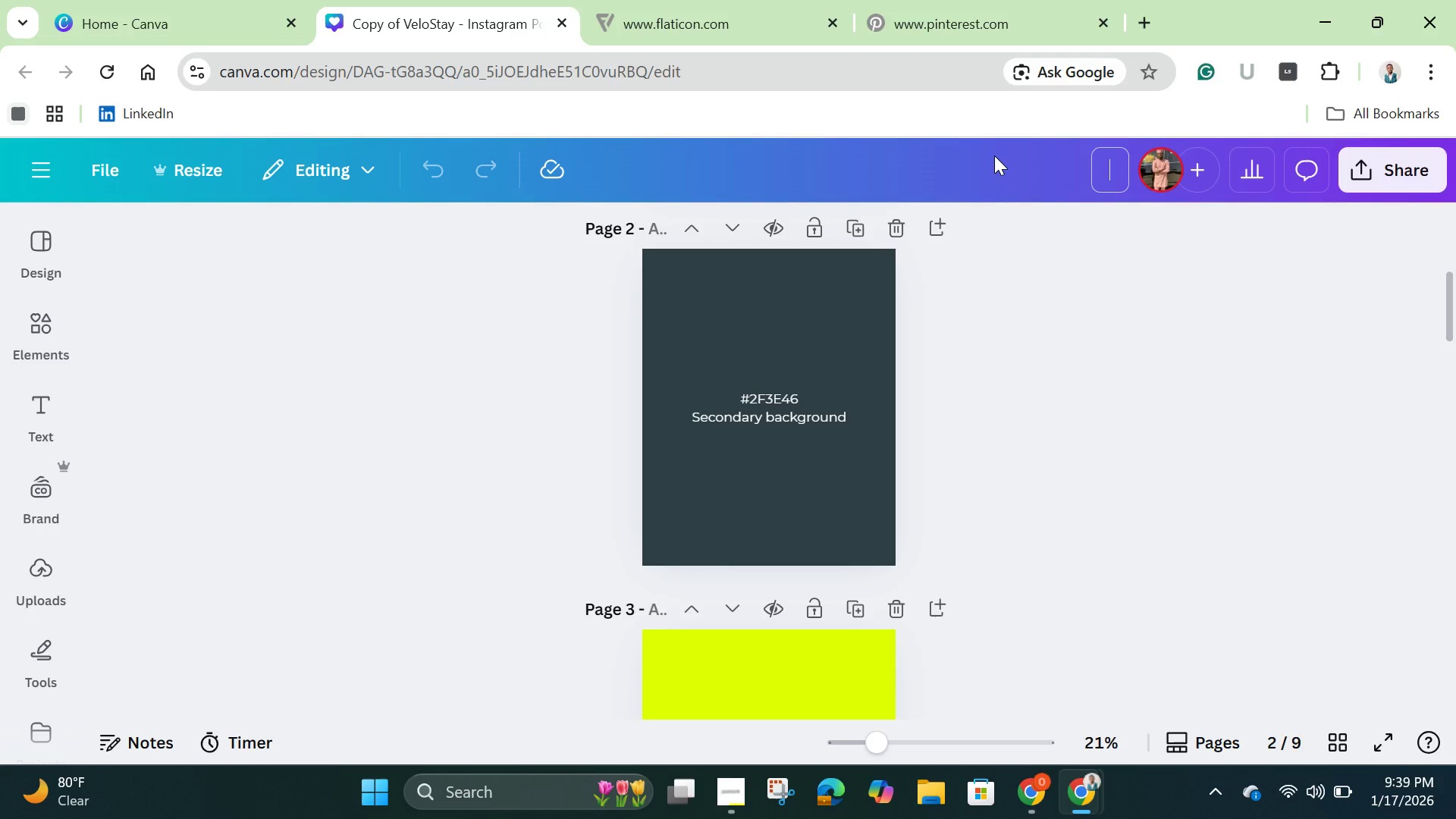 
wait(18.45)
 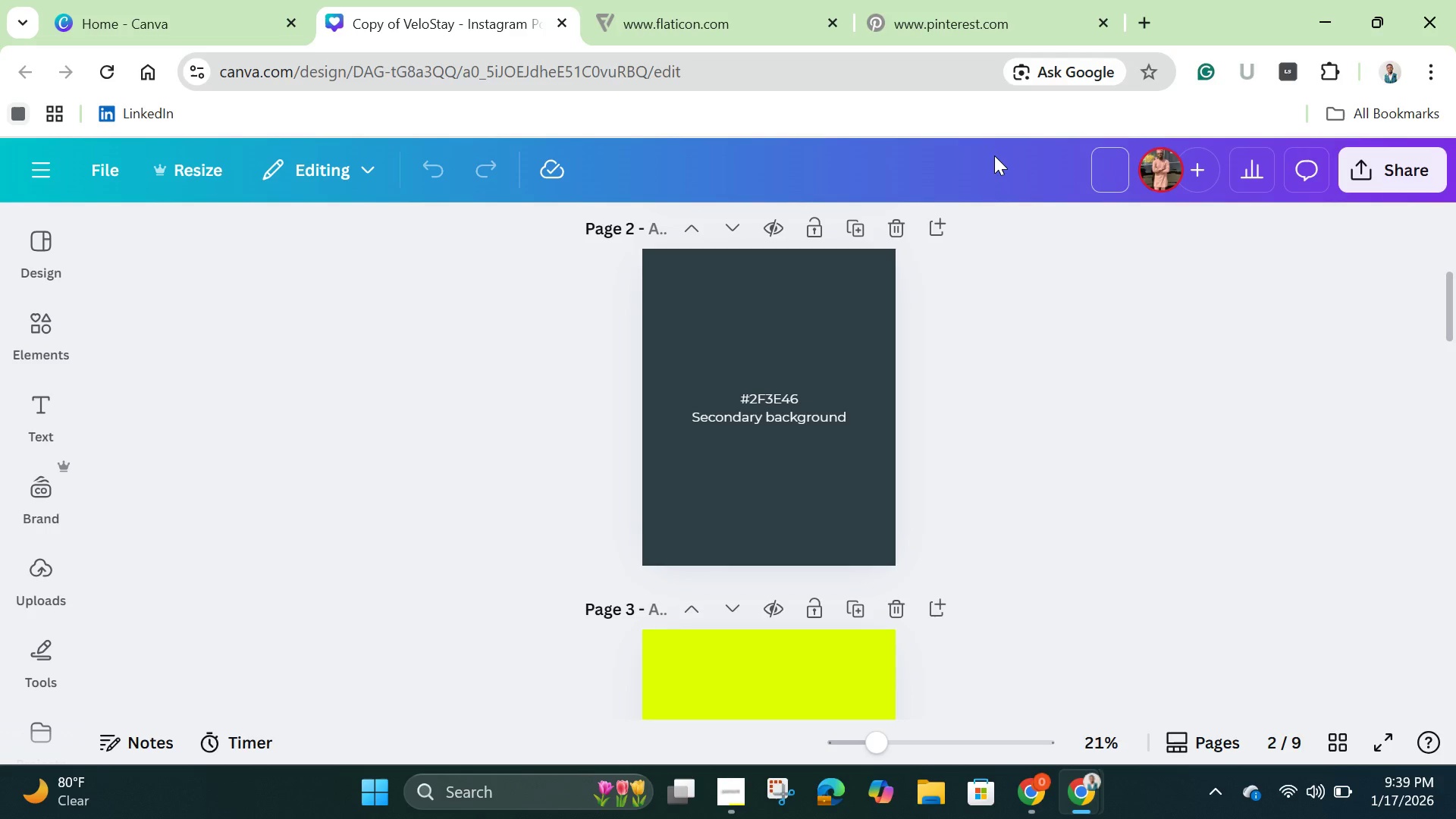 
type(Silver Paws Legac)
 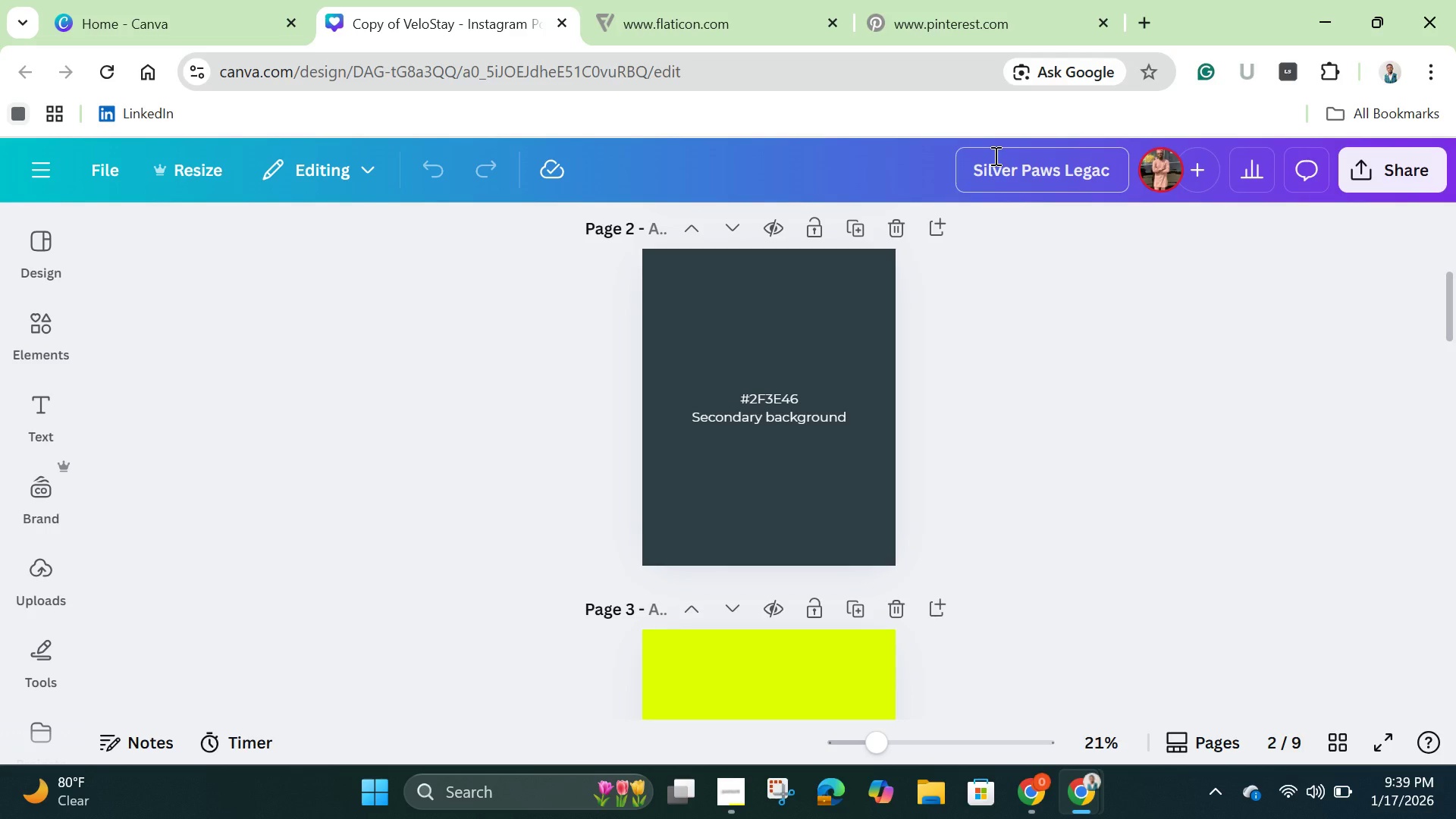 
wait(6.55)
 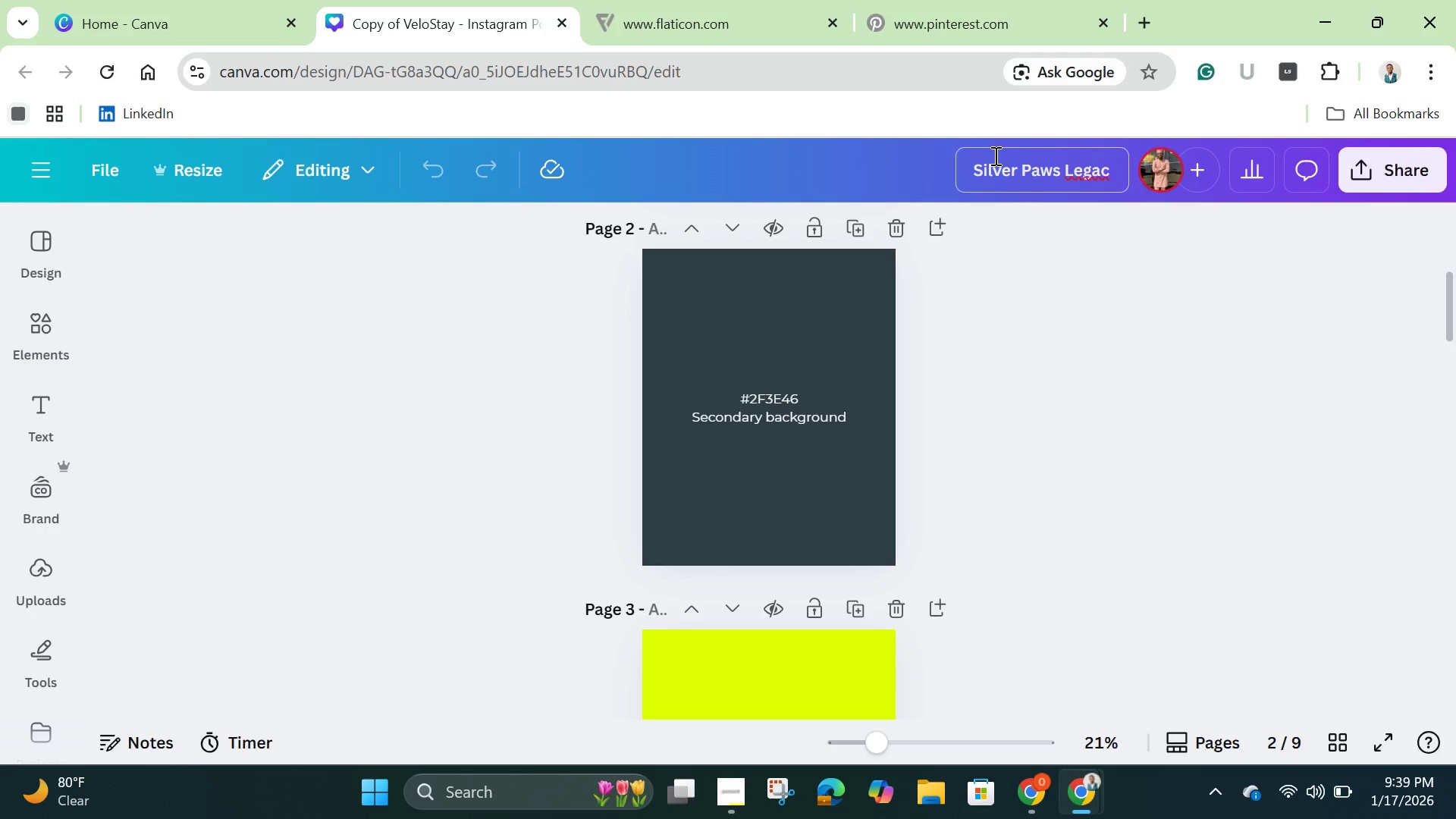 
key(Y)
 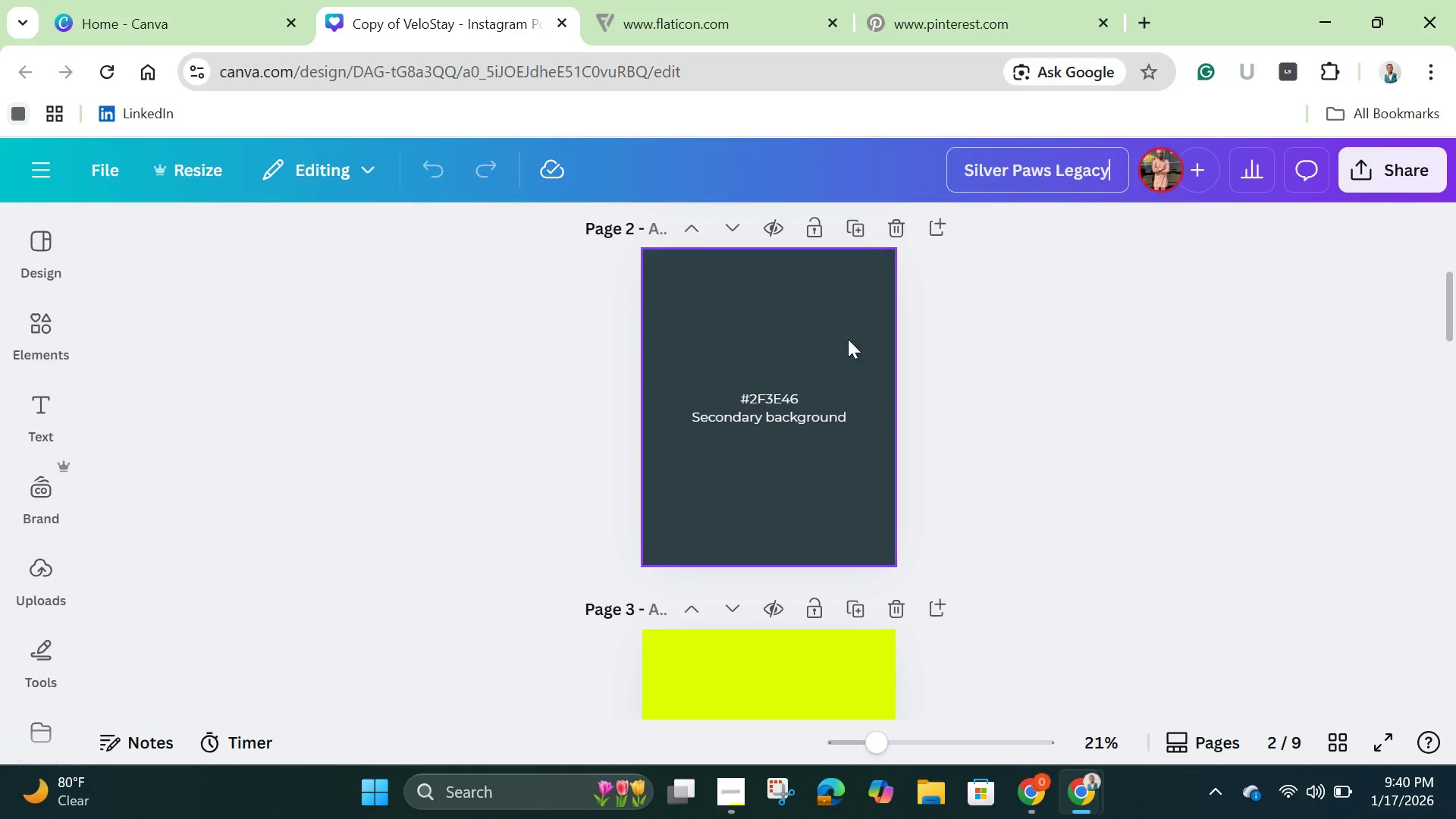 
left_click([505, 448])
 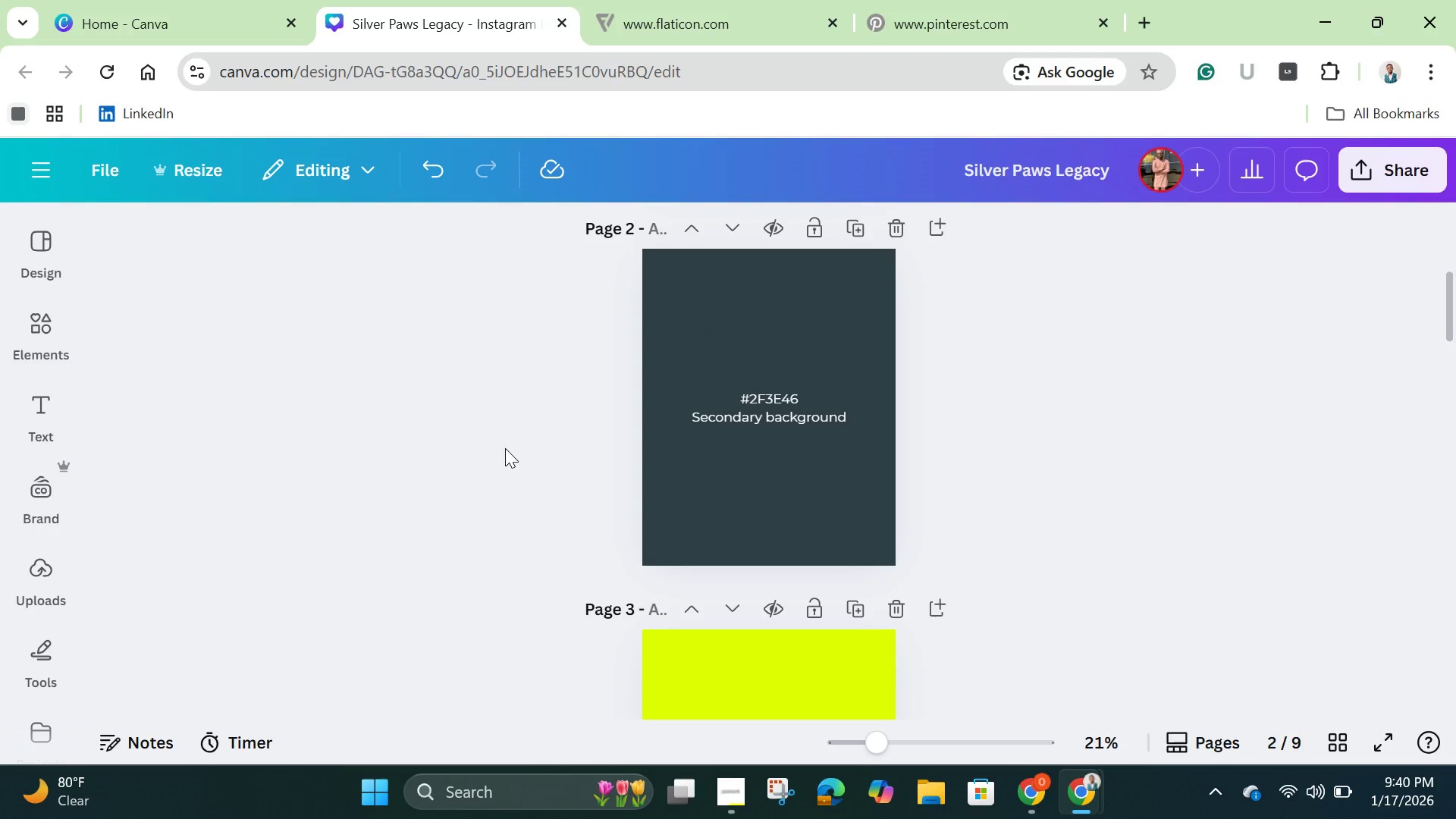 
wait(5.03)
 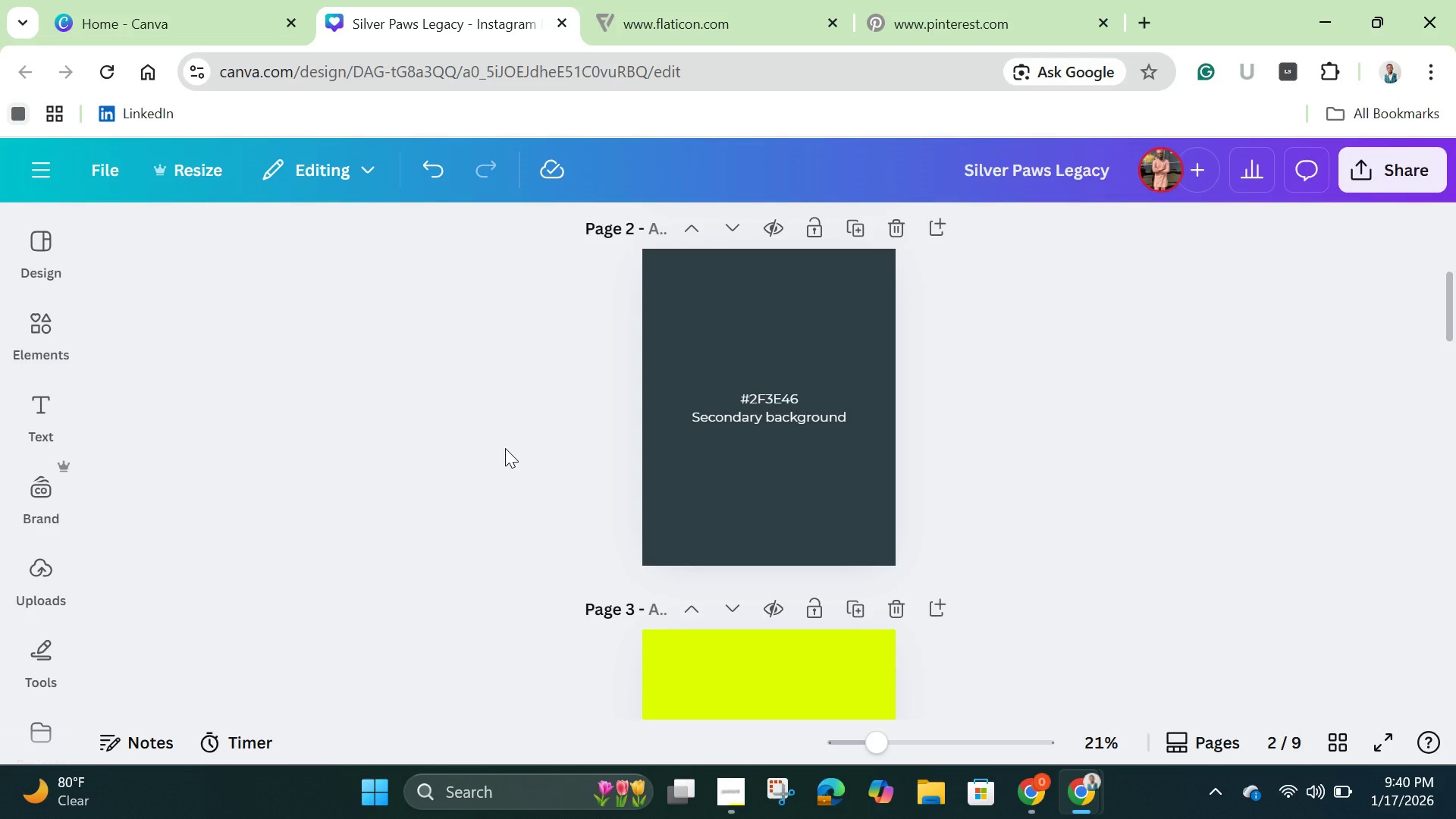 
left_click([748, 332])
 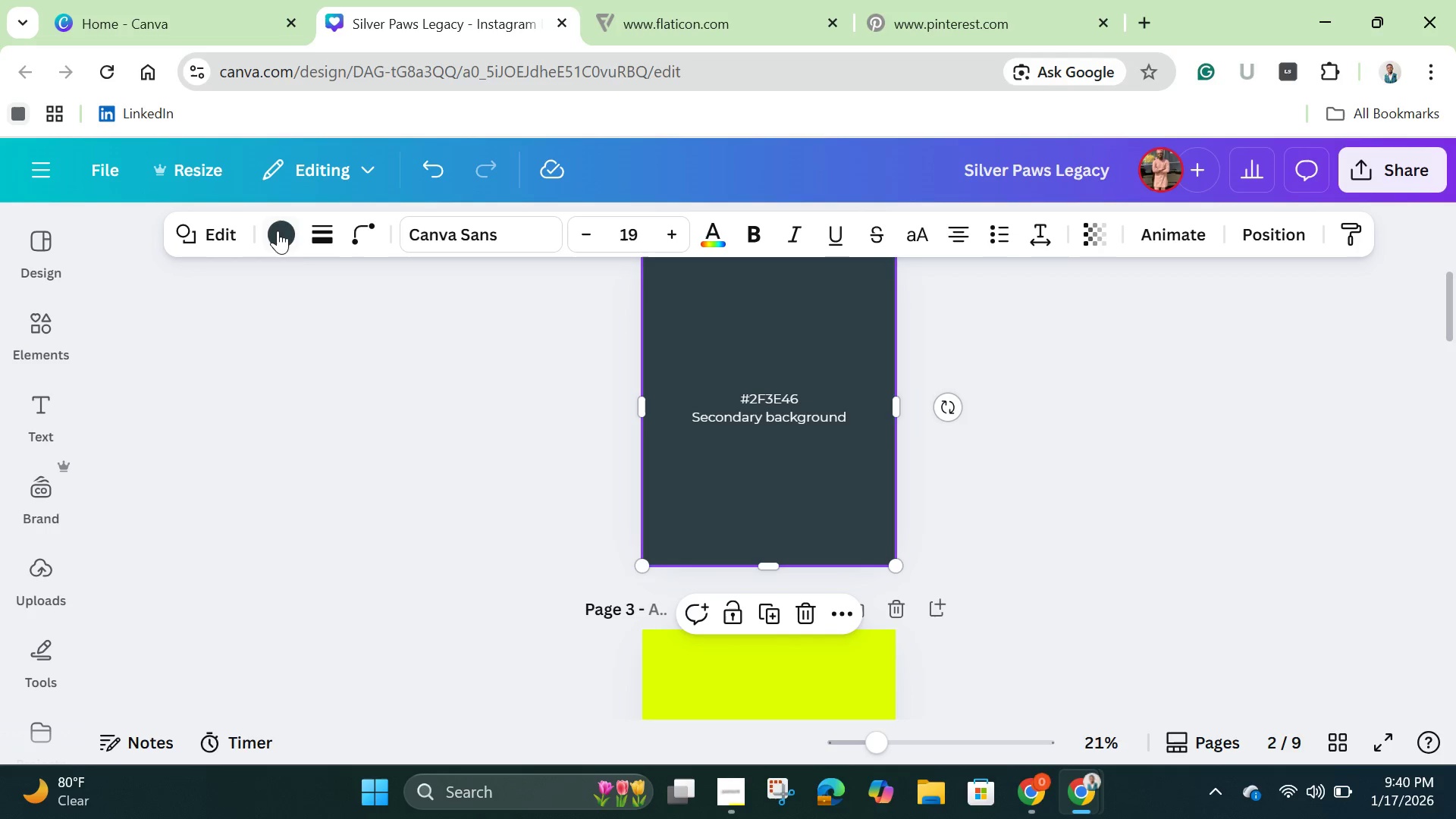 
left_click([275, 231])
 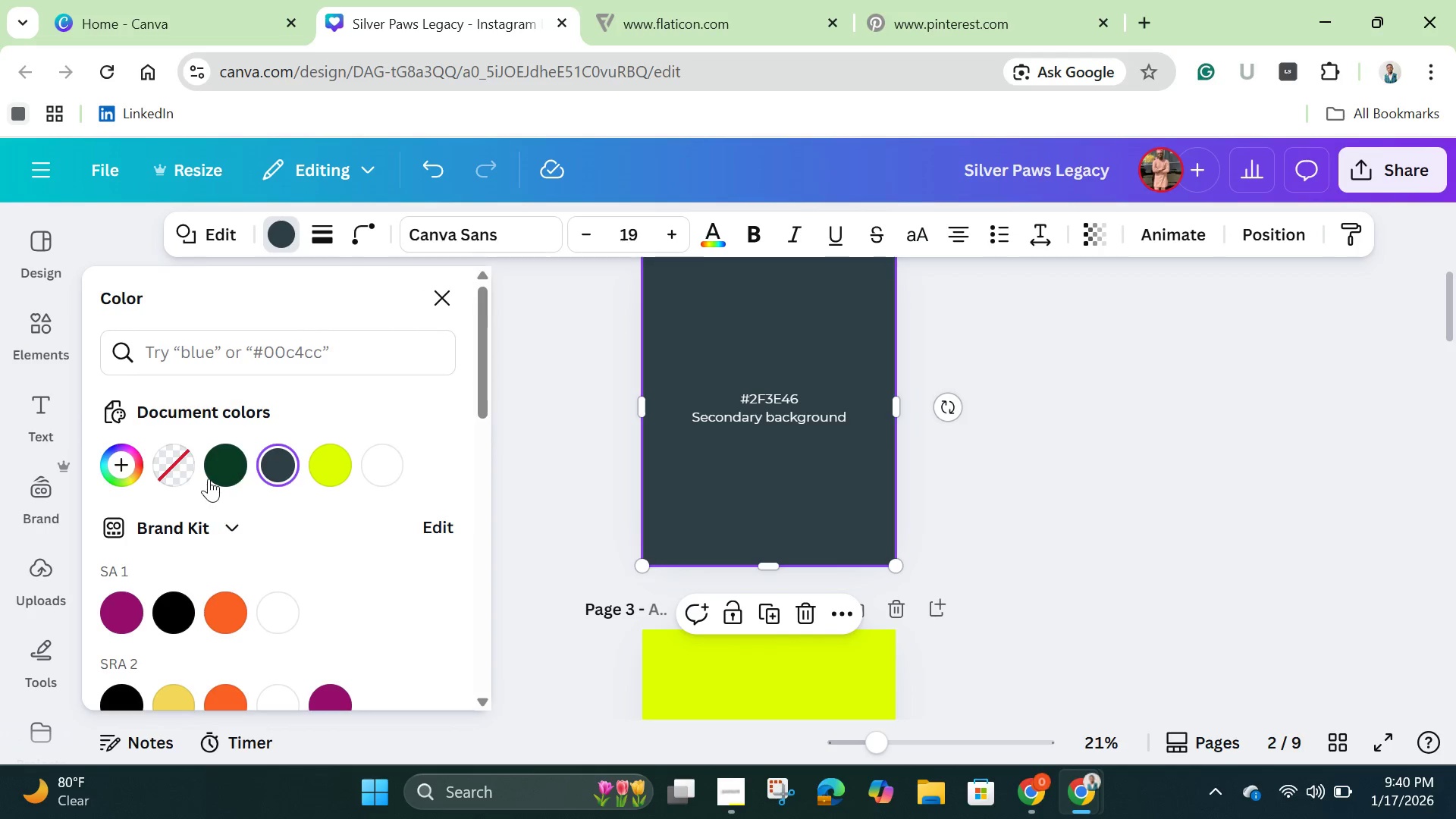 
mouse_move([265, 463])
 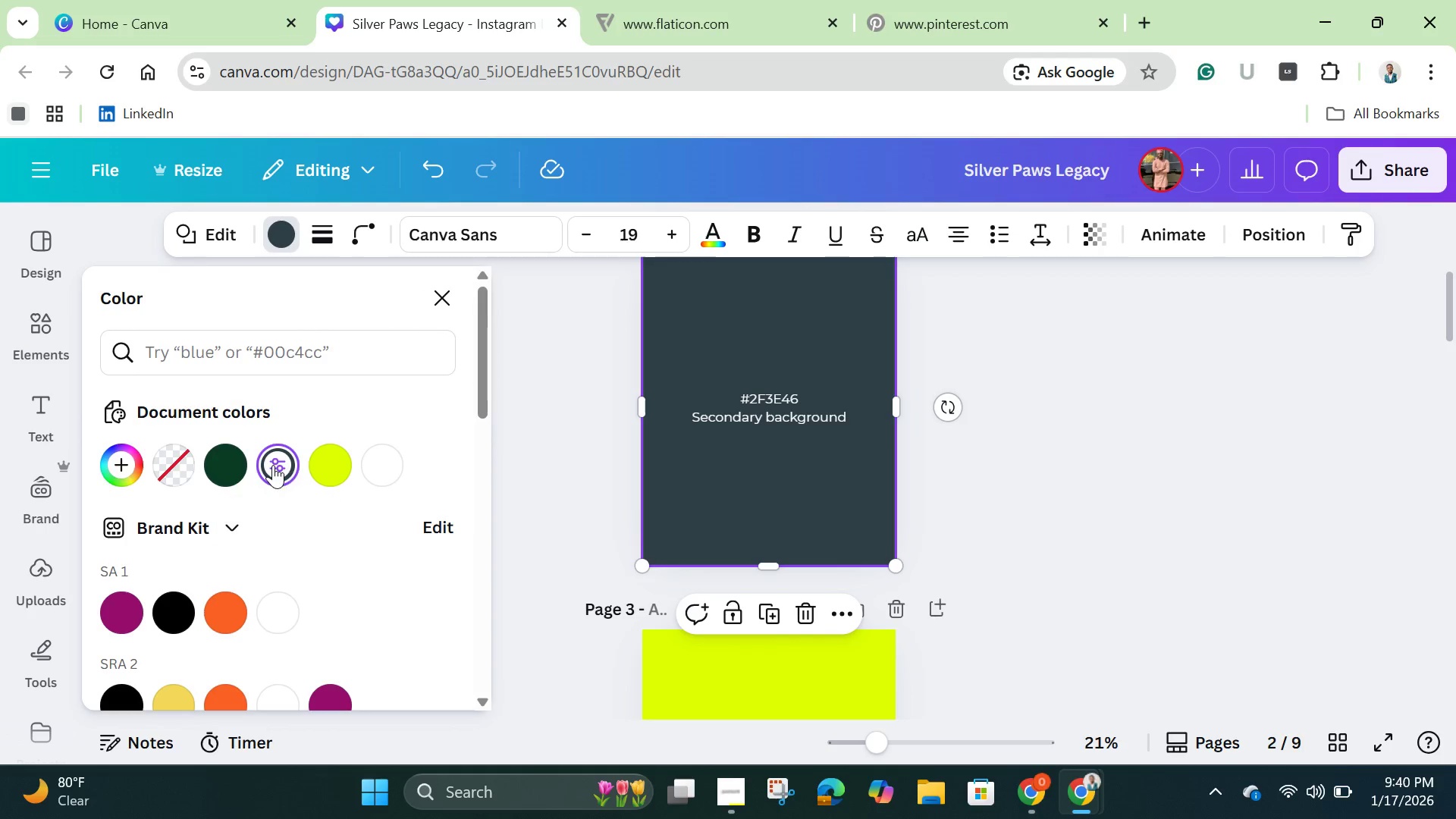 
double_click([273, 465])
 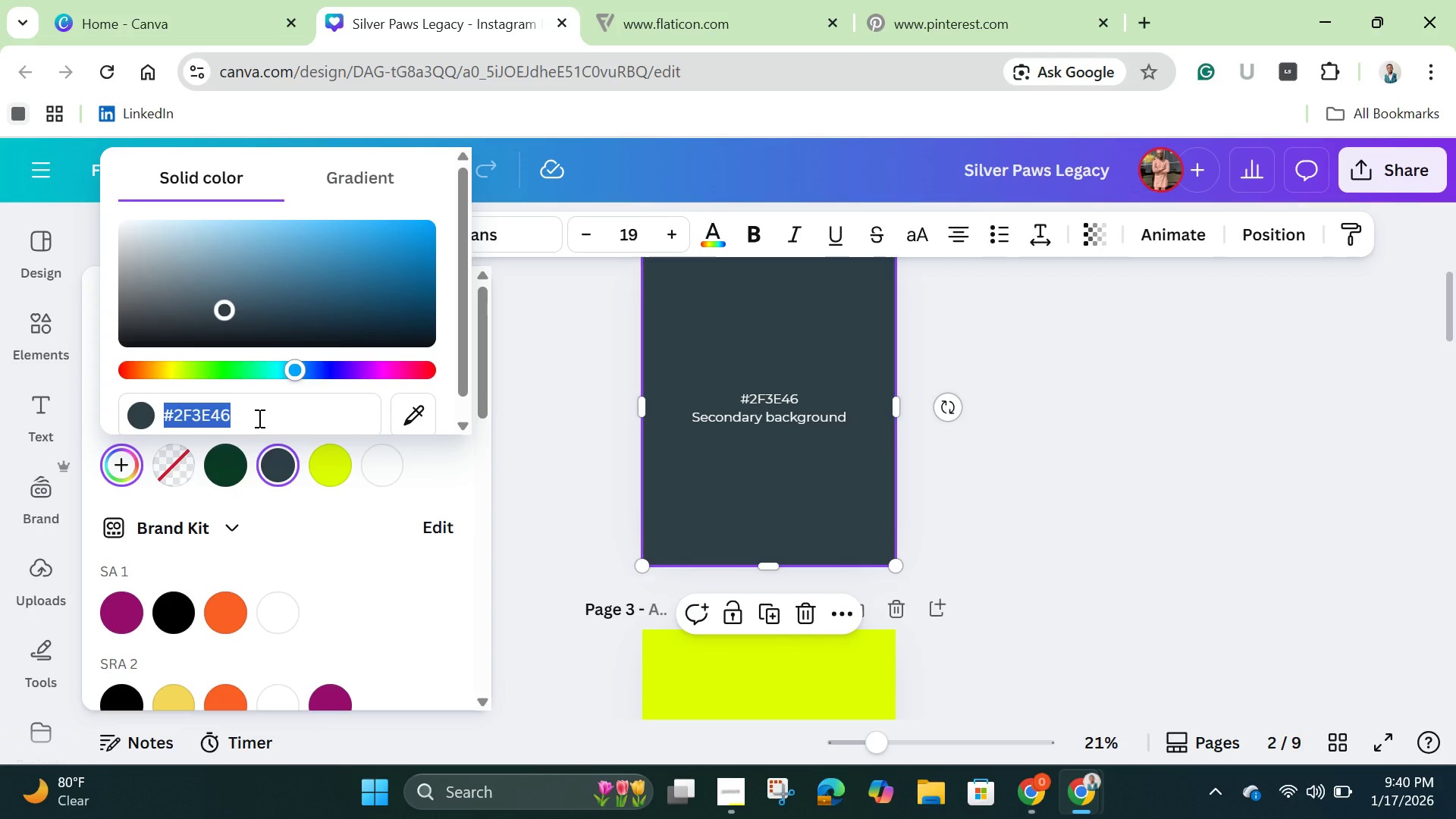 
key(Backspace)
 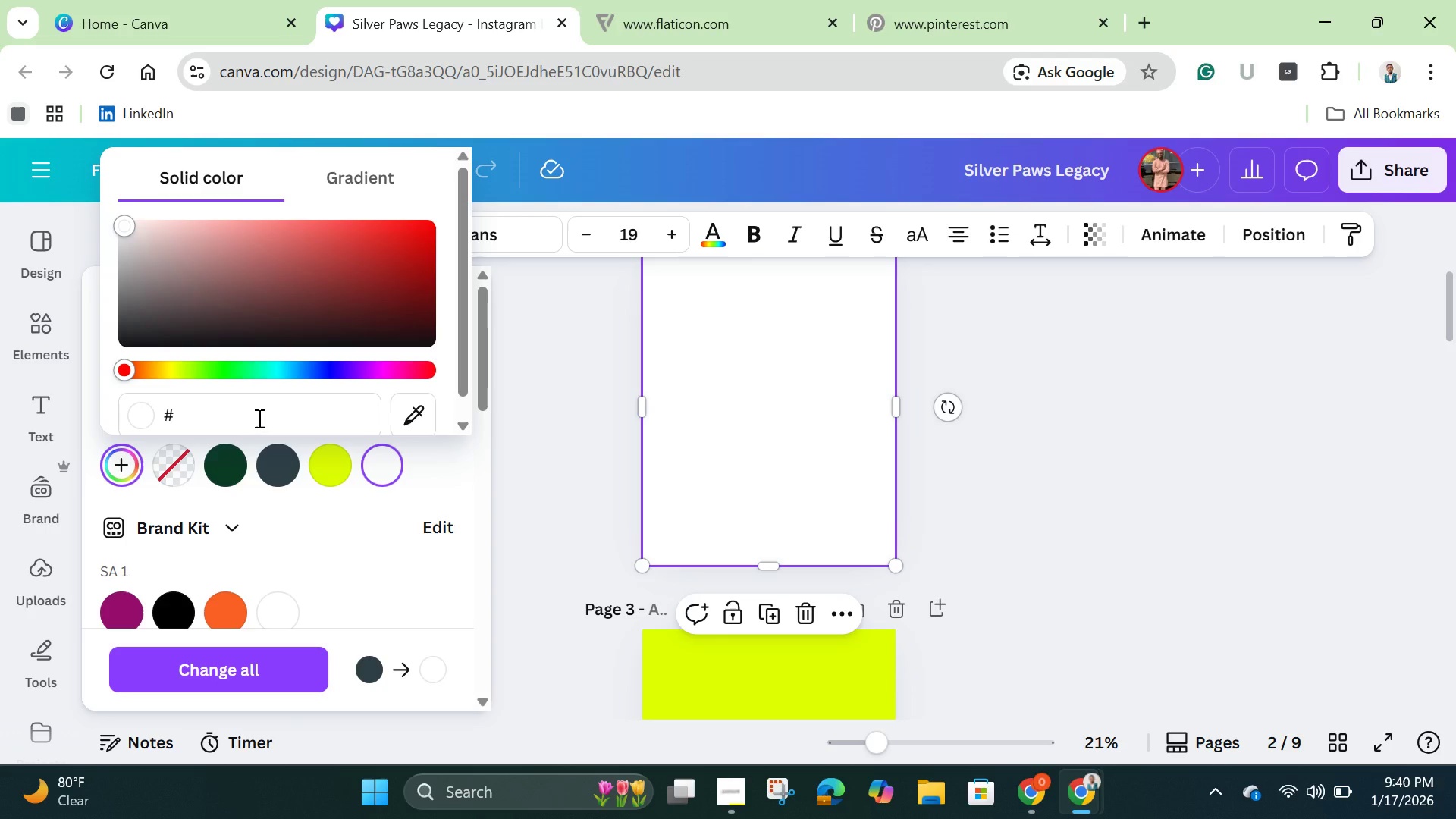 
wait(6.39)
 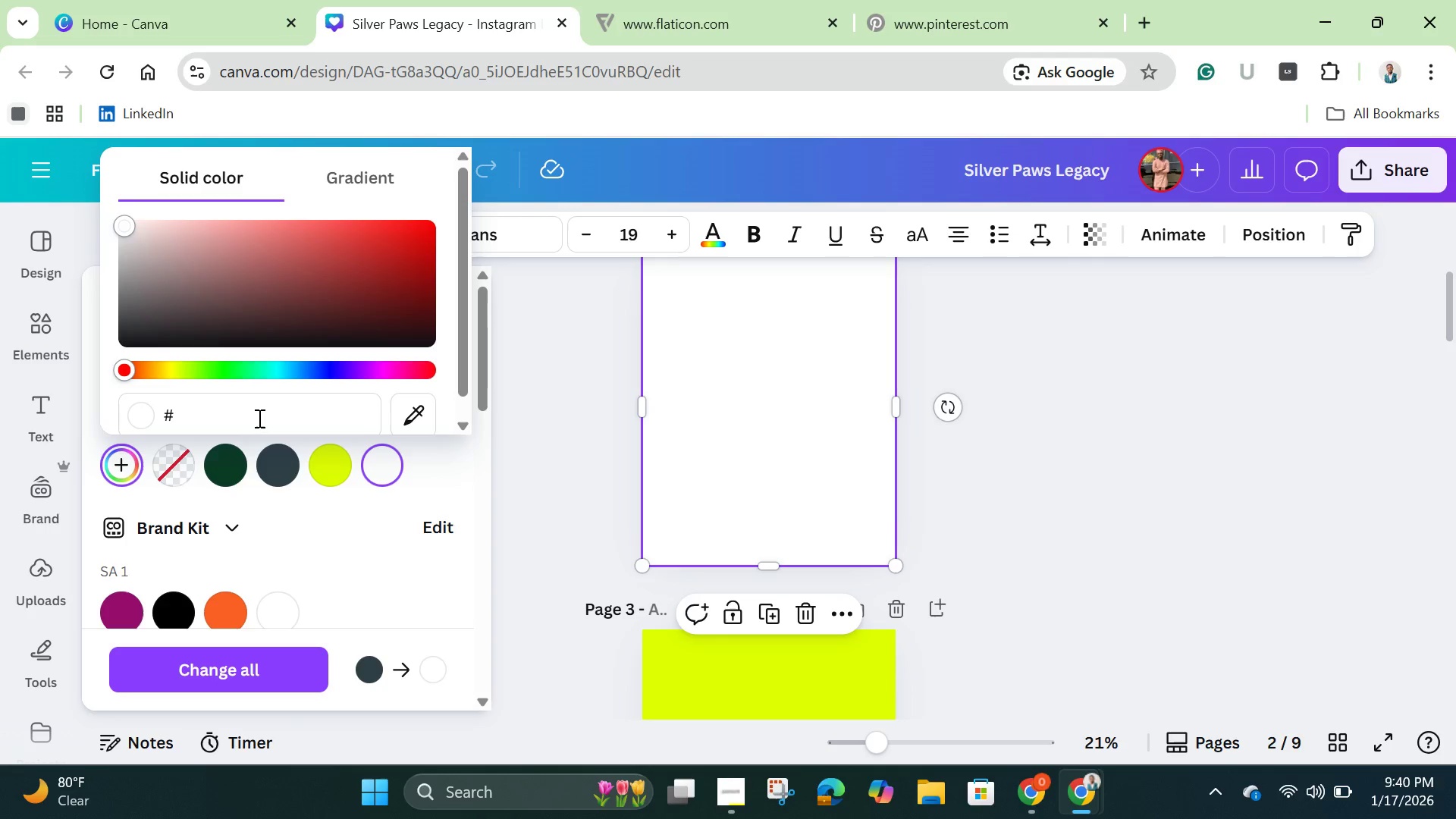 
type(8d)
 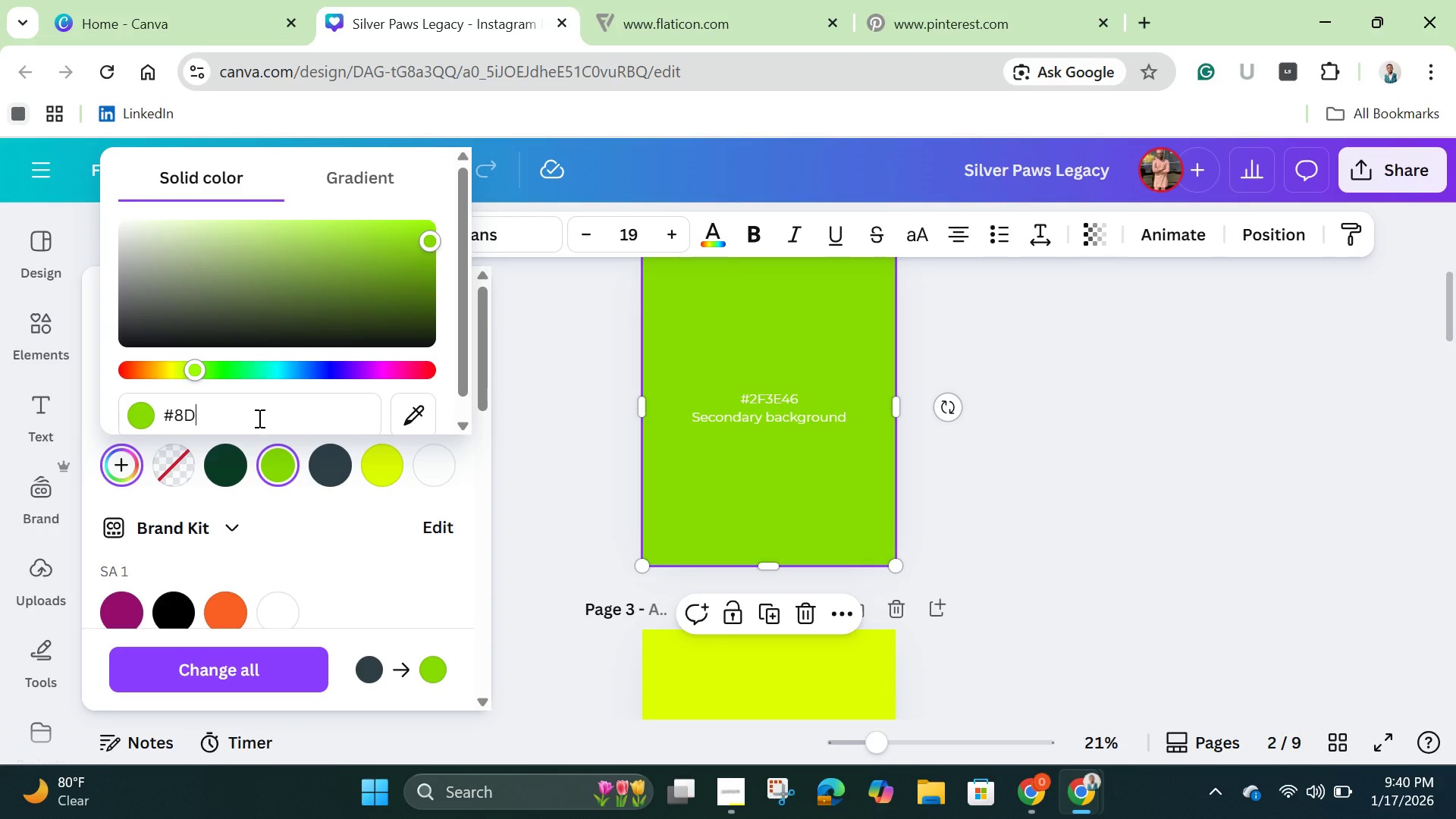 
left_click([258, 418])
 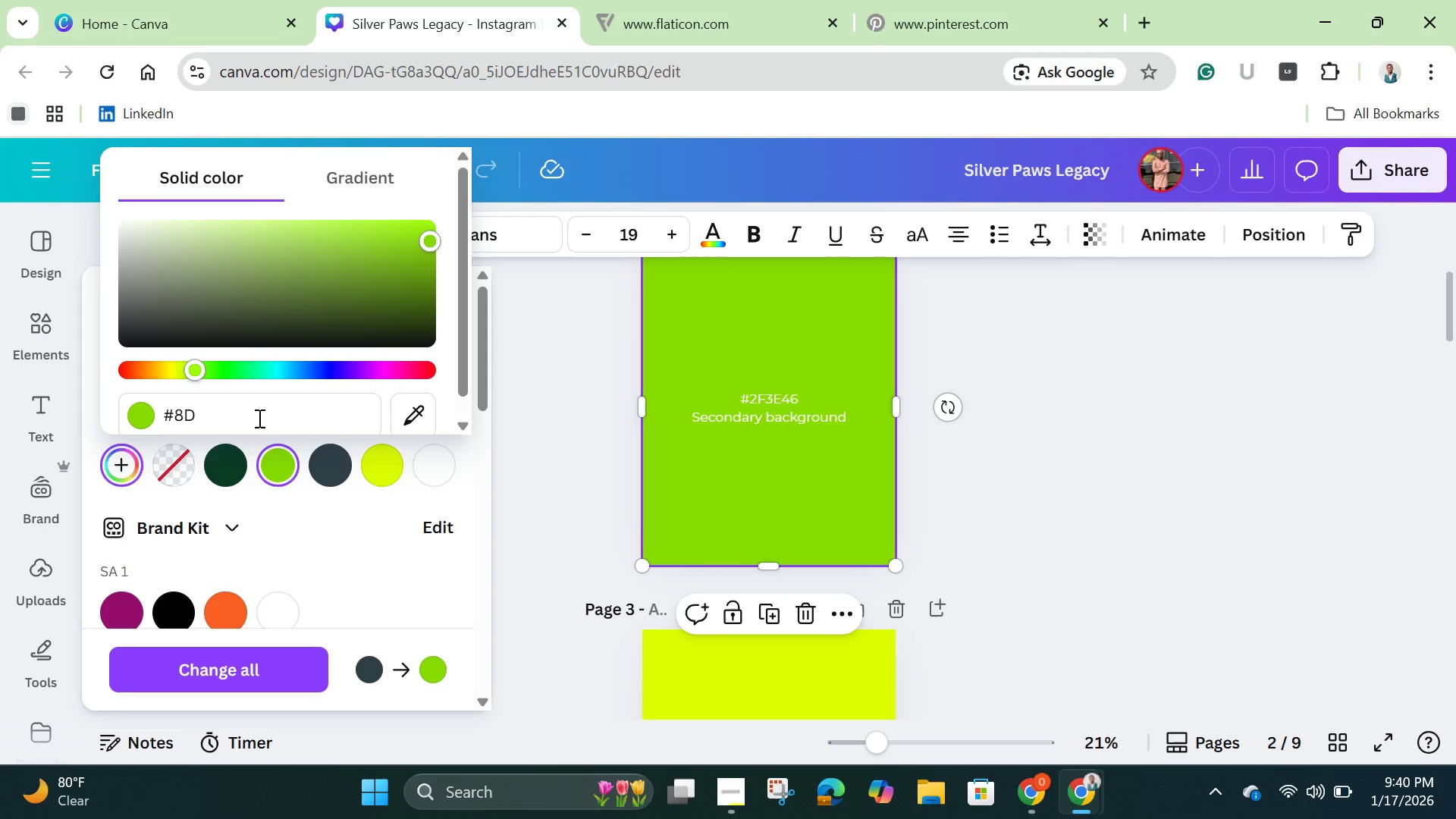 
type(a399)
 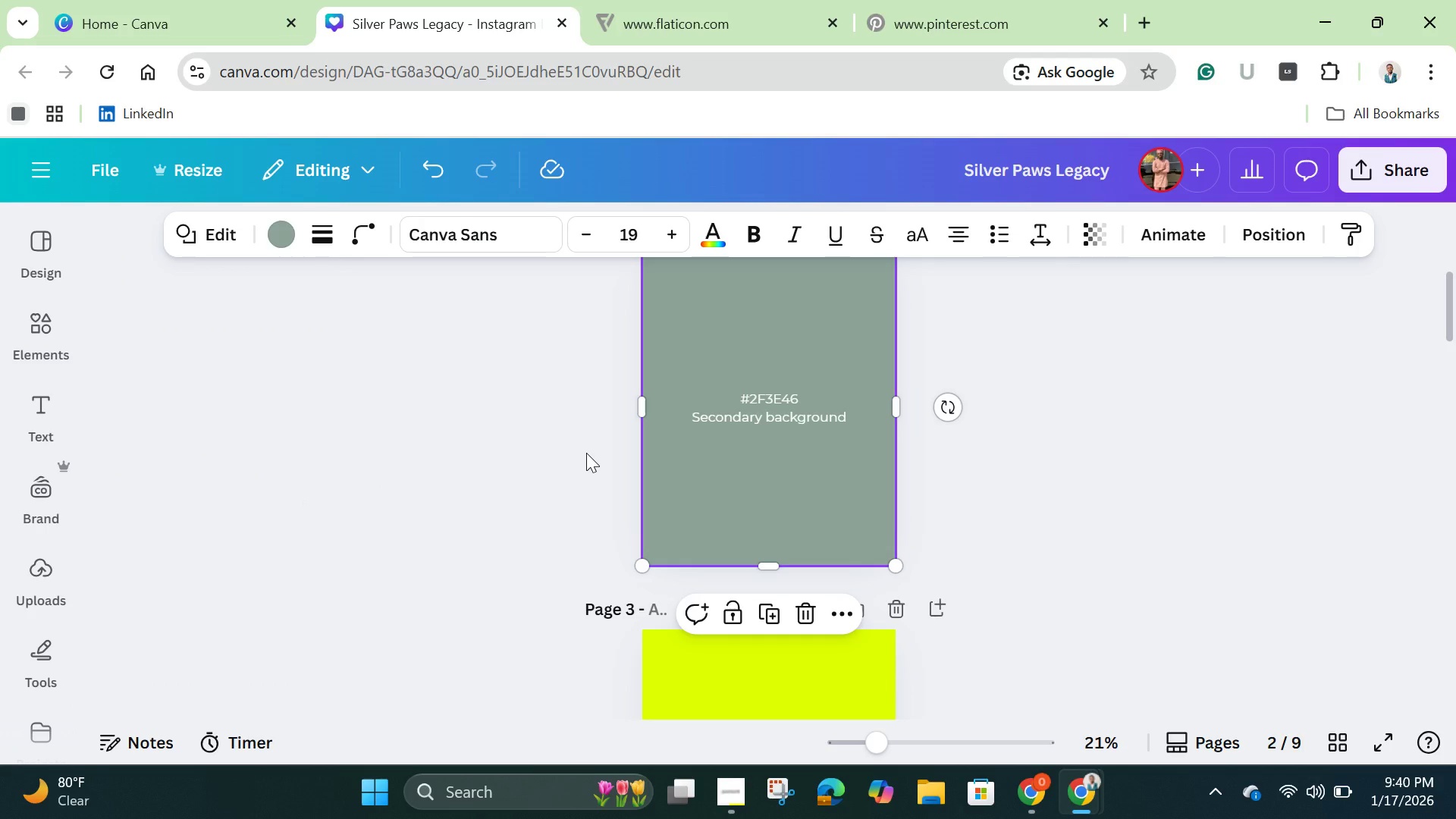 
wait(5.86)
 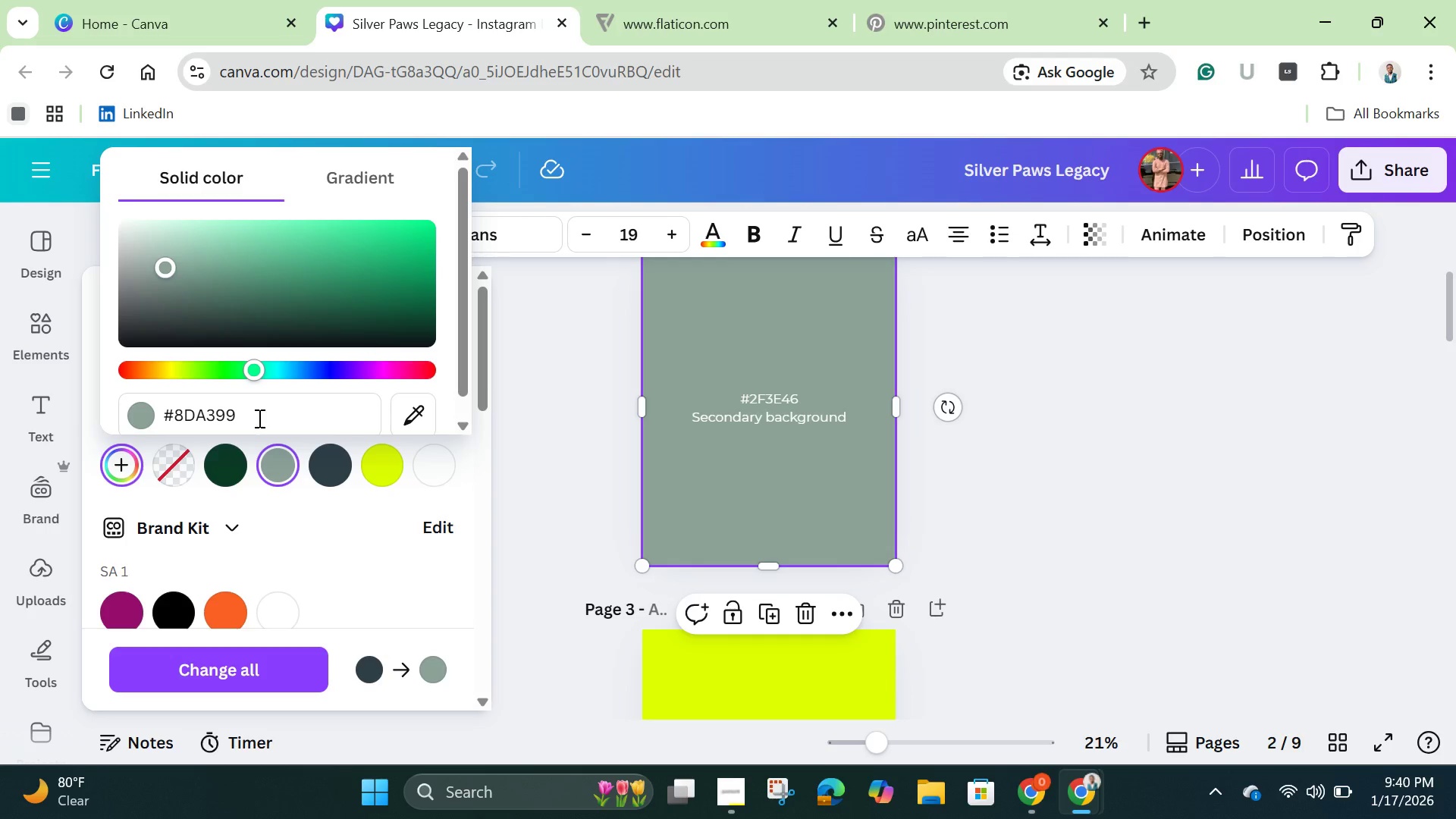 
scroll: coordinate [586, 453], scroll_direction: down, amount: 1.0
 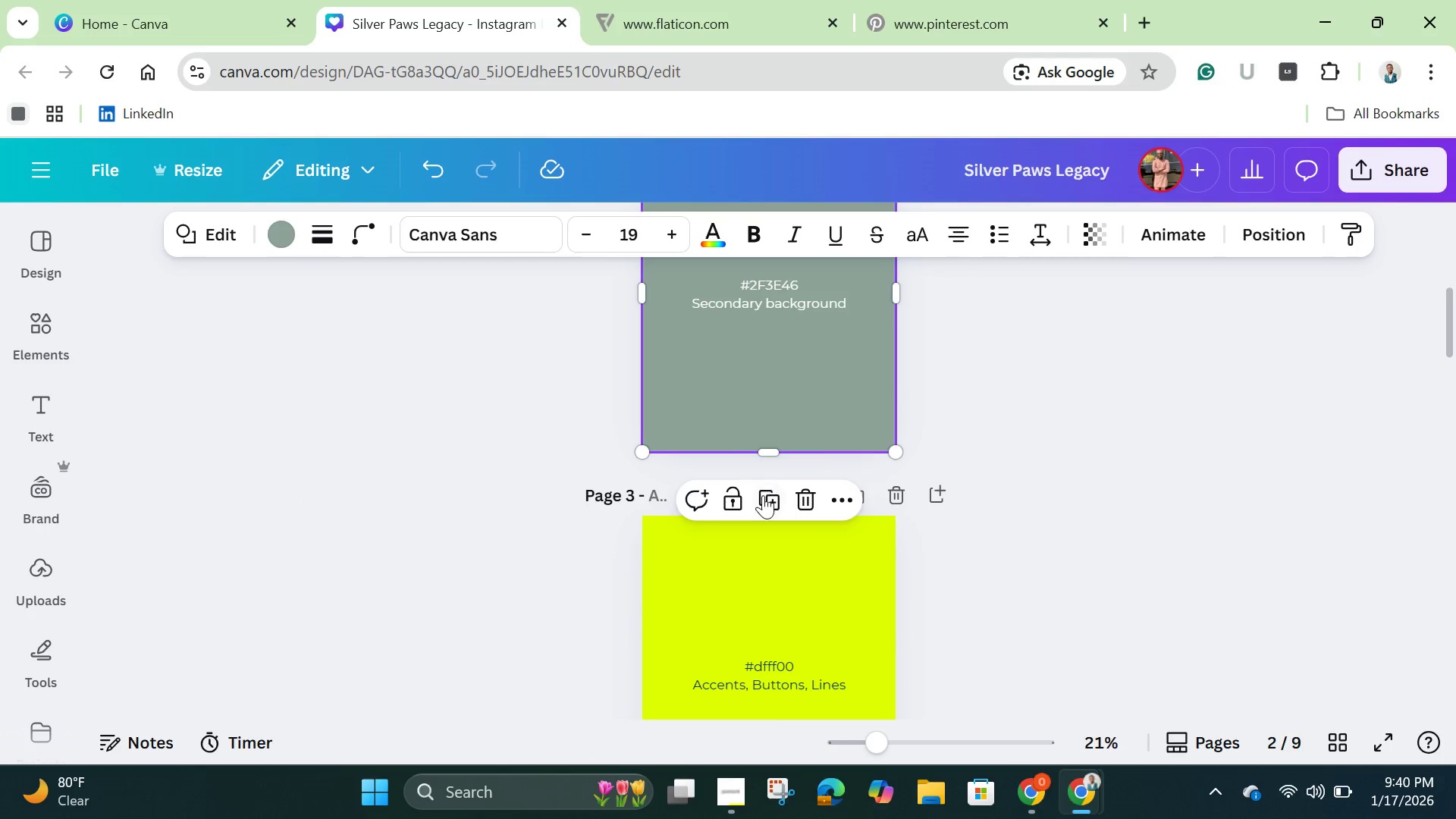 
scroll: coordinate [763, 495], scroll_direction: up, amount: 4.0
 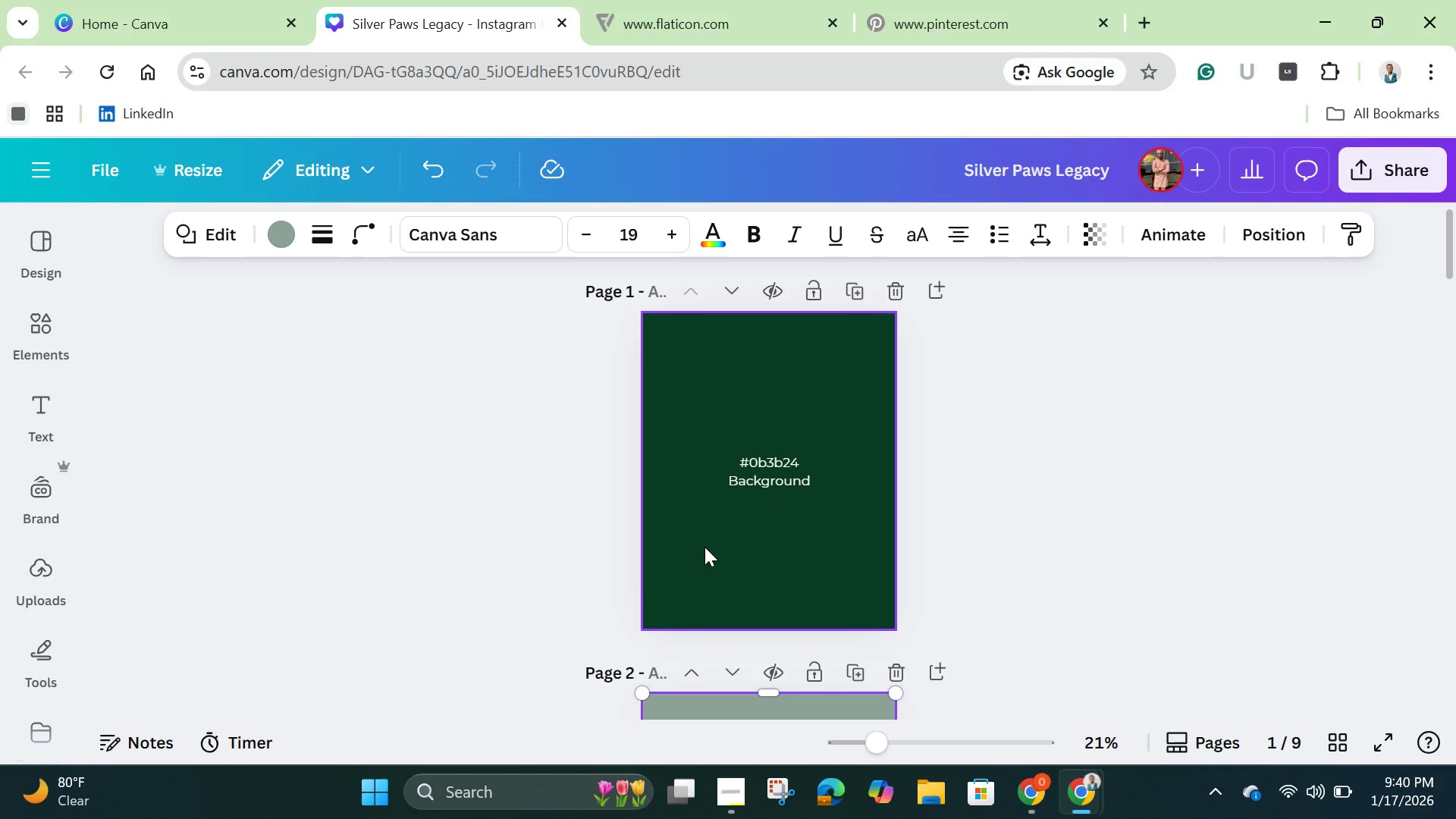 
left_click([704, 547])
 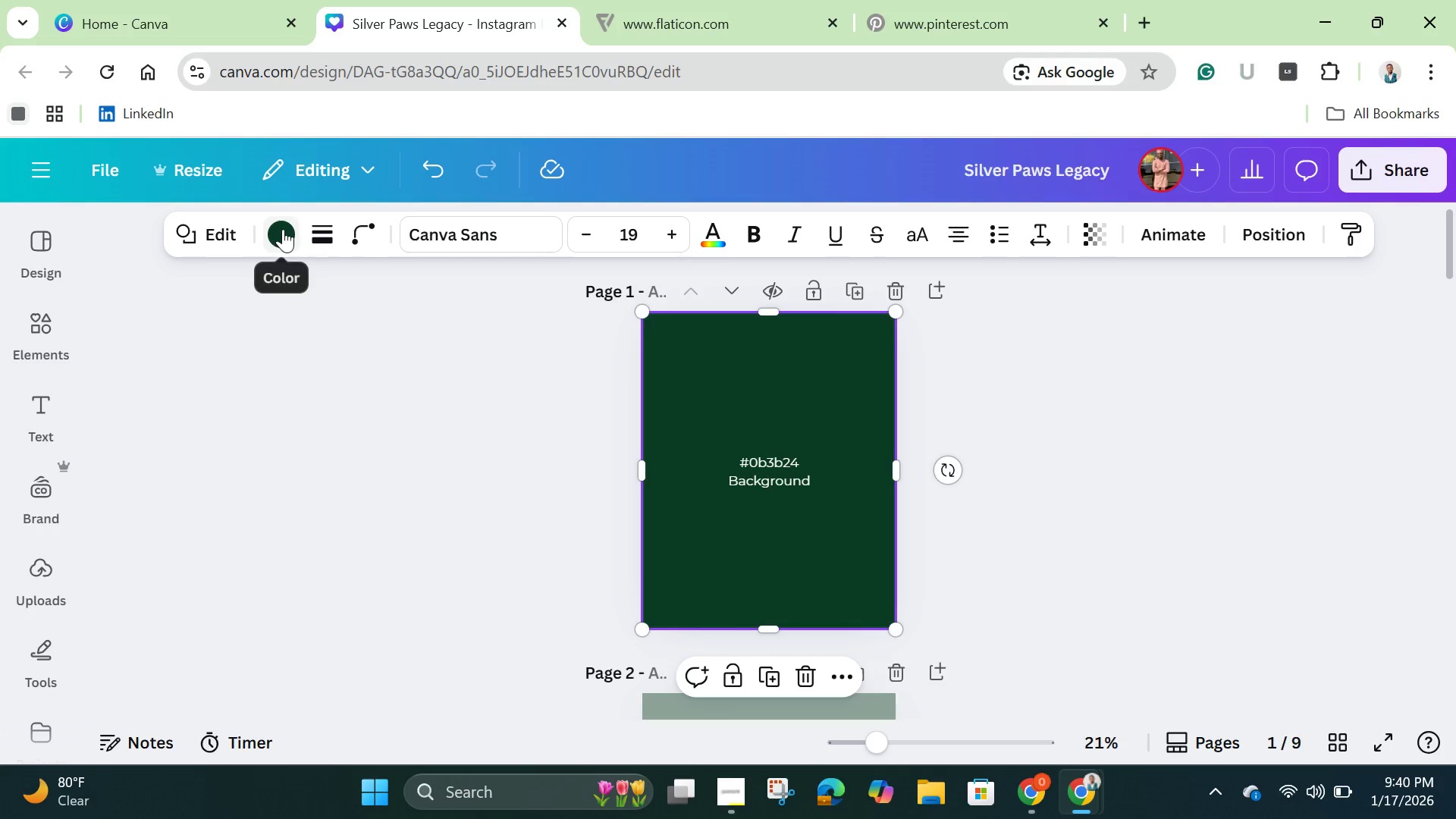 
double_click([283, 229])
 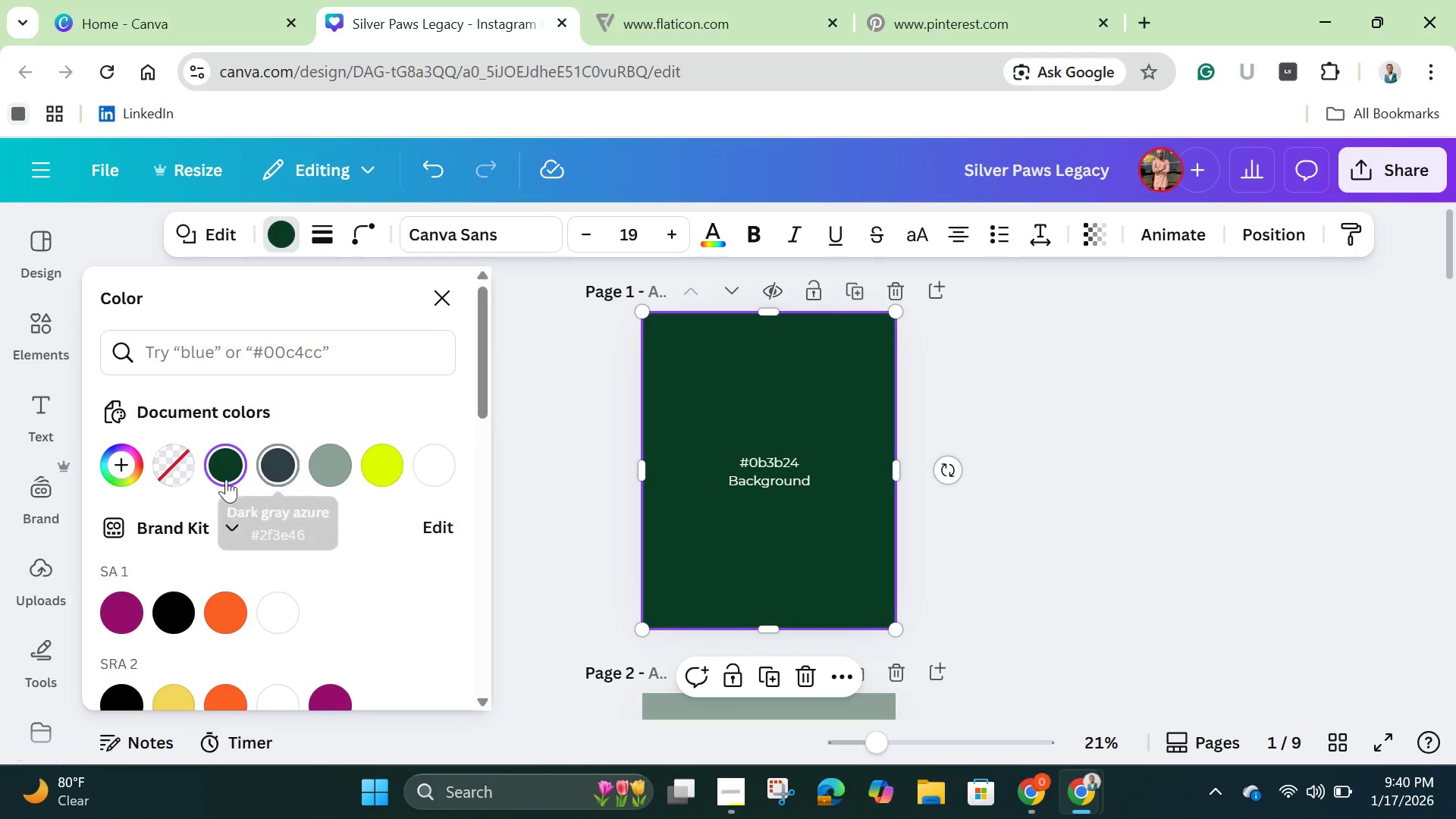 
double_click([215, 467])
 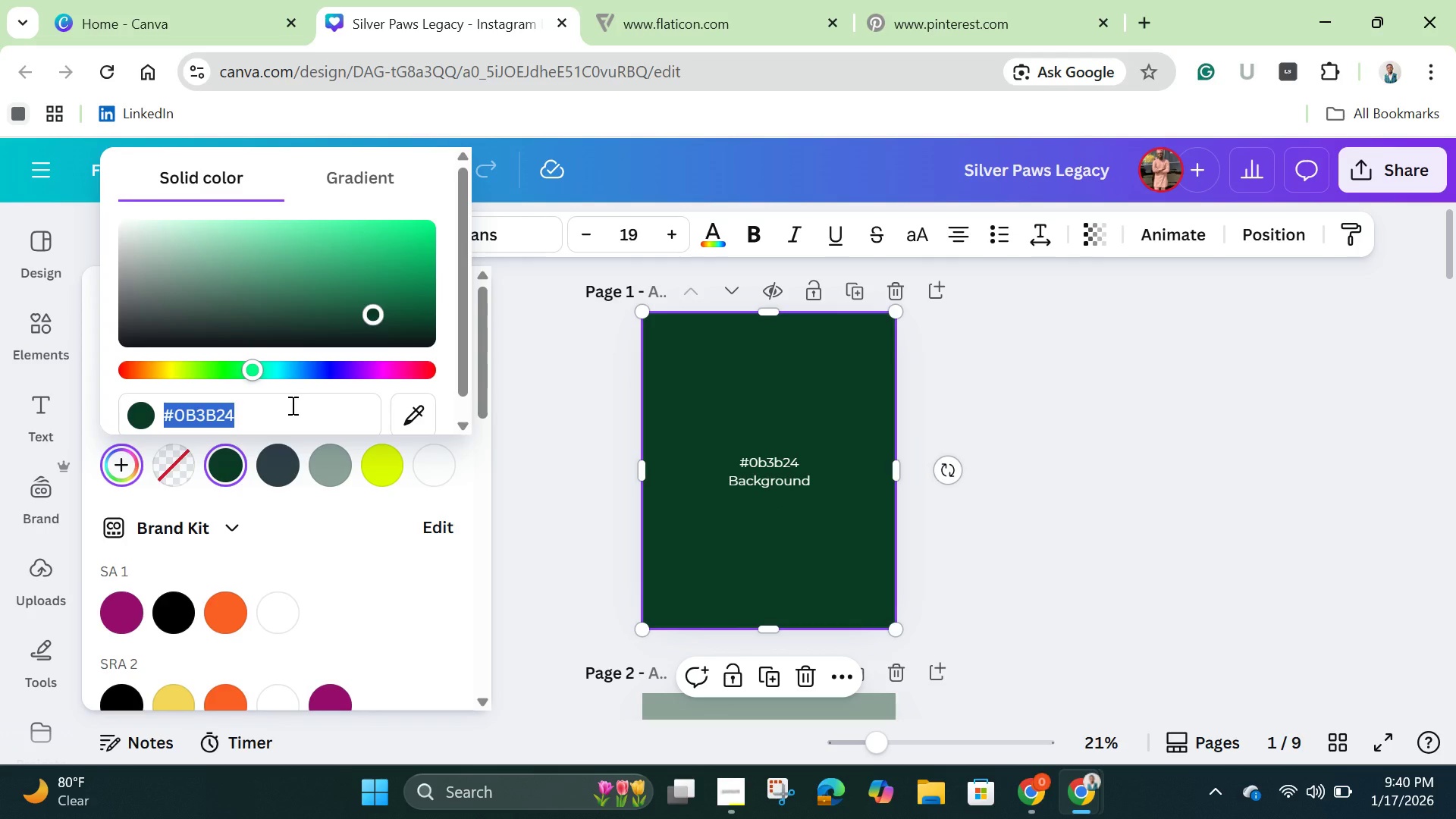 
key(Backspace)
 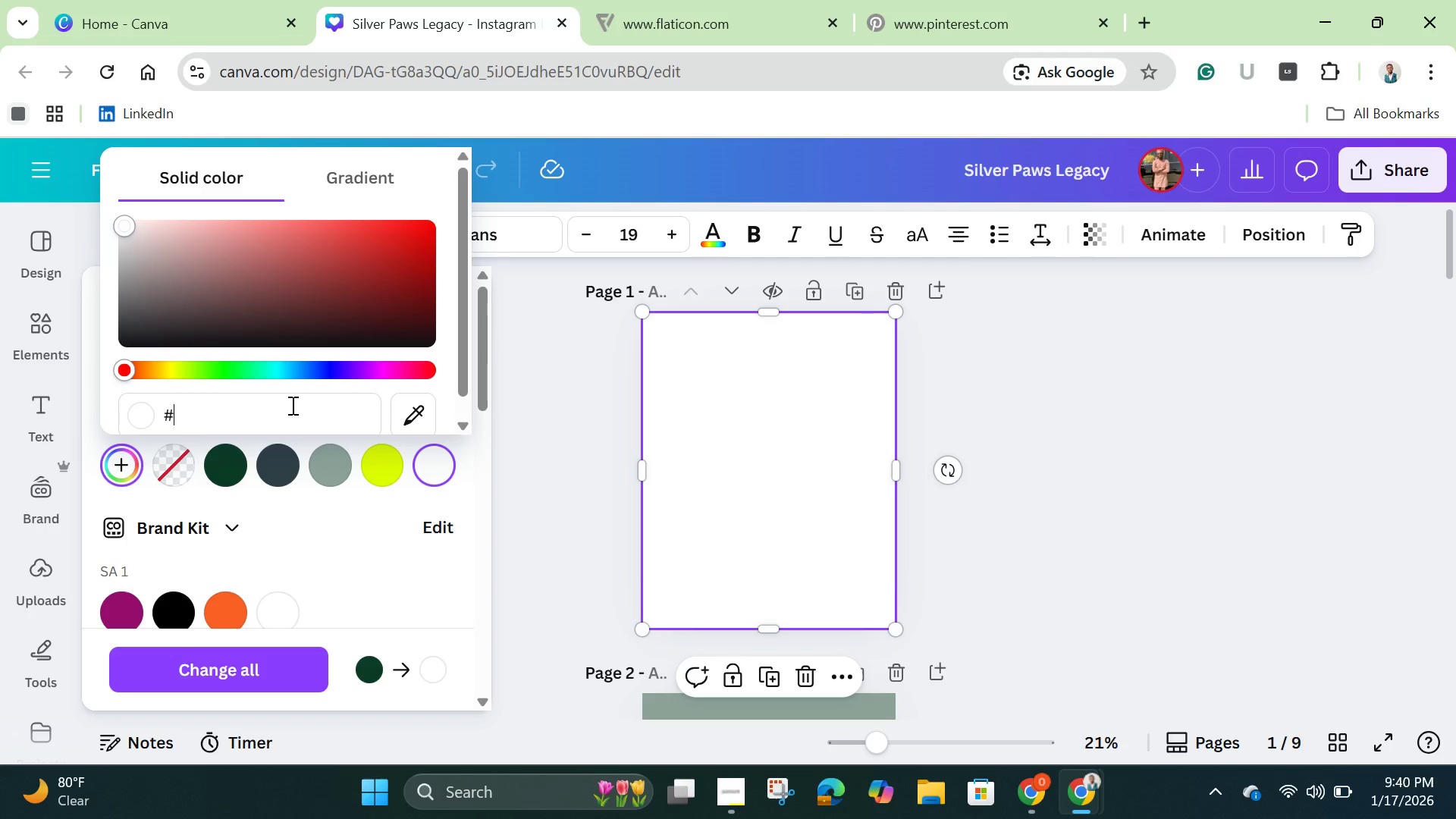 
type(5d73)
 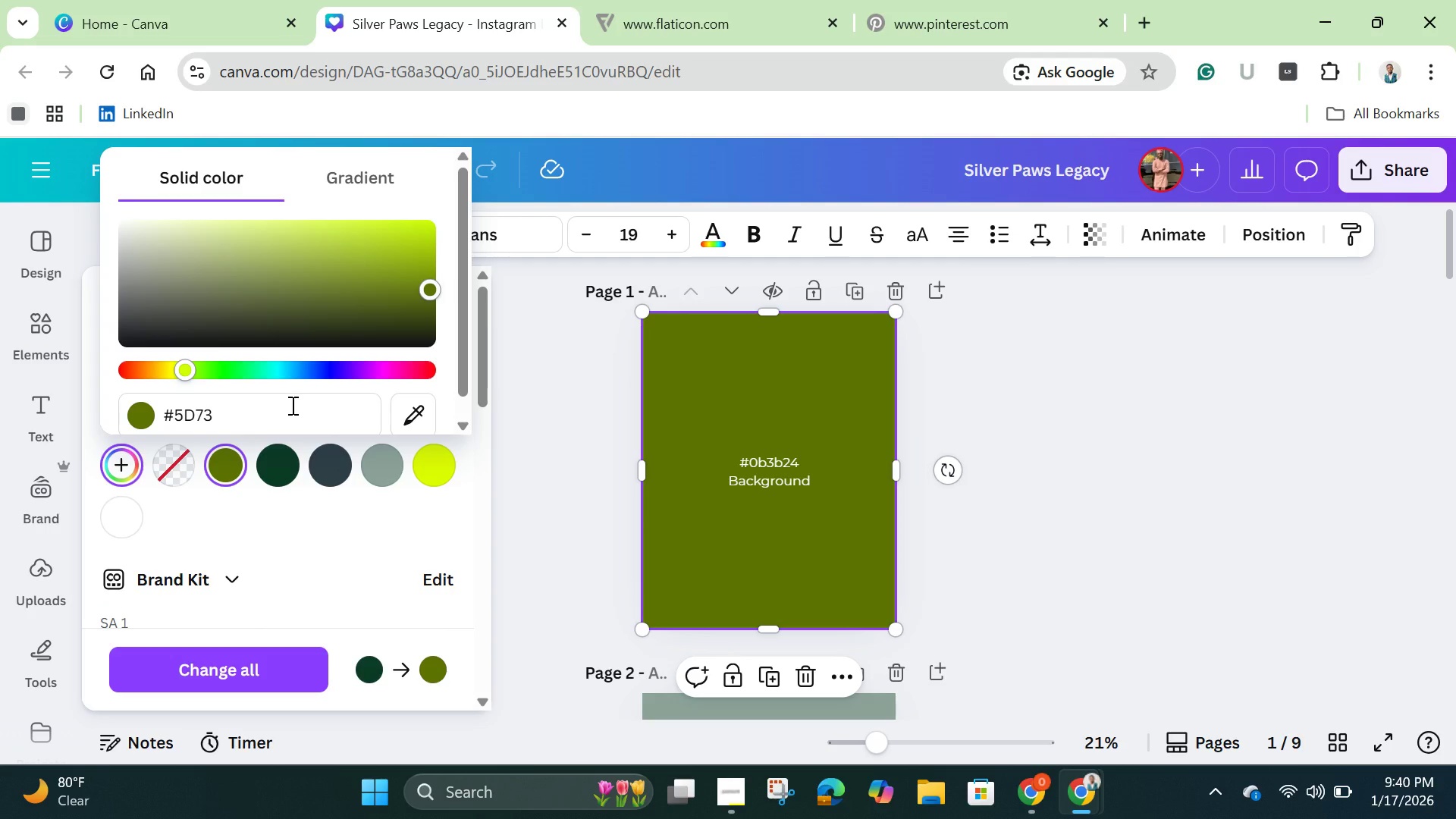 
type(7e)
 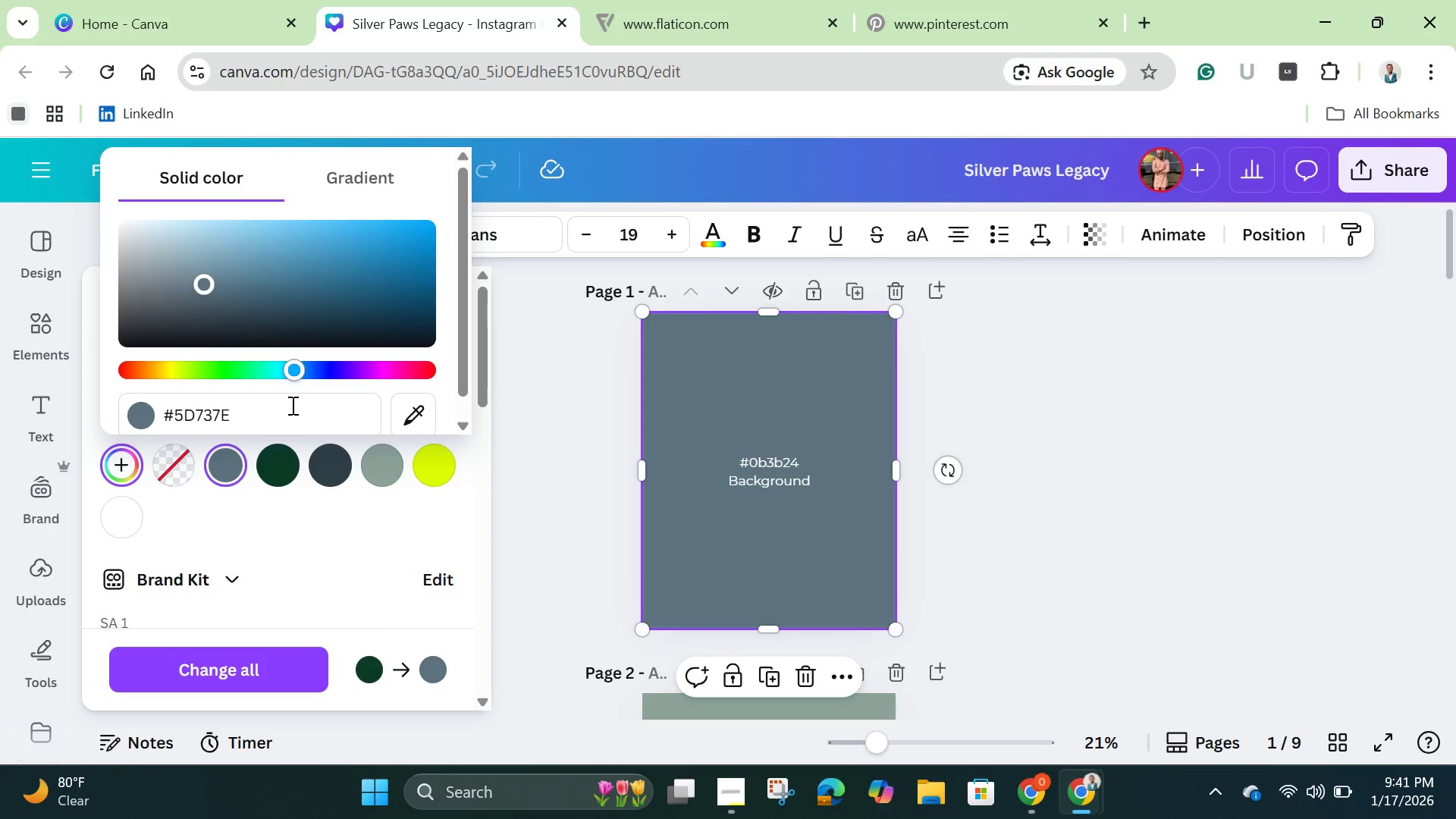 
wait(10.67)
 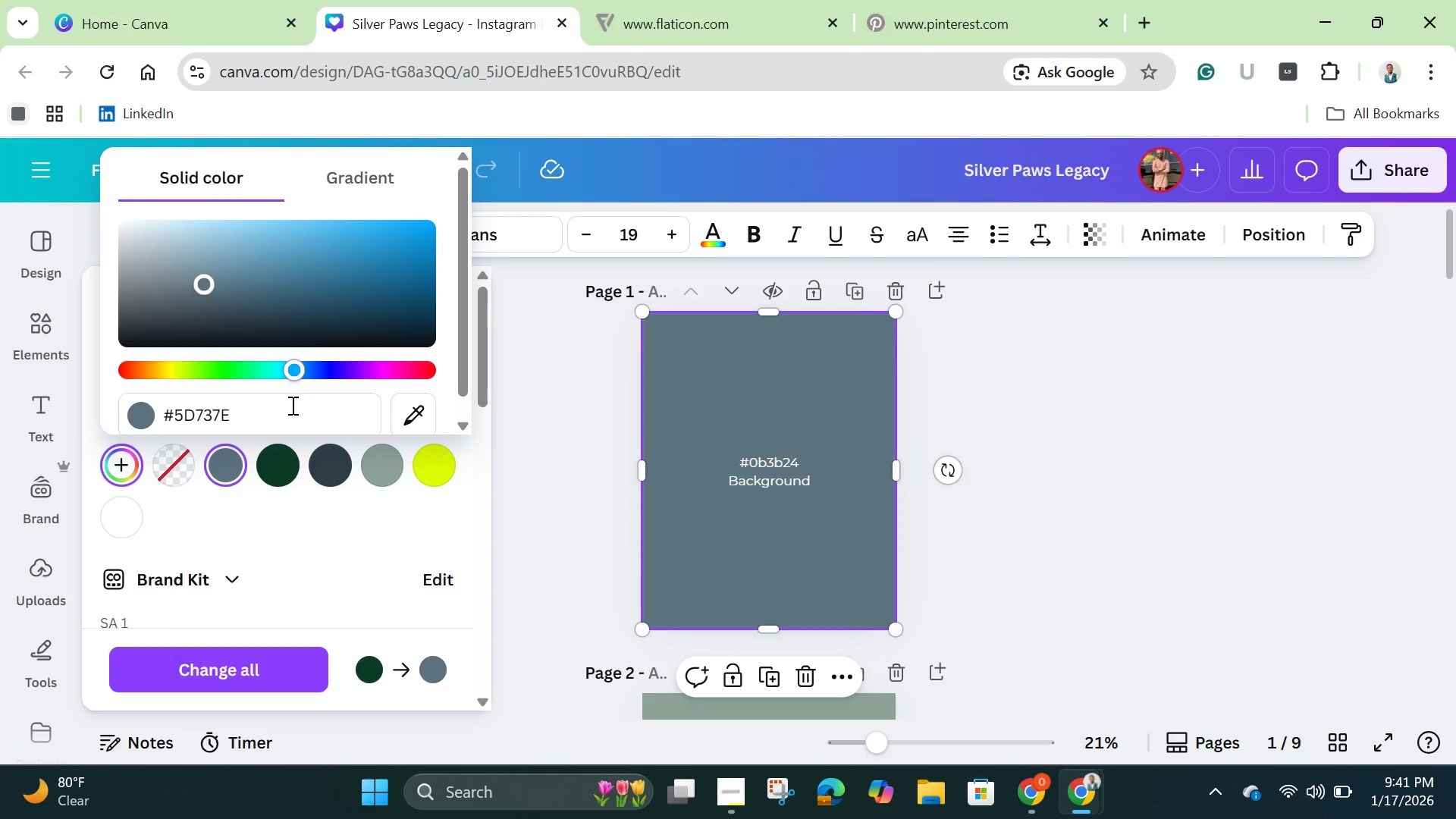 
left_click([557, 460])
 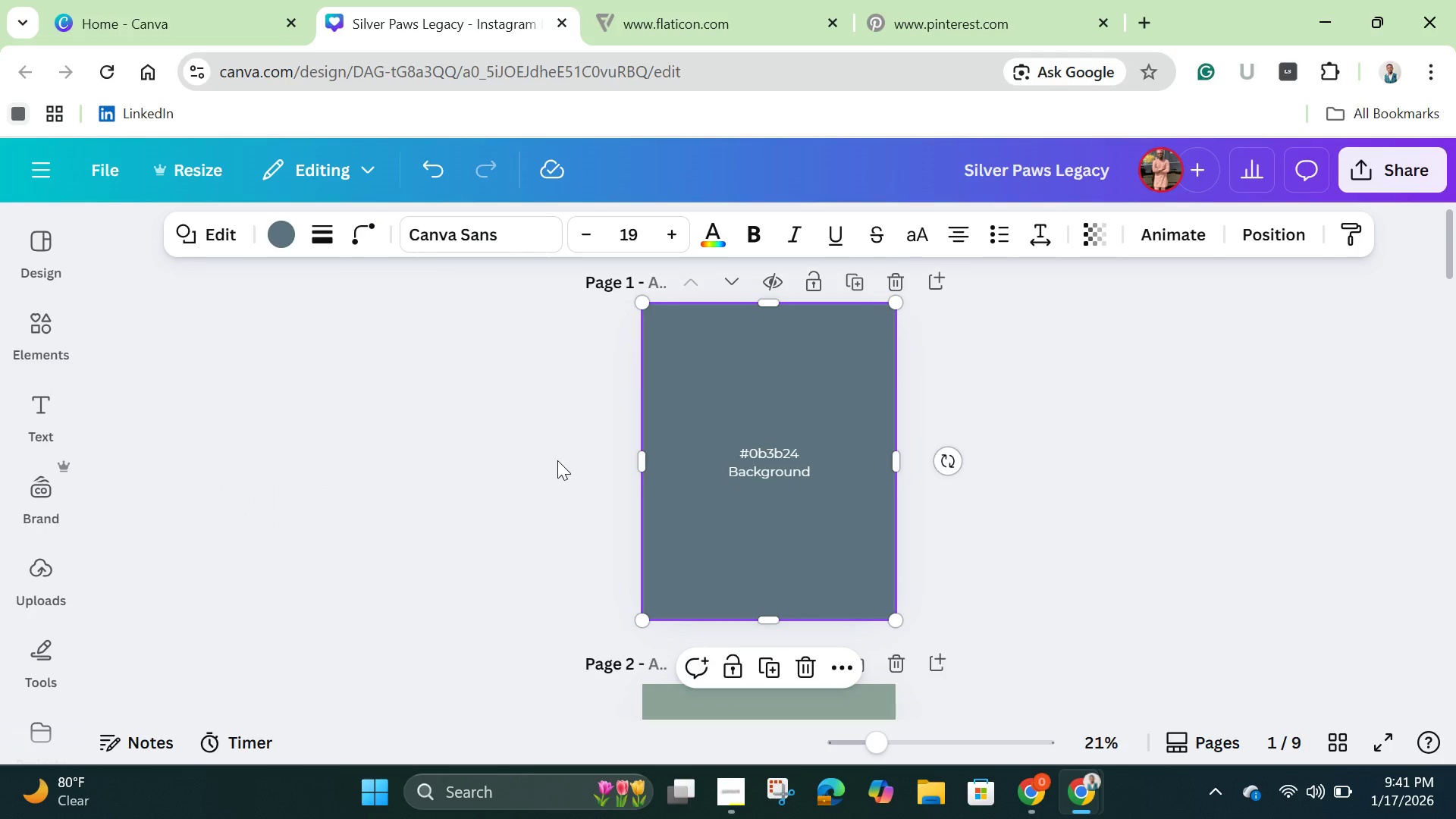 
scroll: coordinate [557, 460], scroll_direction: down, amount: 3.0
 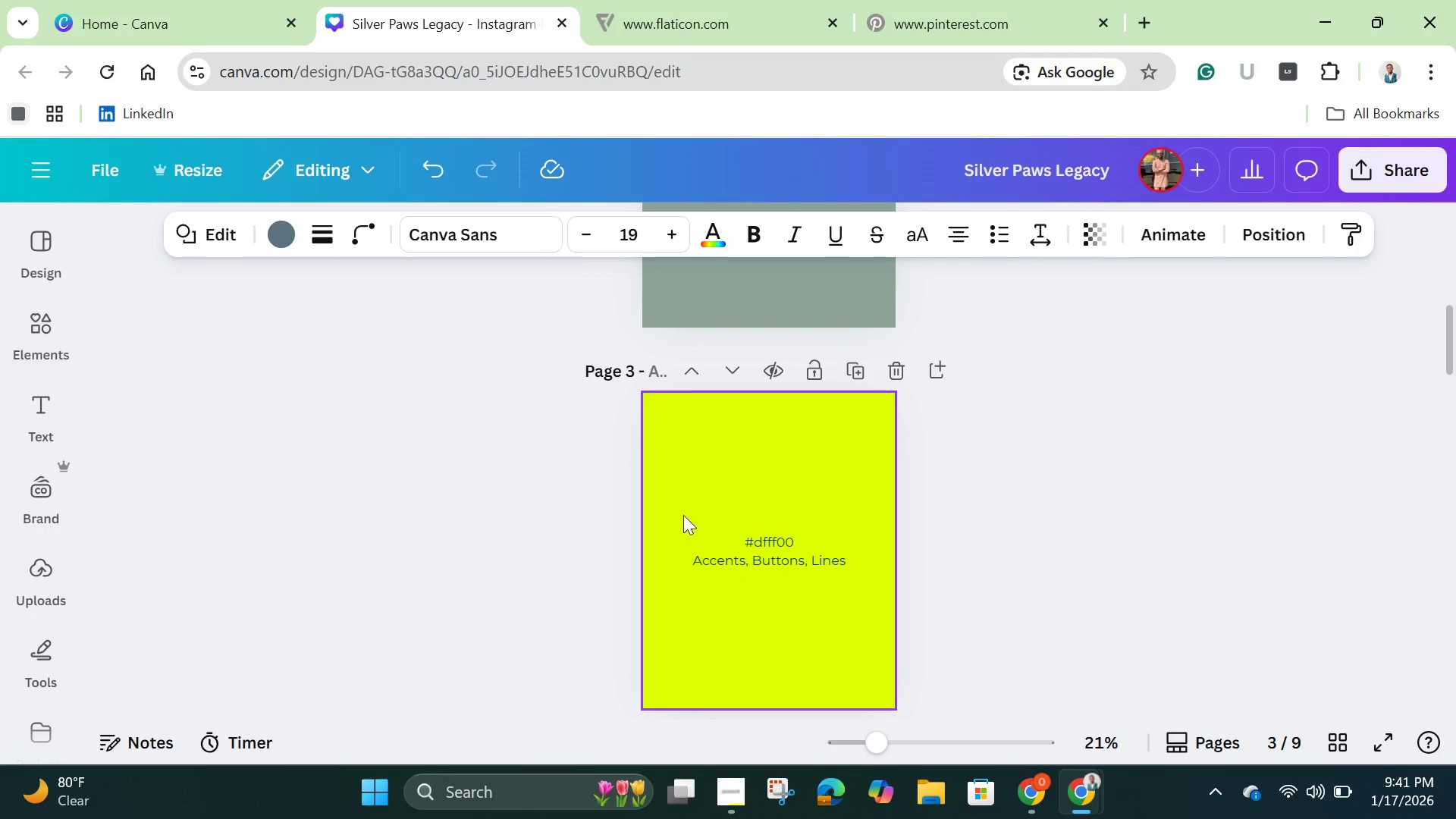 
left_click([703, 491])
 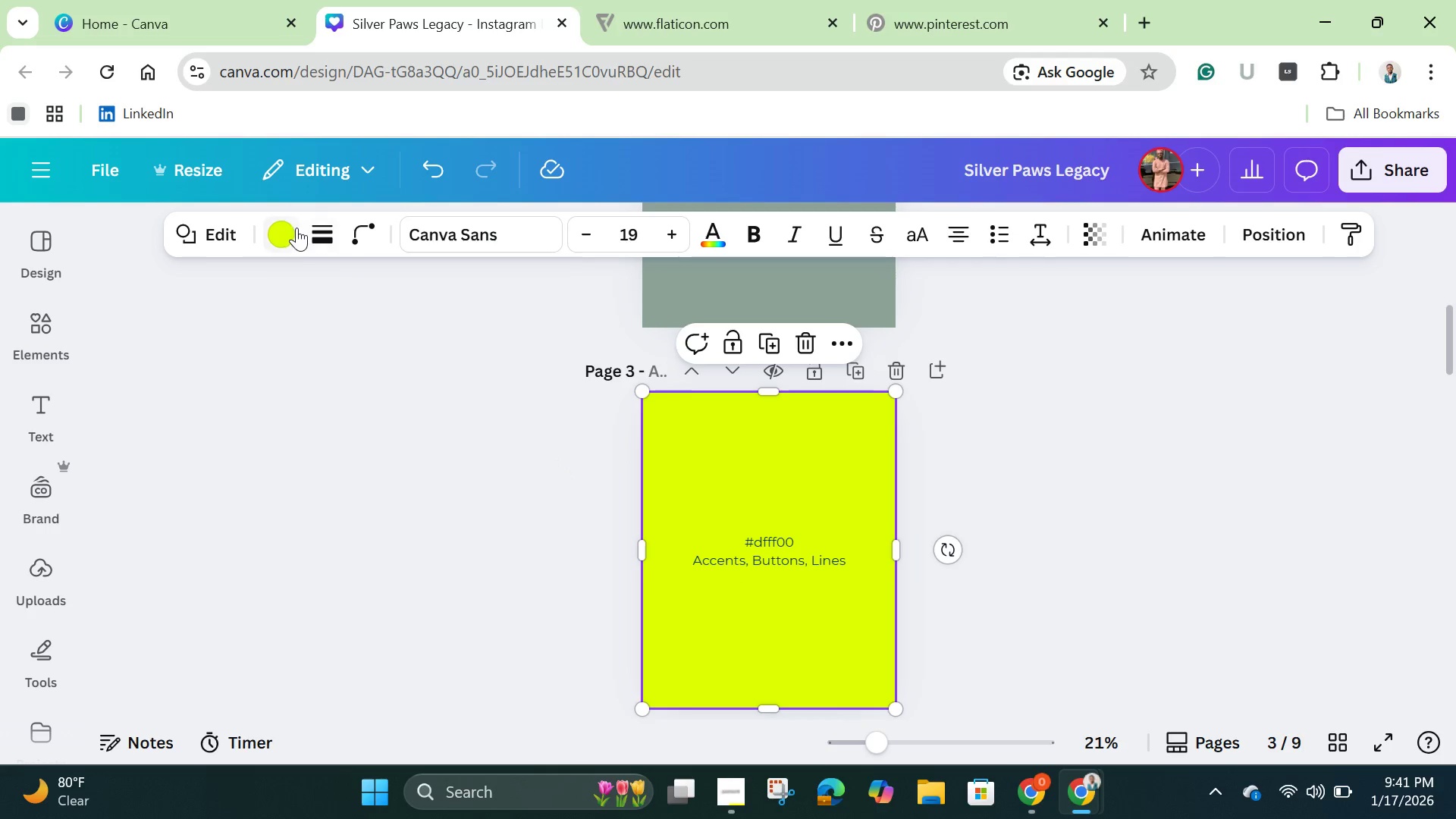 
left_click([284, 236])
 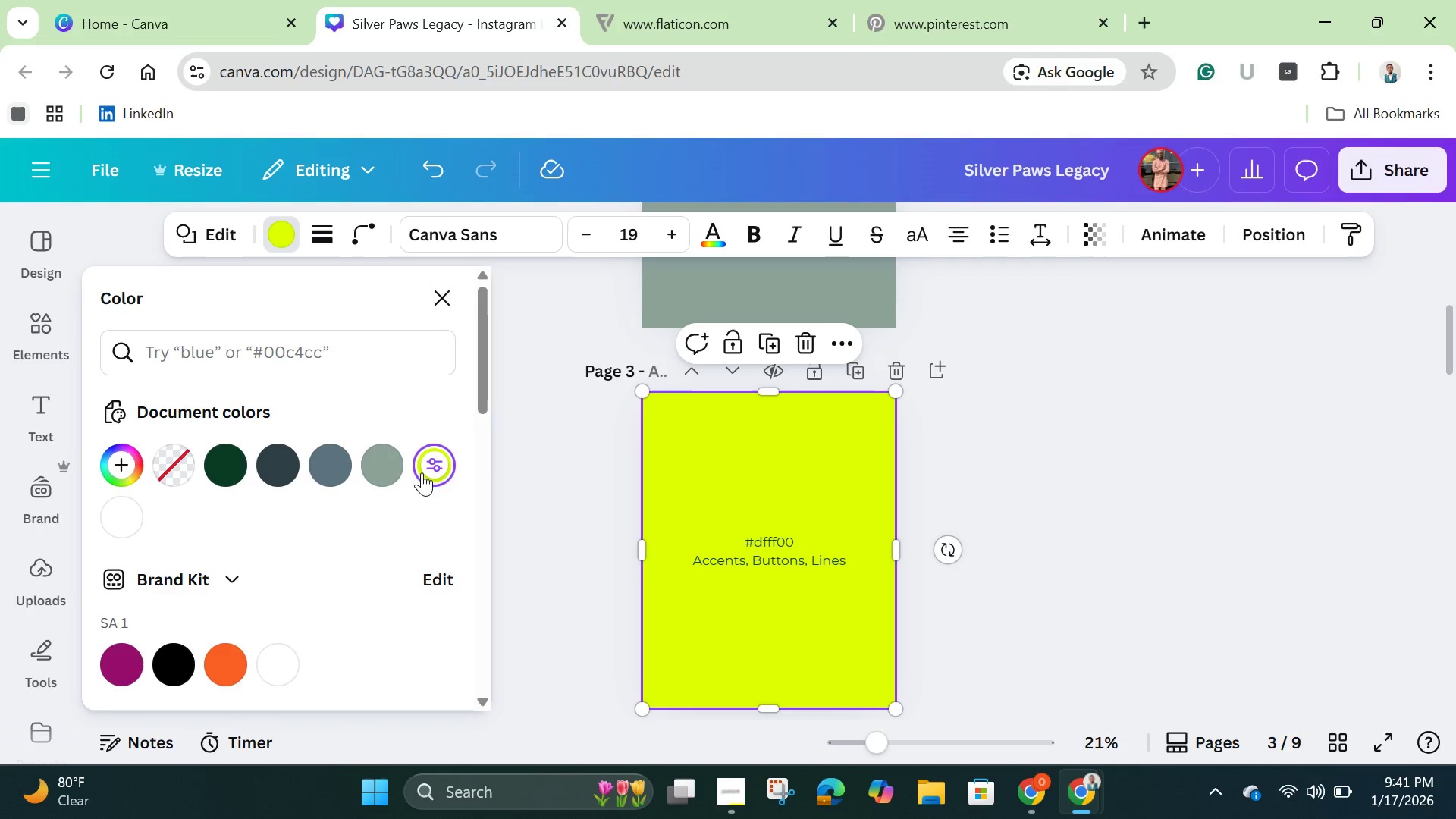 
double_click([439, 464])
 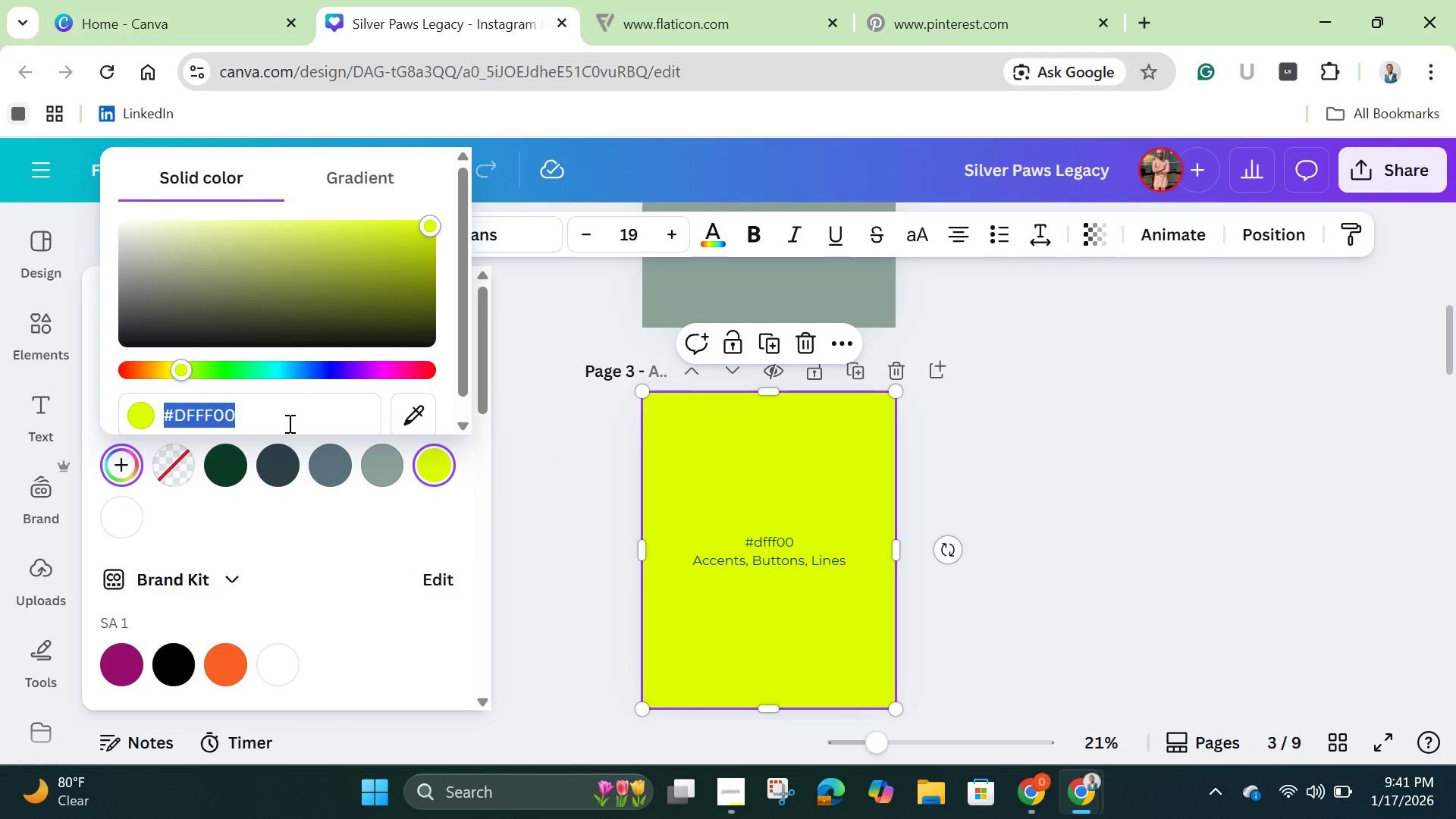 
key(Backspace)
 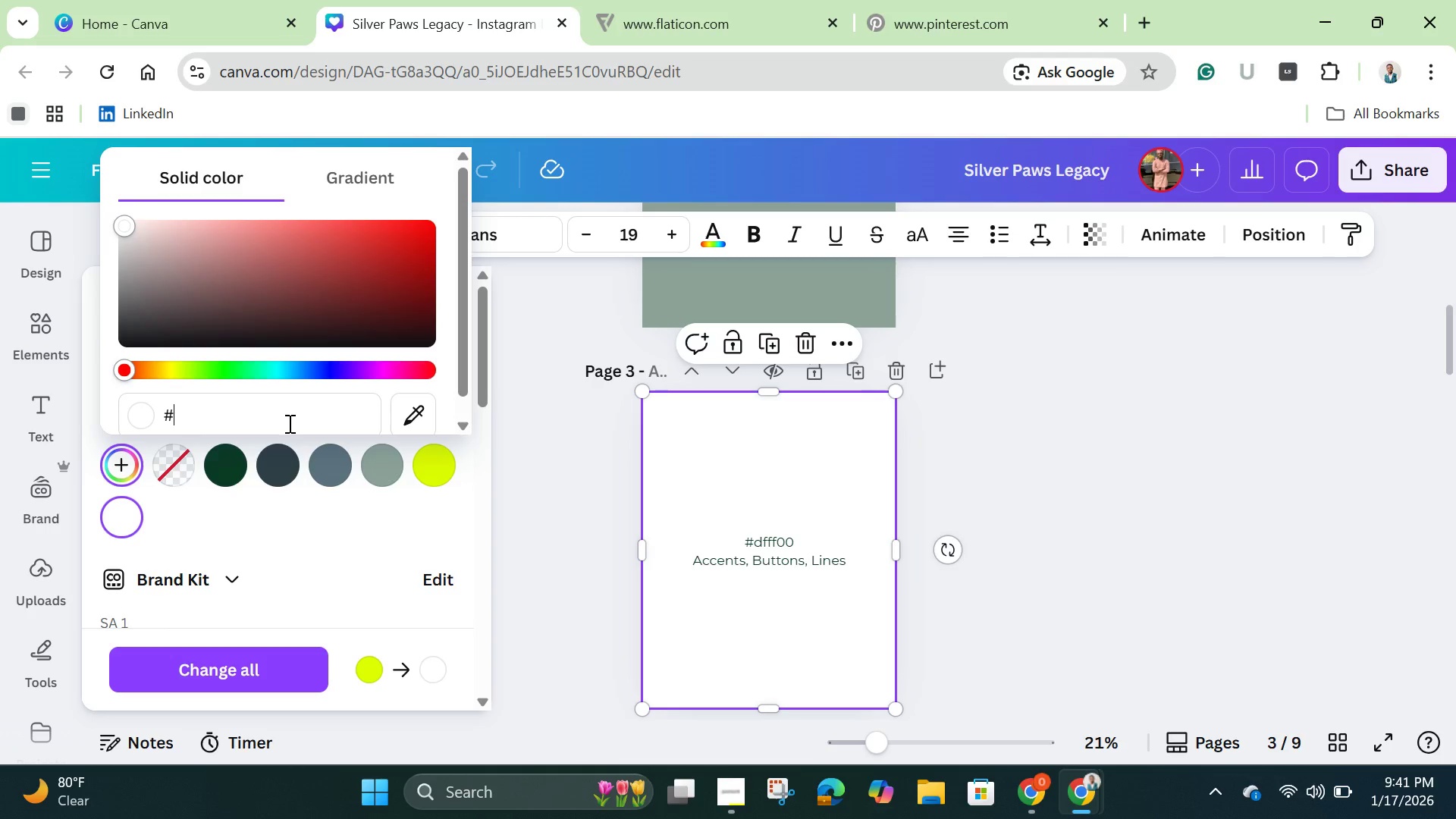 
wait(15.61)
 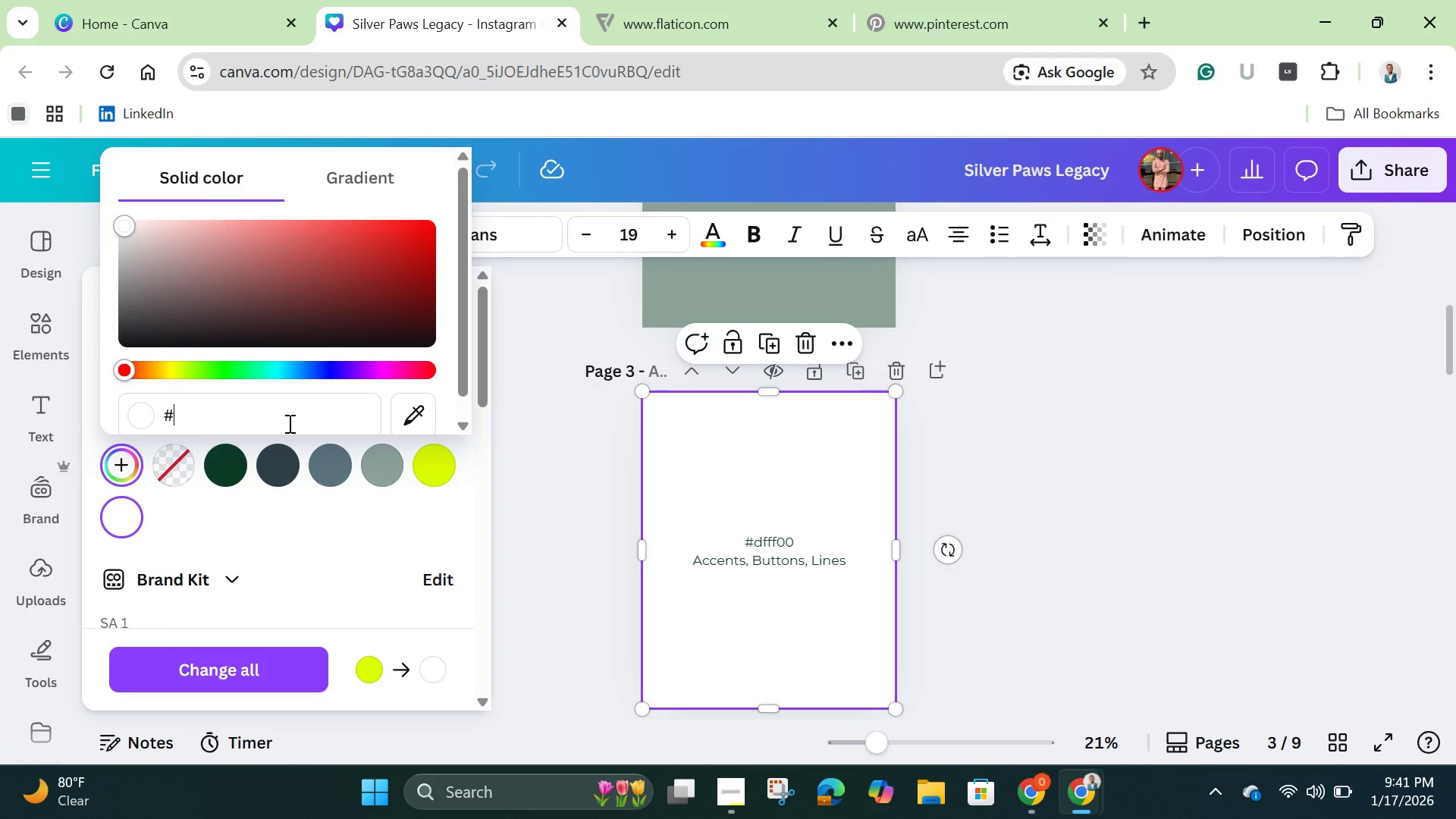 
type(f2ebe3)
 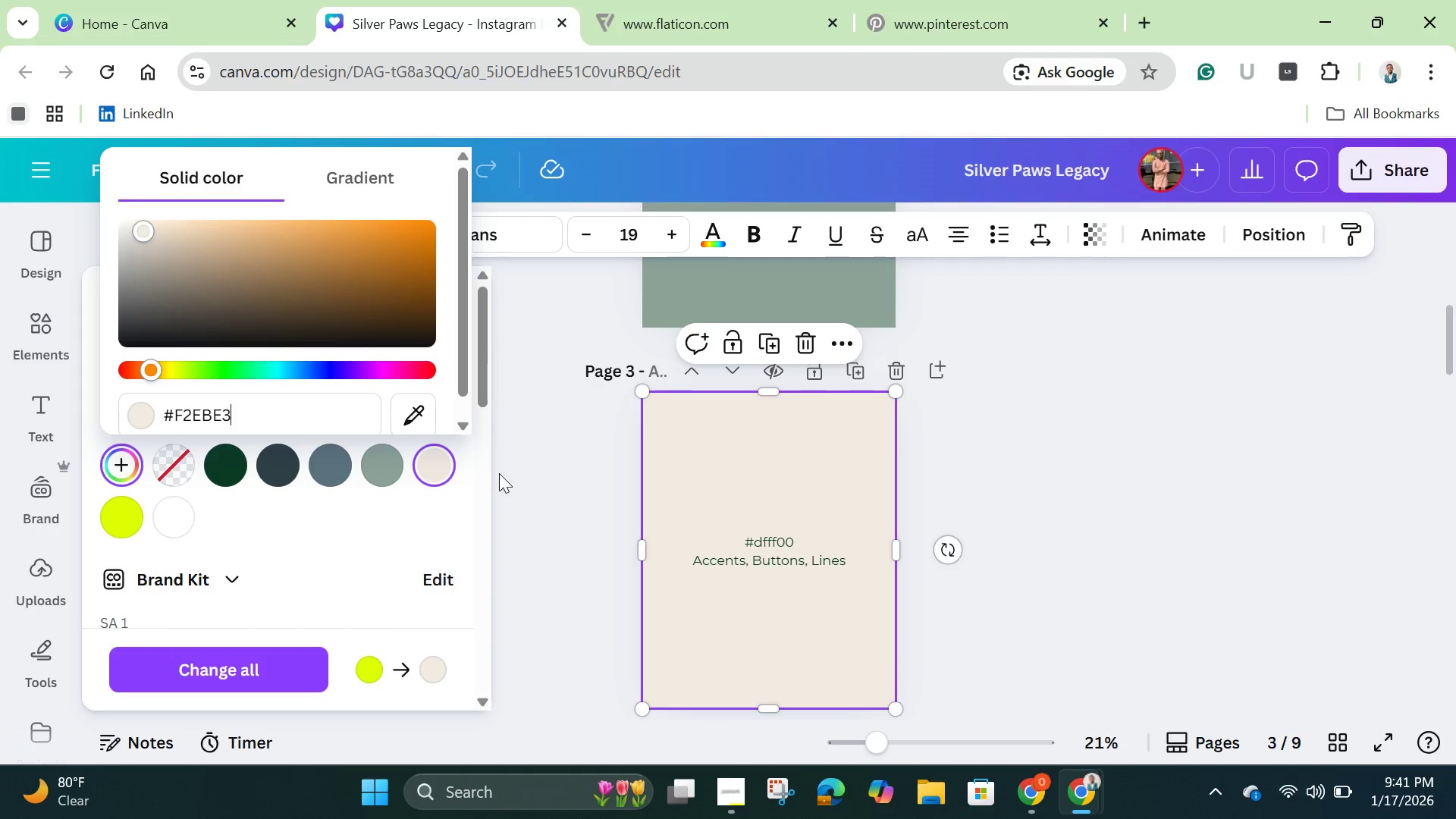 
wait(7.36)
 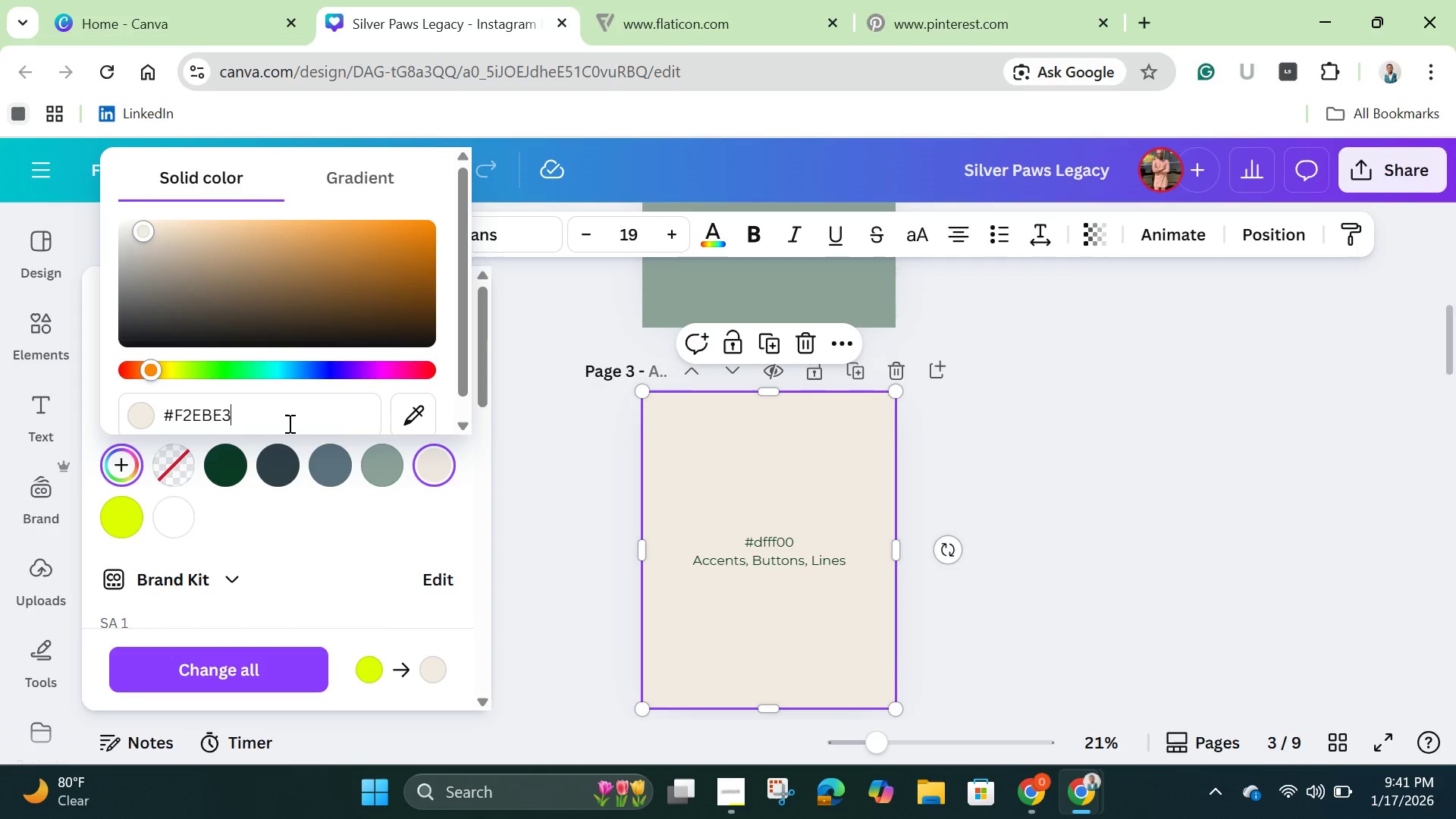 
left_click([529, 487])
 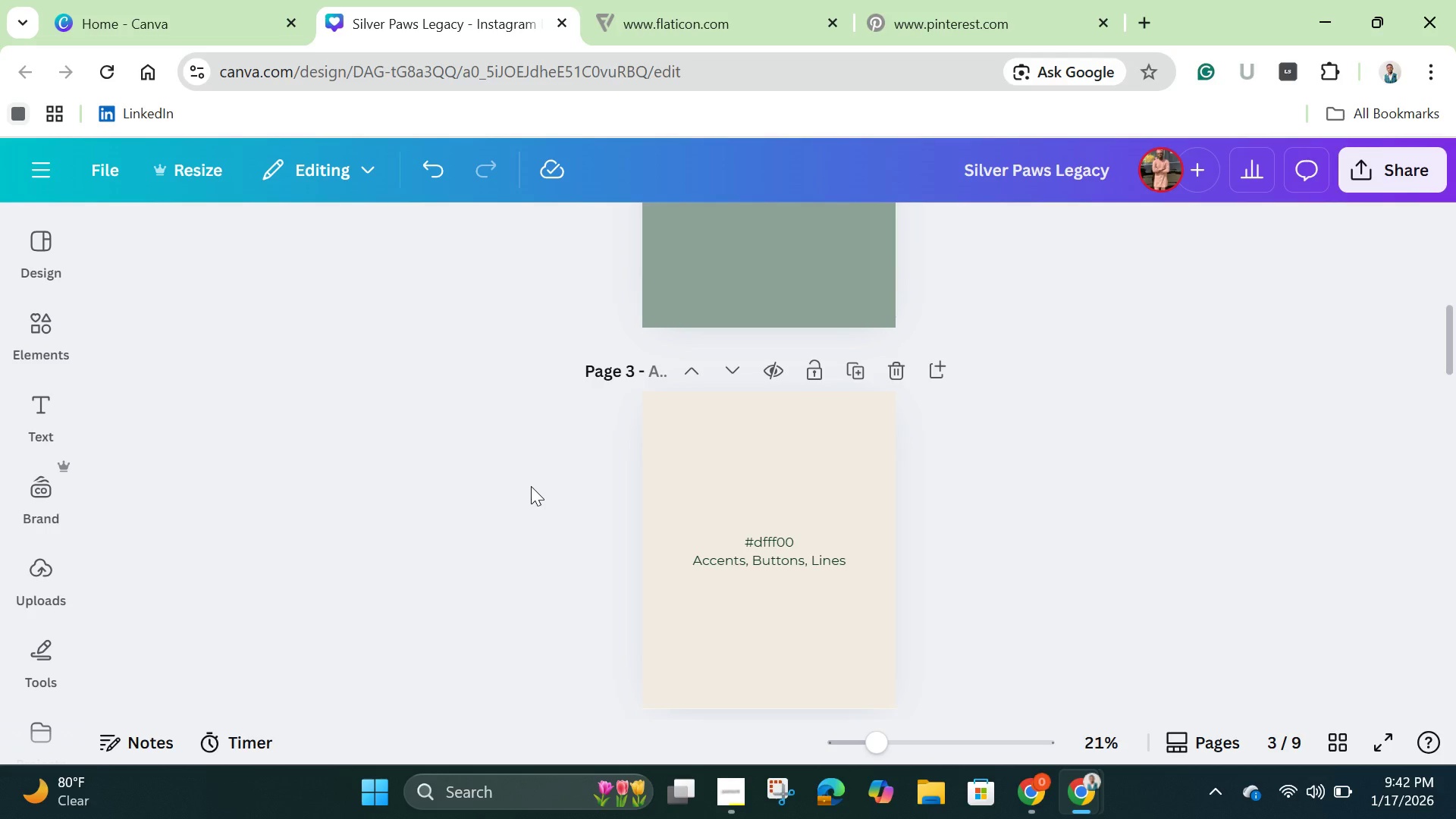 
wait(24.64)
 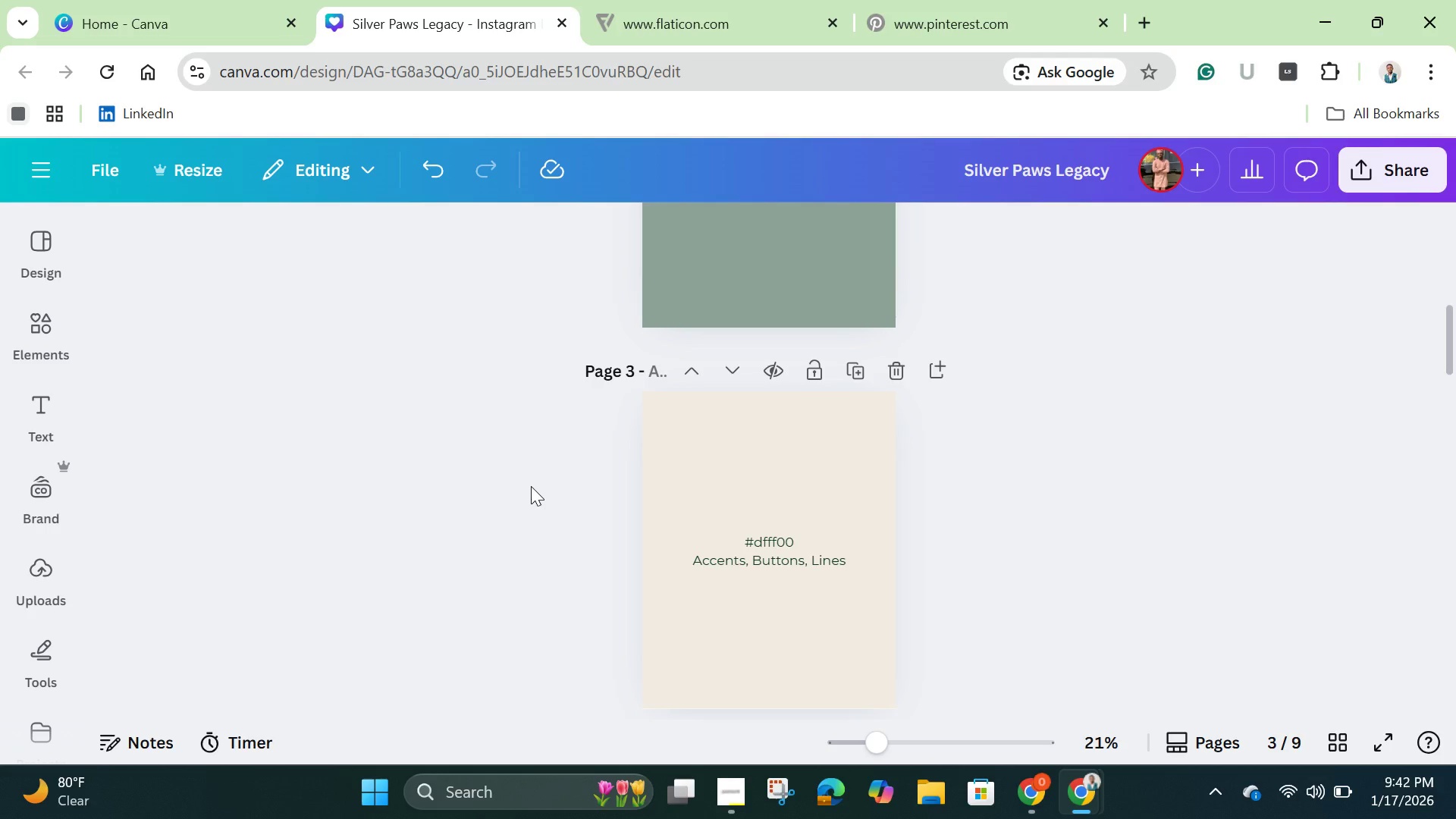 
scroll: coordinate [601, 523], scroll_direction: up, amount: 6.0
 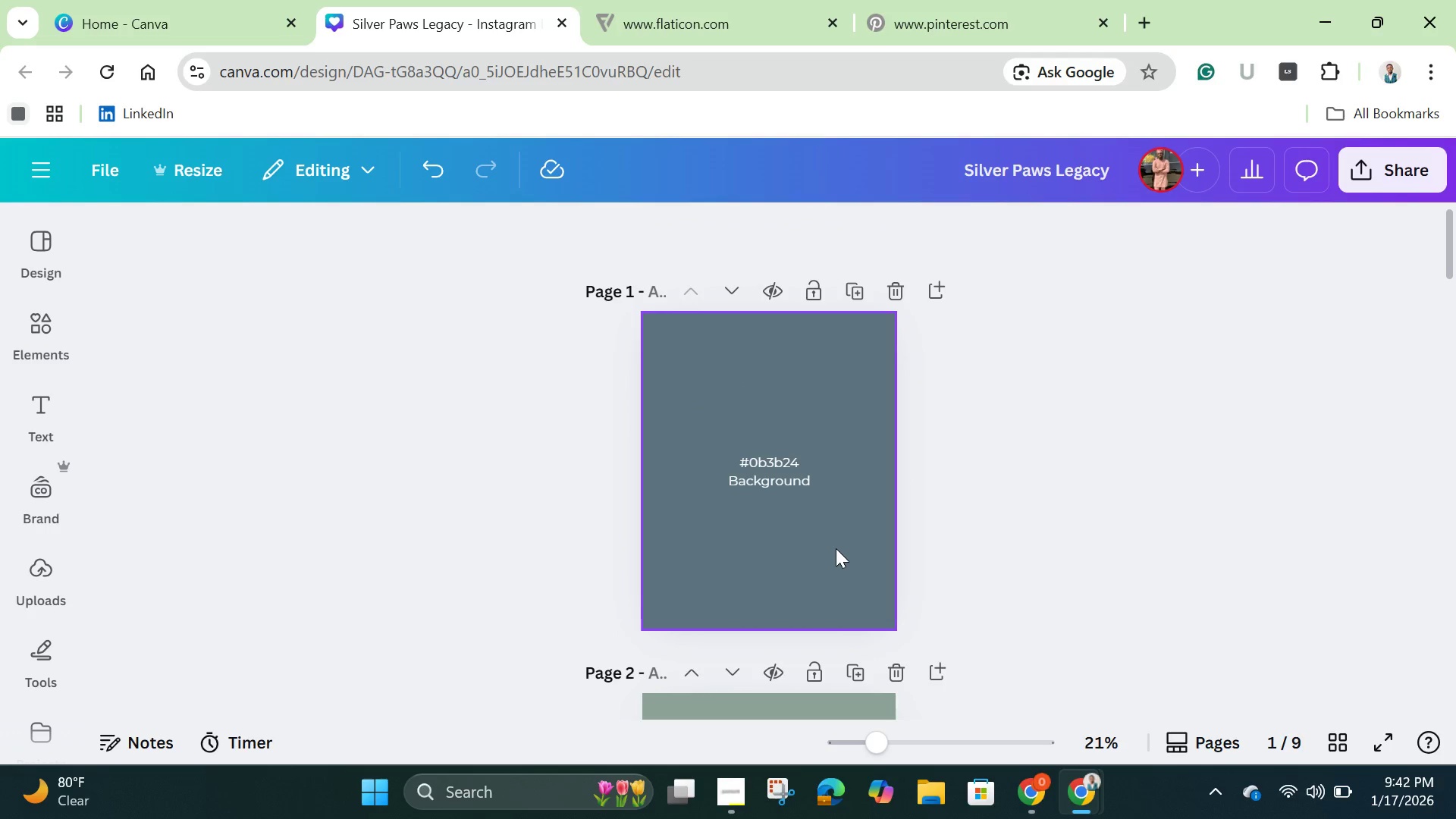 
left_click([836, 548])
 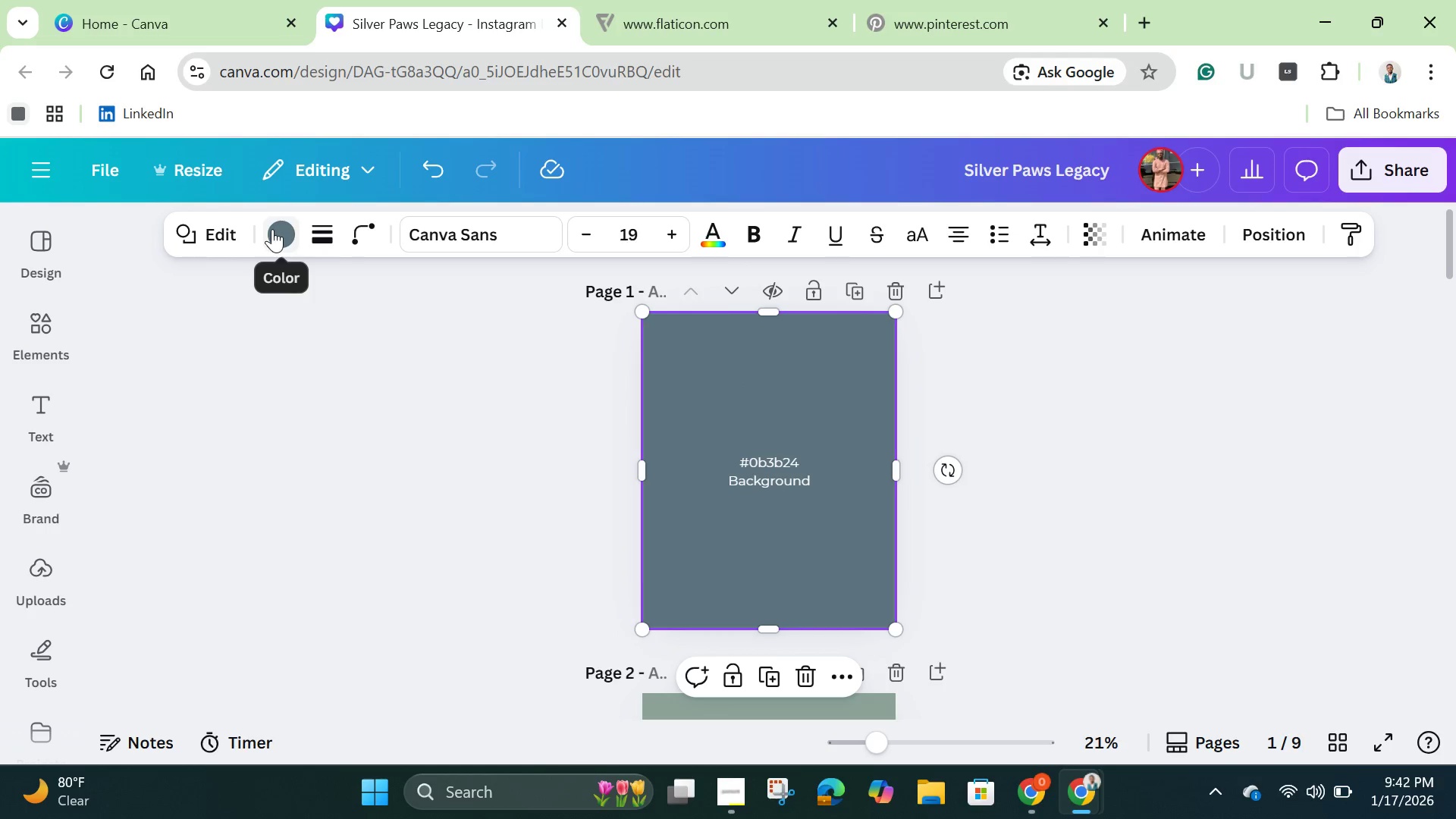 
left_click([280, 229])
 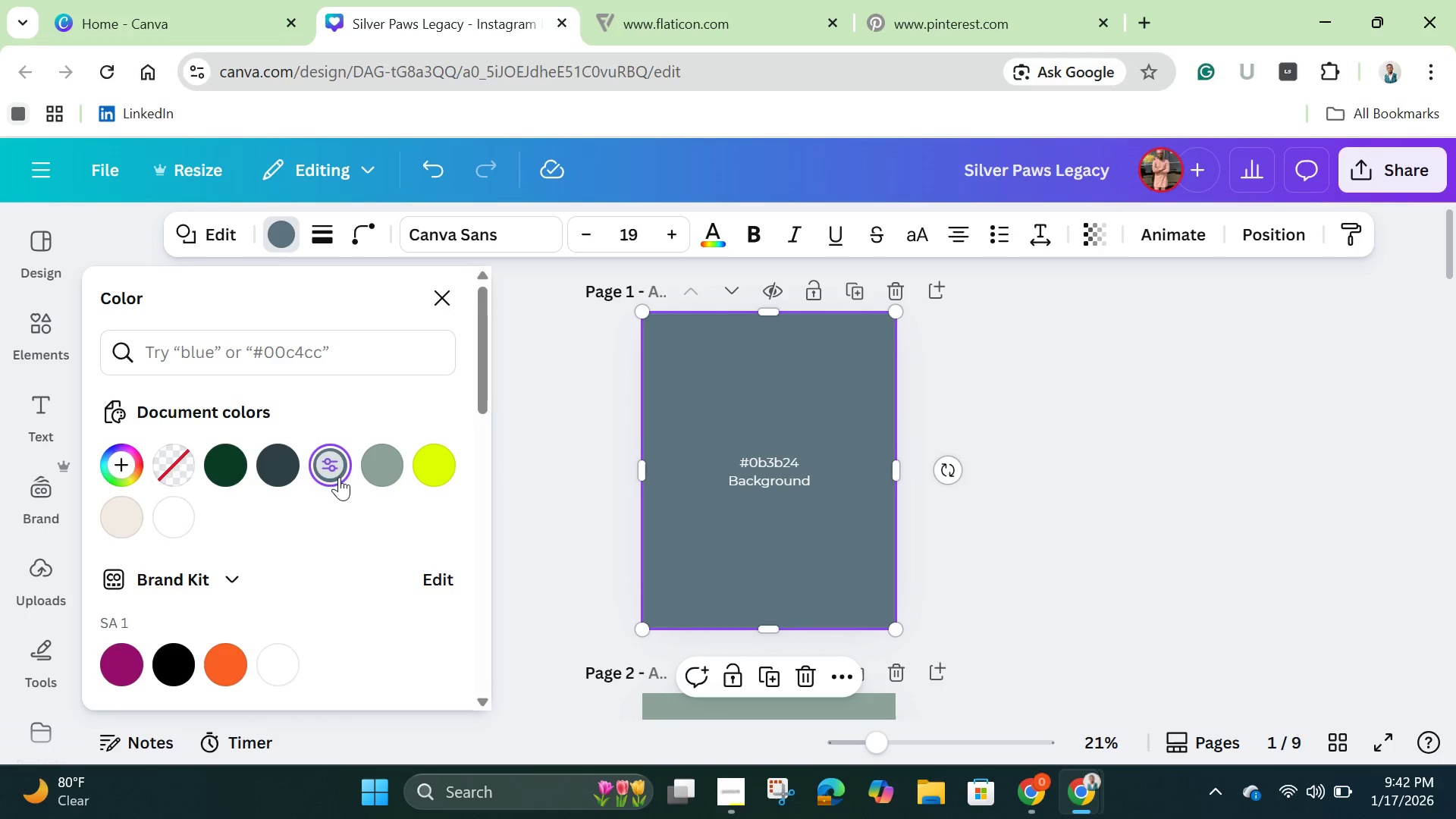 
left_click([332, 468])
 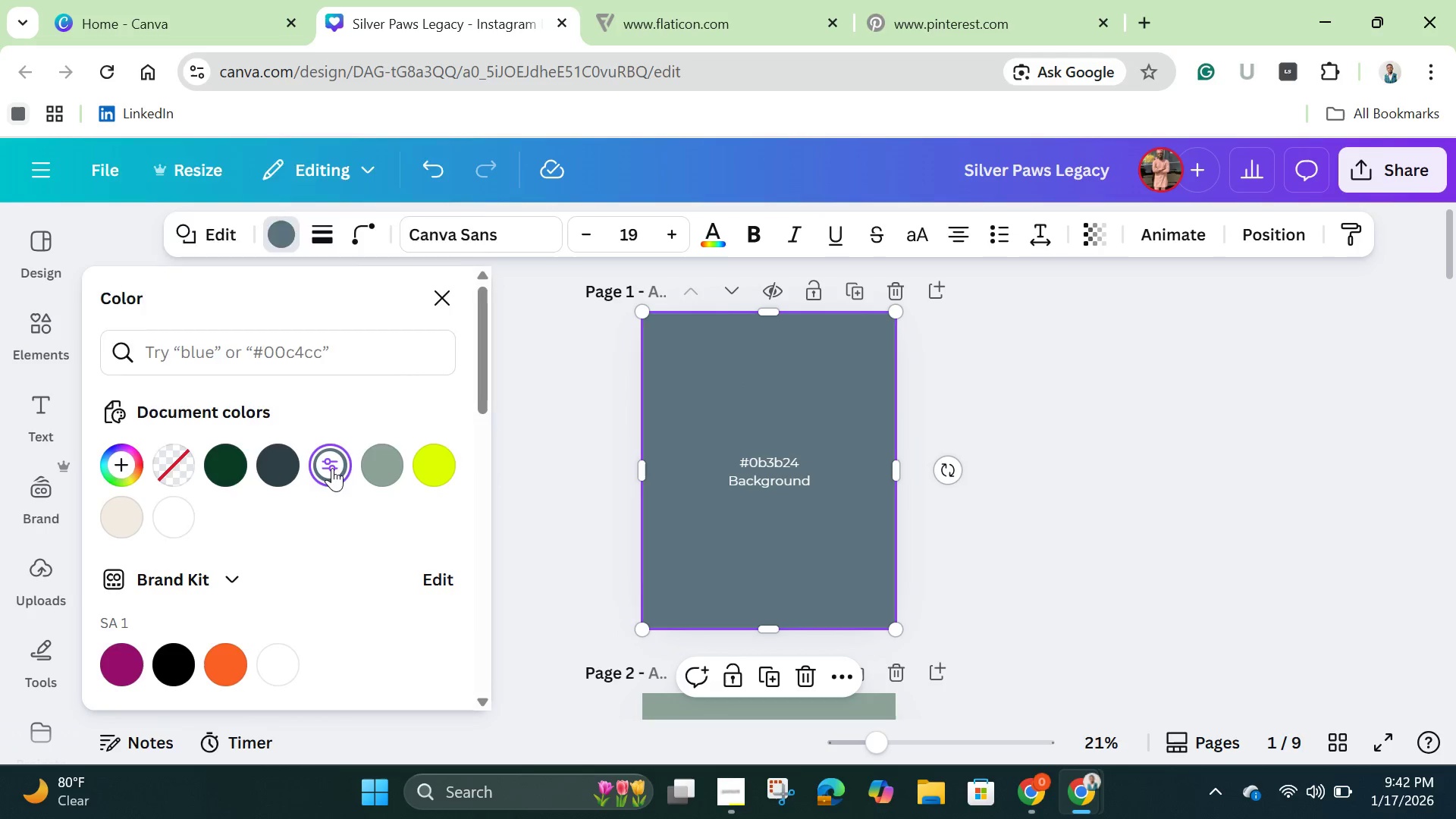 
double_click([332, 468])
 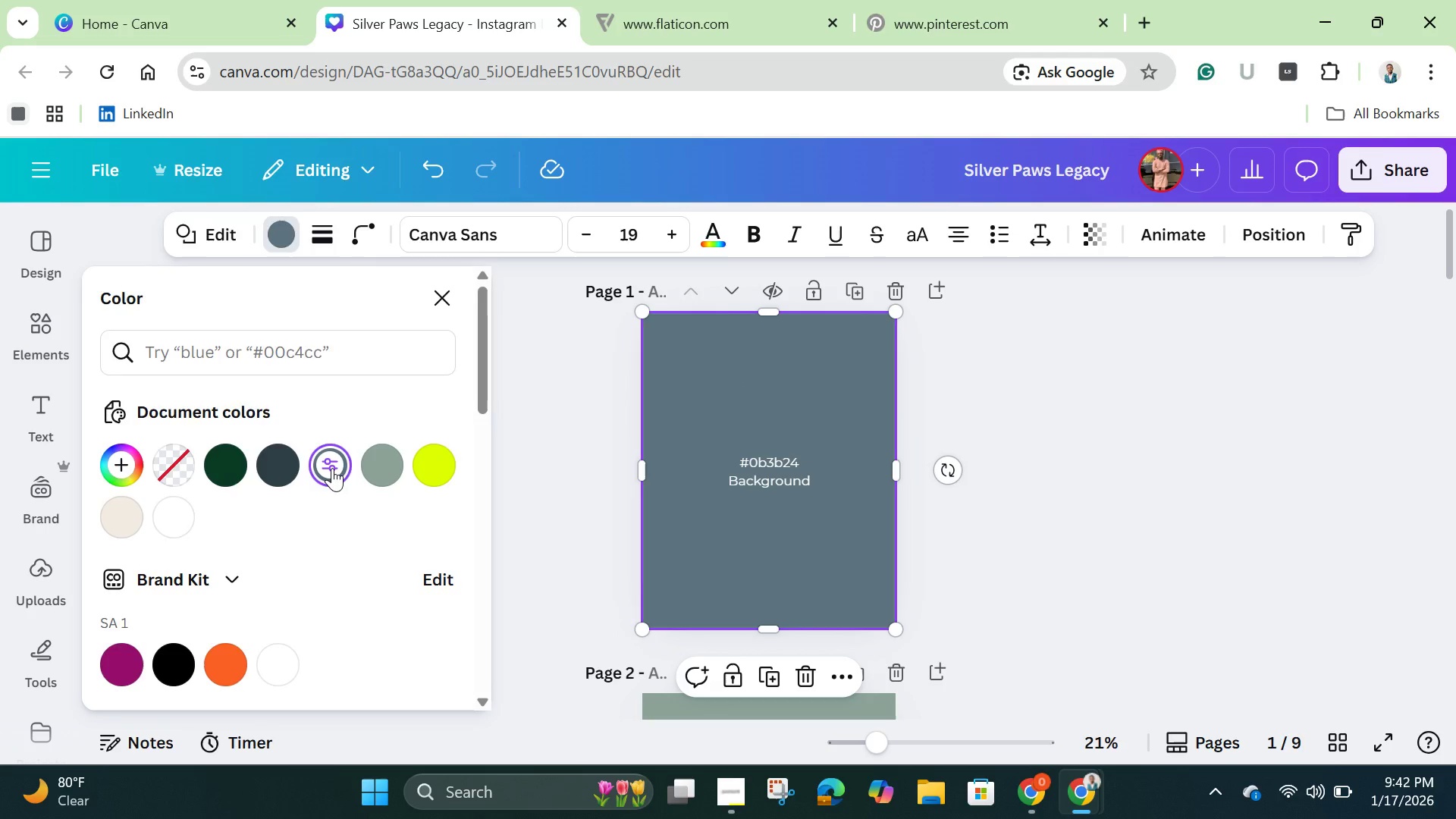 
left_click([332, 468])
 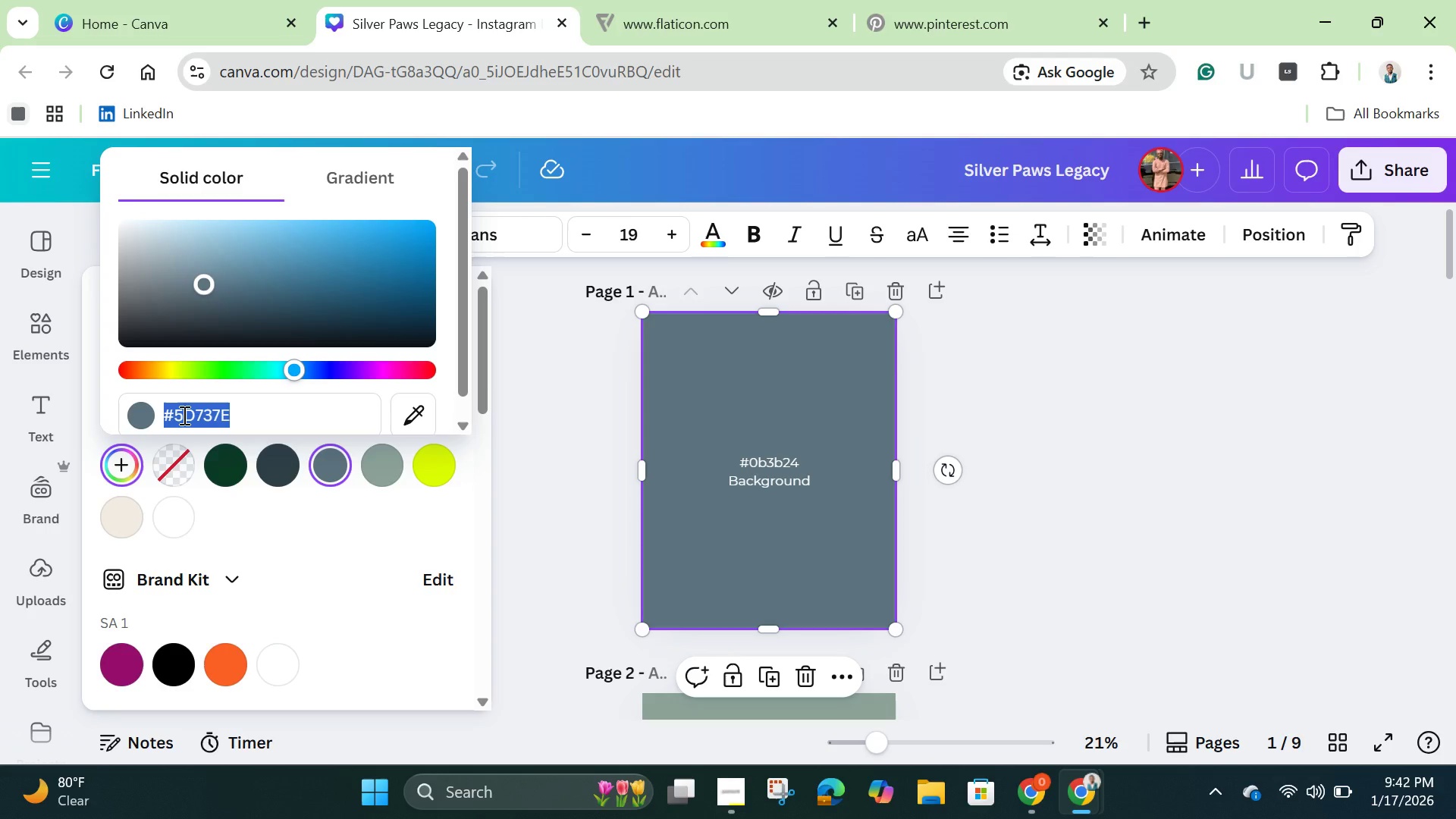 
right_click([183, 415])
 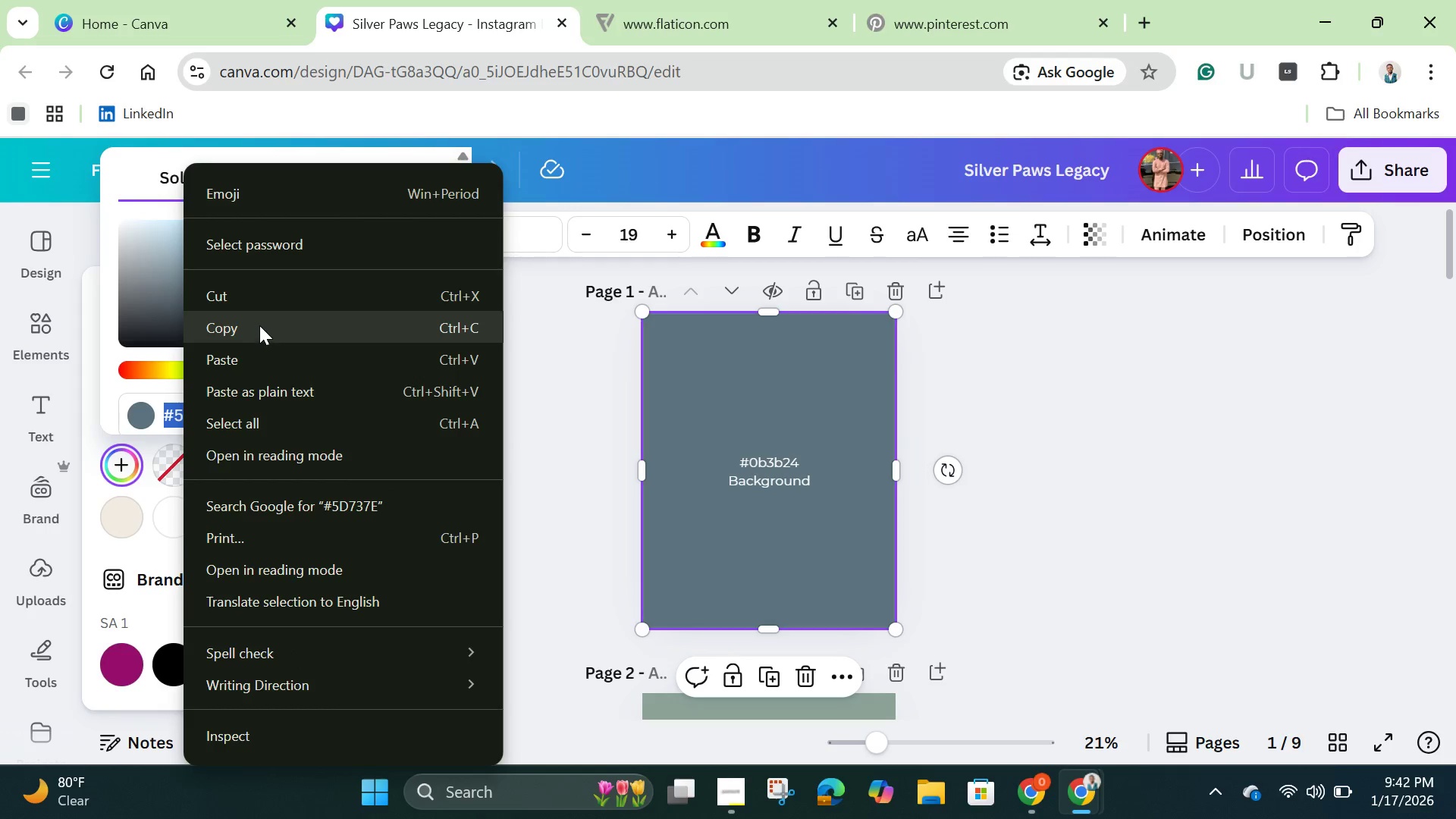 
left_click([259, 325])
 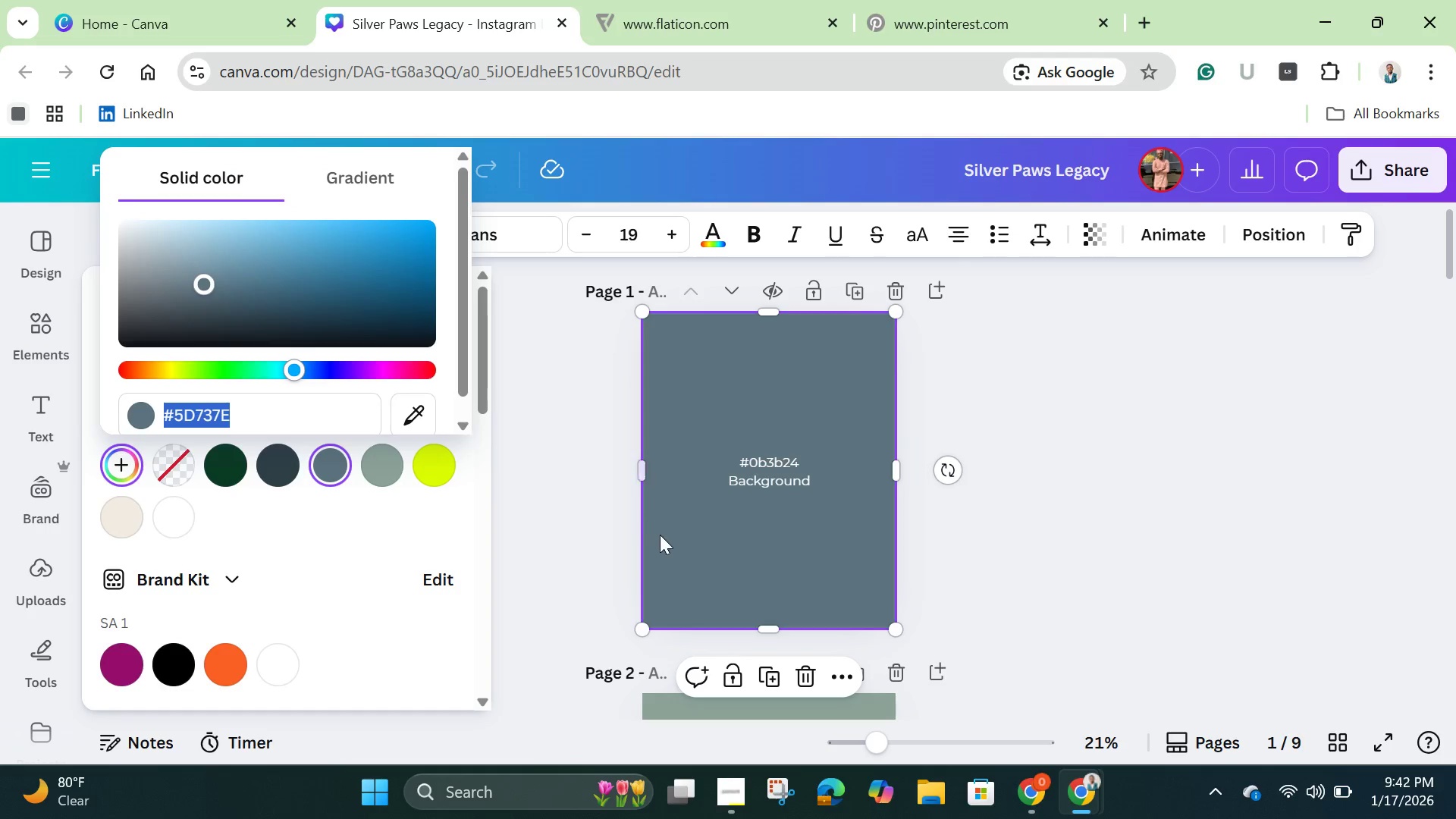 
left_click([669, 535])
 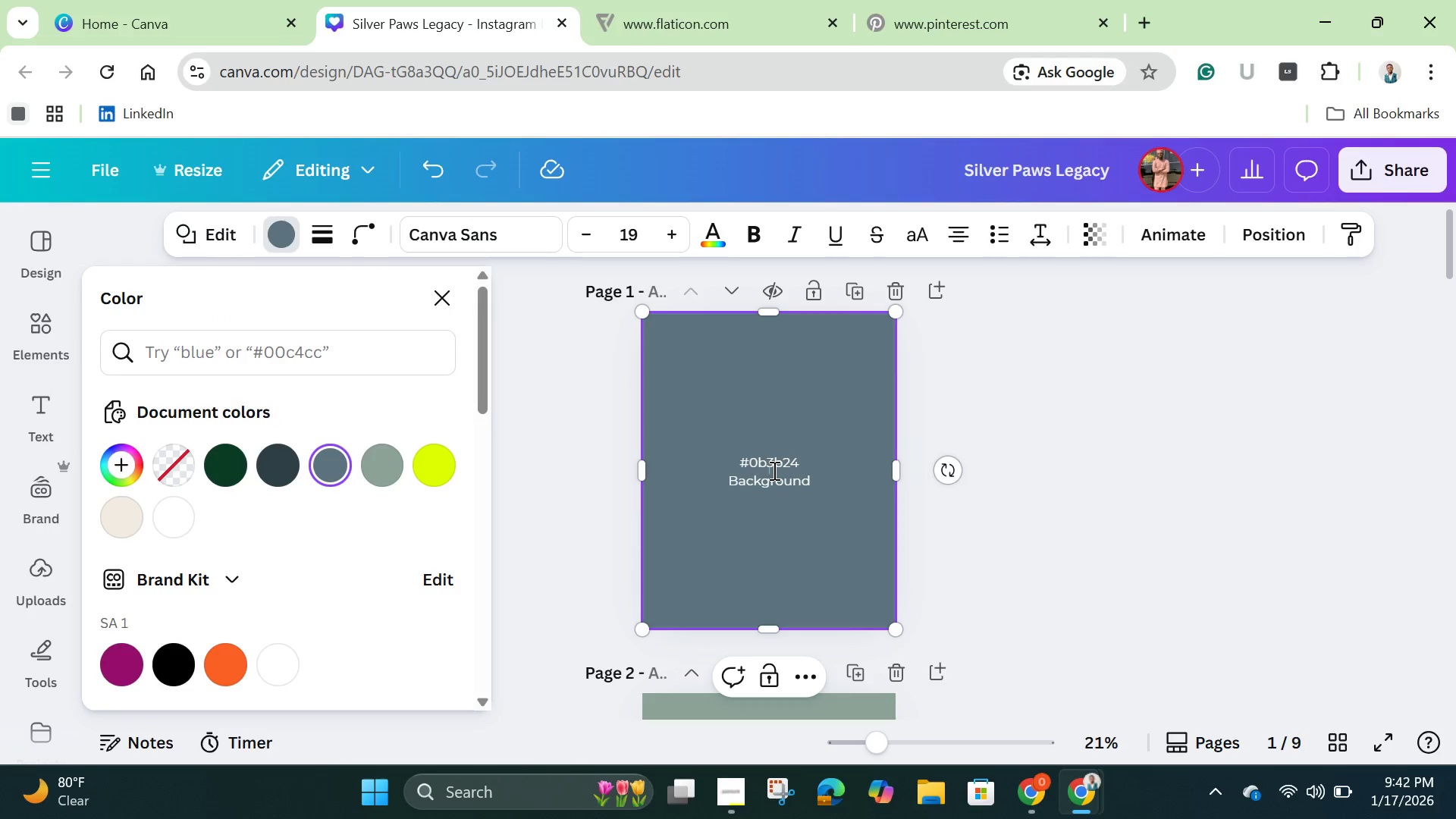 
double_click([773, 470])
 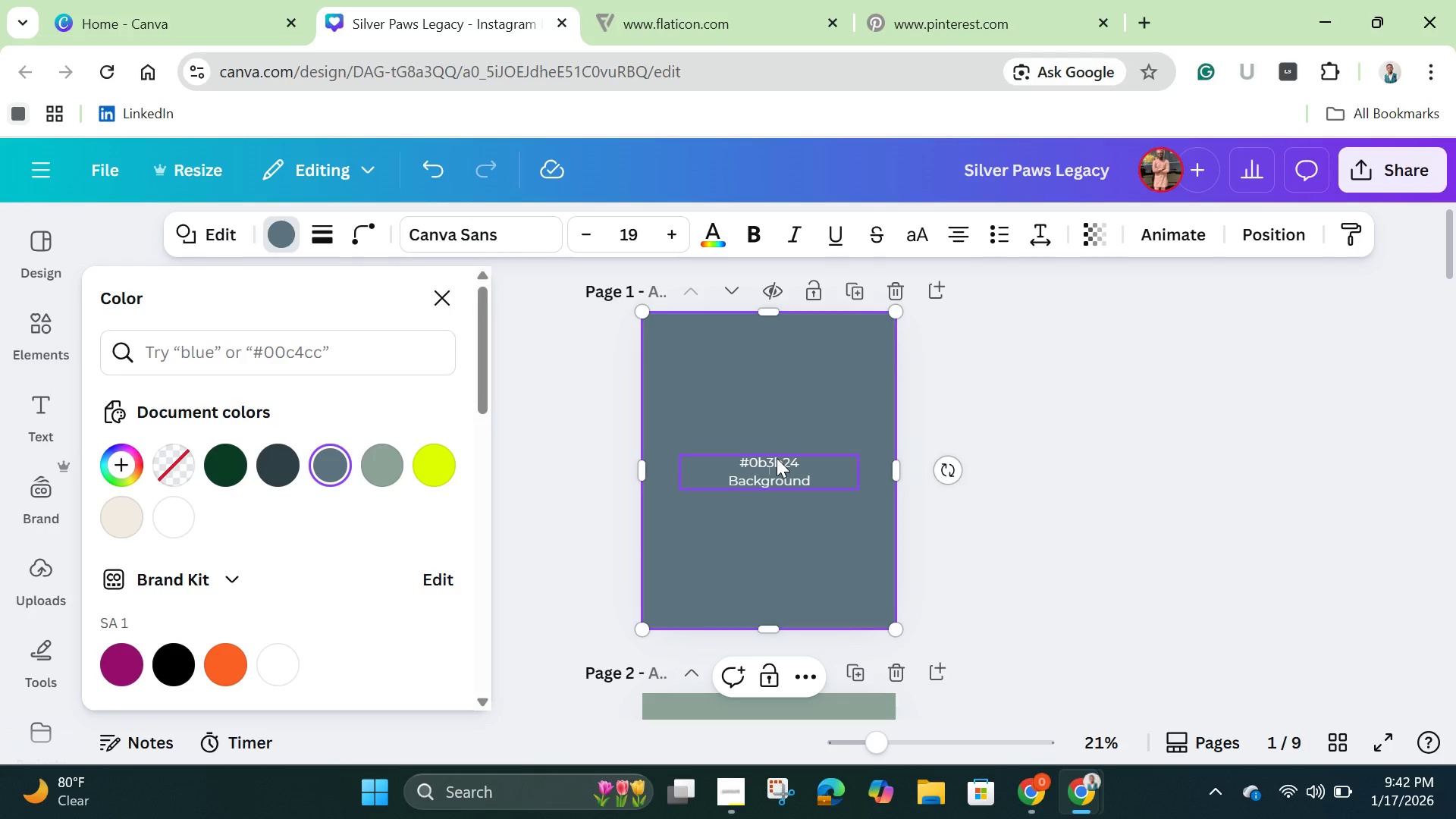 
left_click([777, 458])
 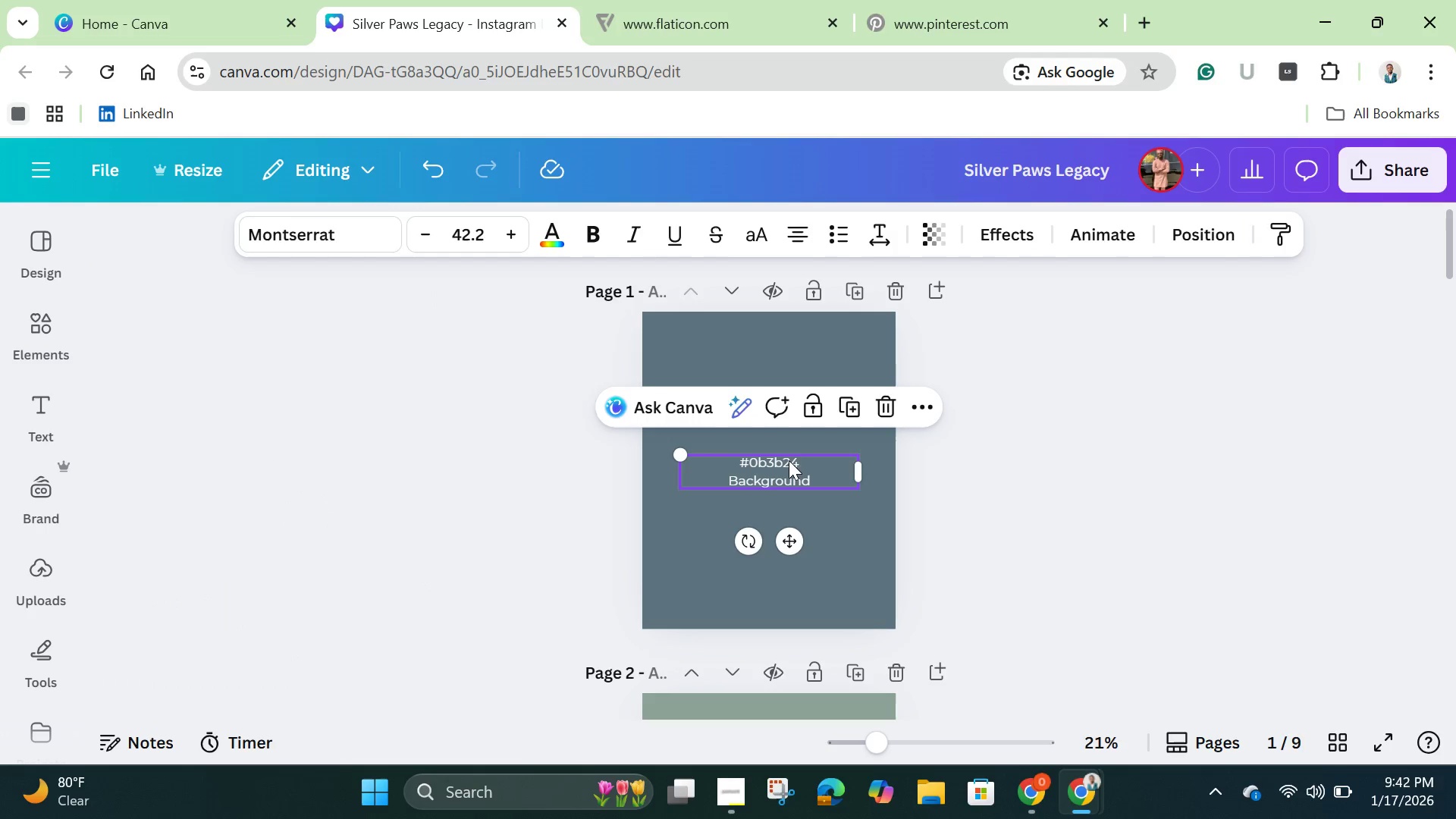 
double_click([789, 460])
 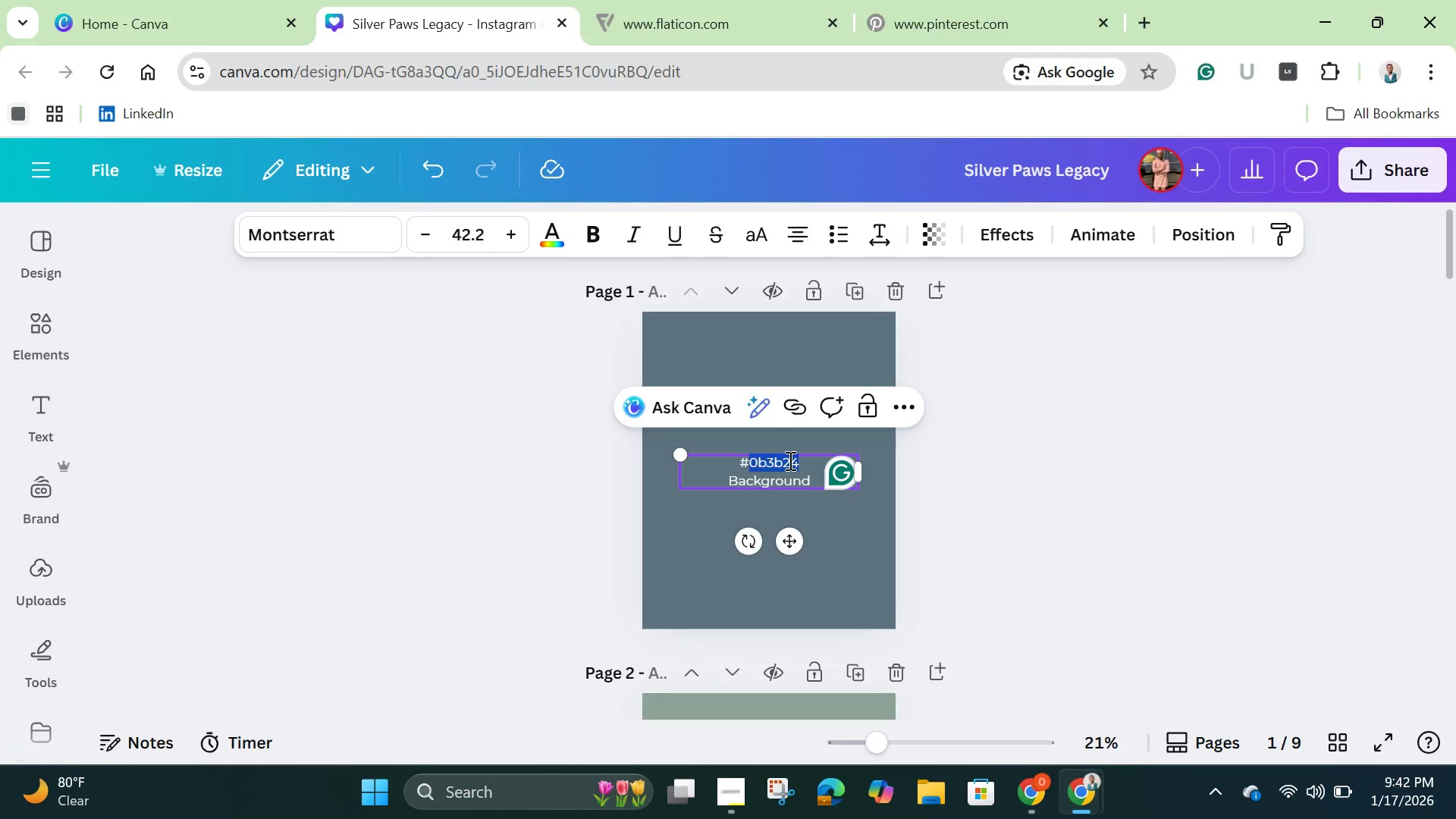 
key(Control+A)
 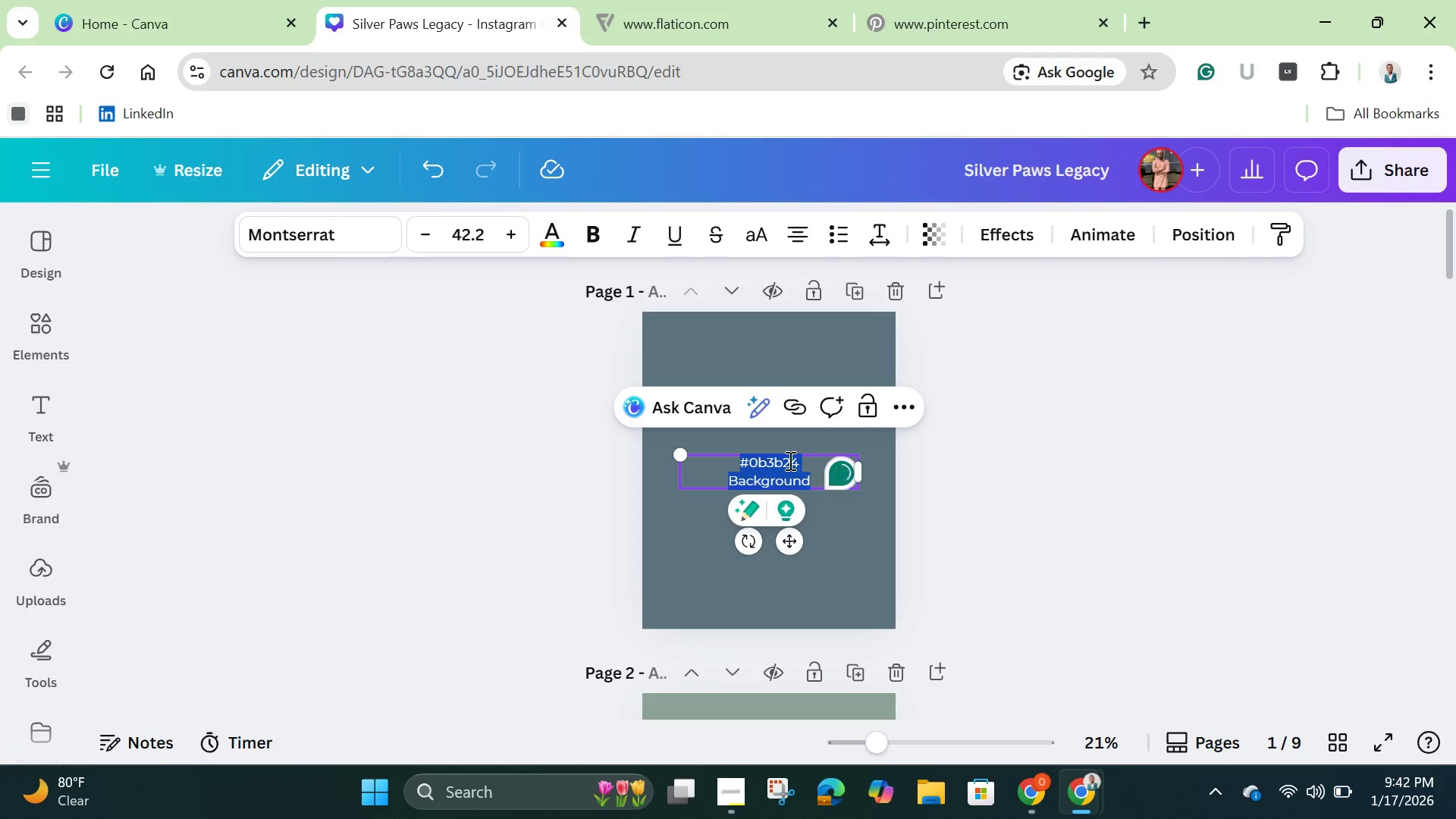 
key(Backspace)
 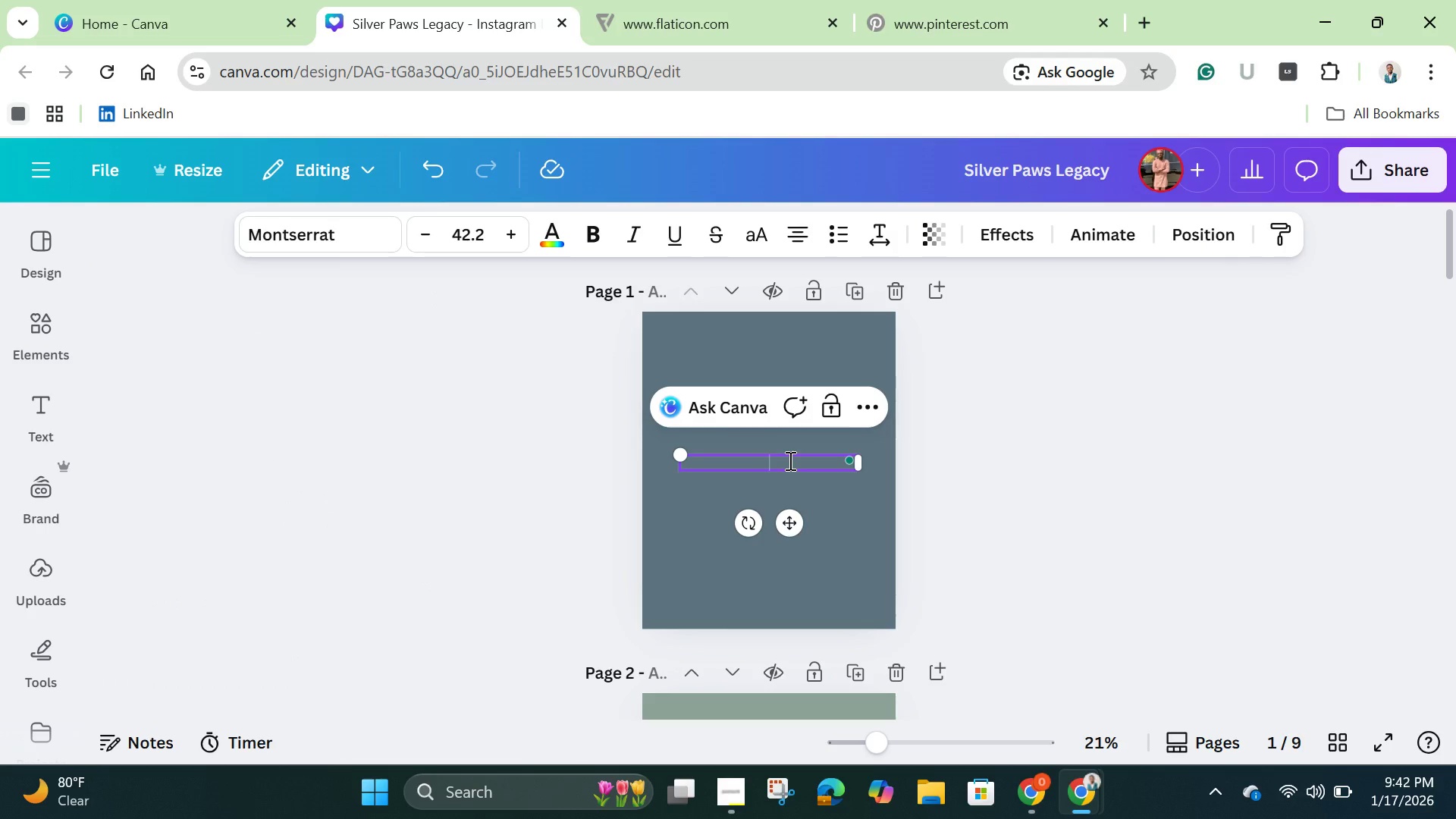 
key(Control+V)
 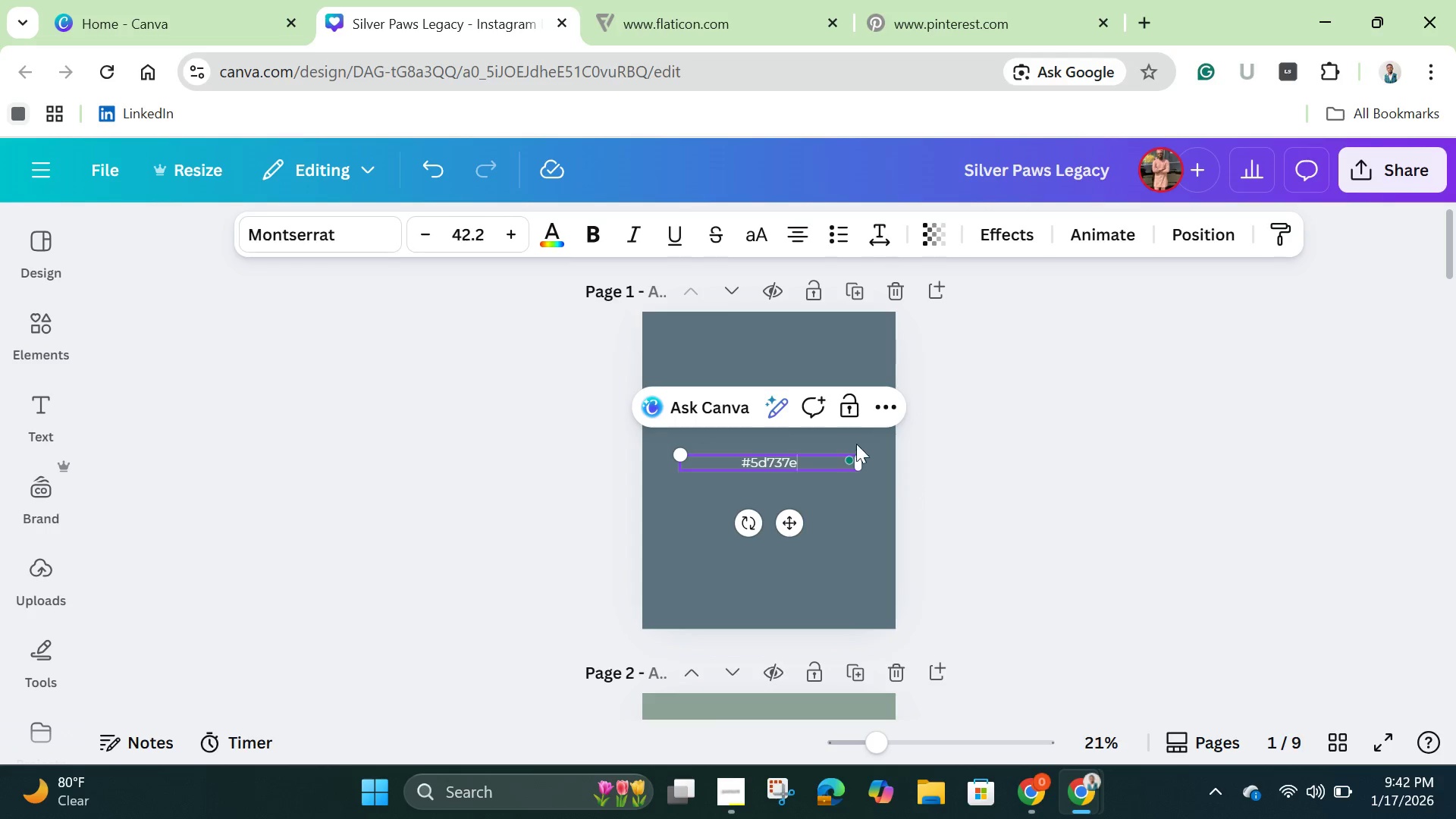 
left_click([376, 355])
 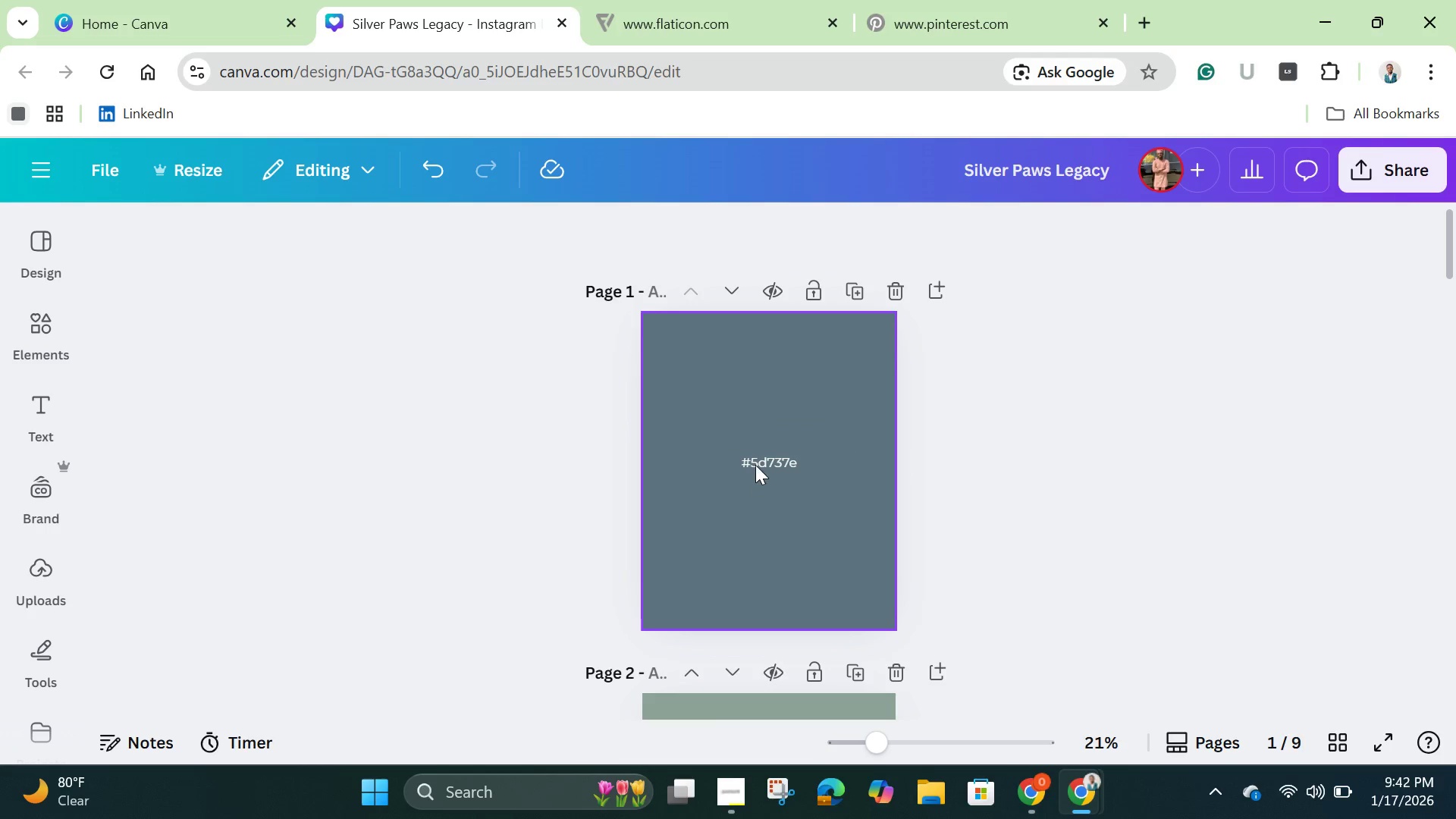 
left_click([762, 456])
 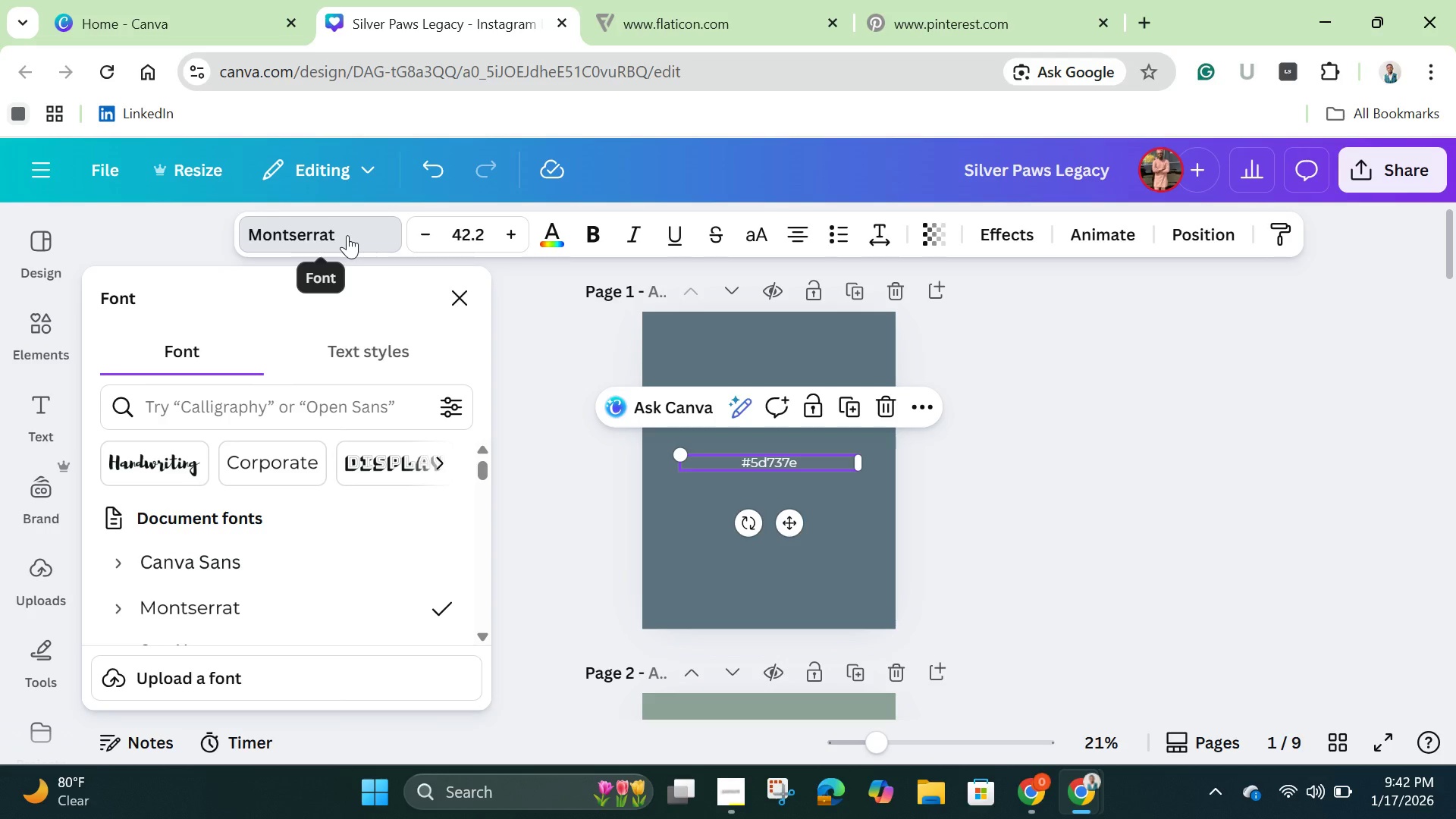 
wait(15.45)
 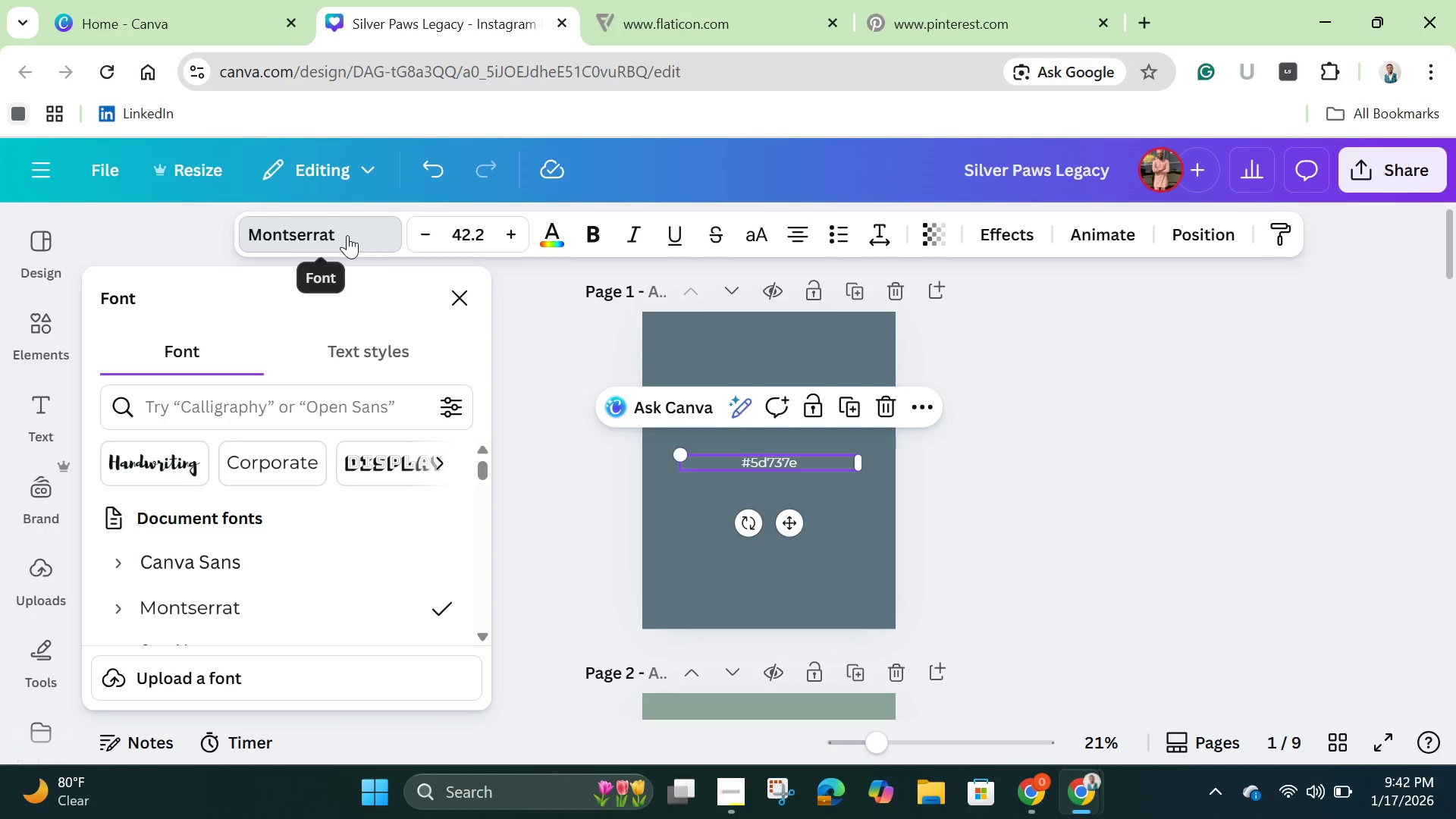 
left_click([318, 418])
 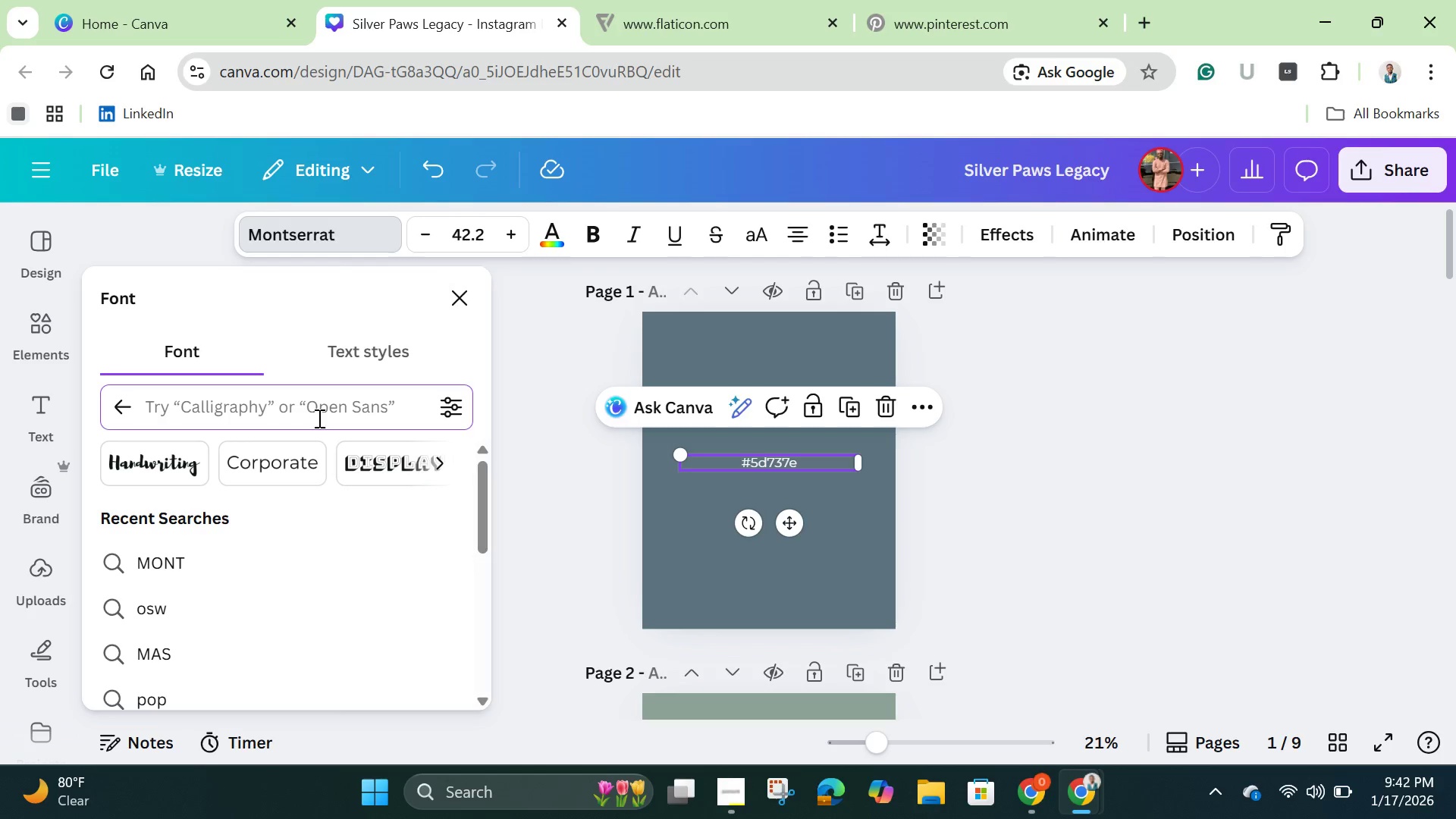 
type(playfair)
 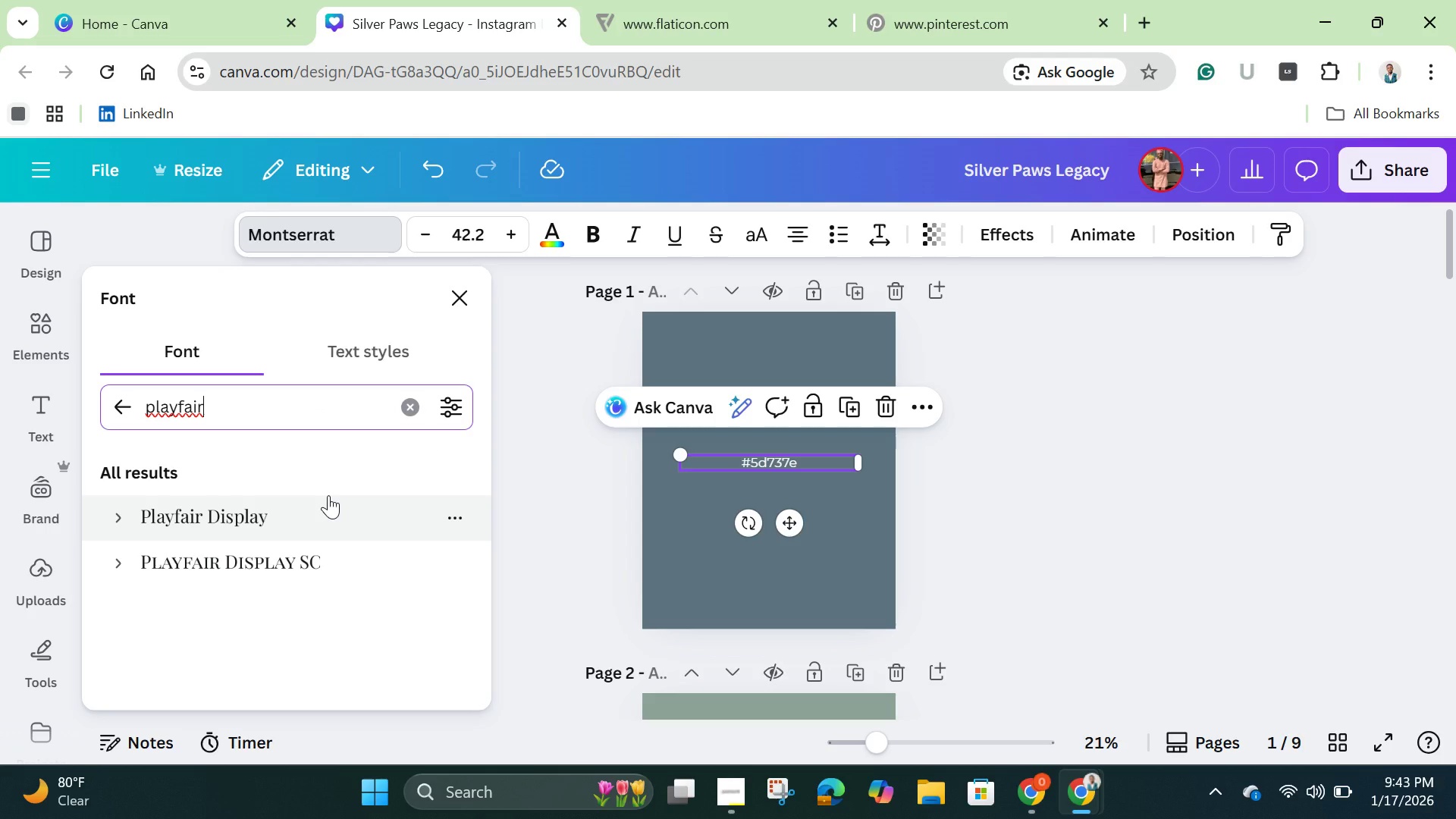 
wait(8.16)
 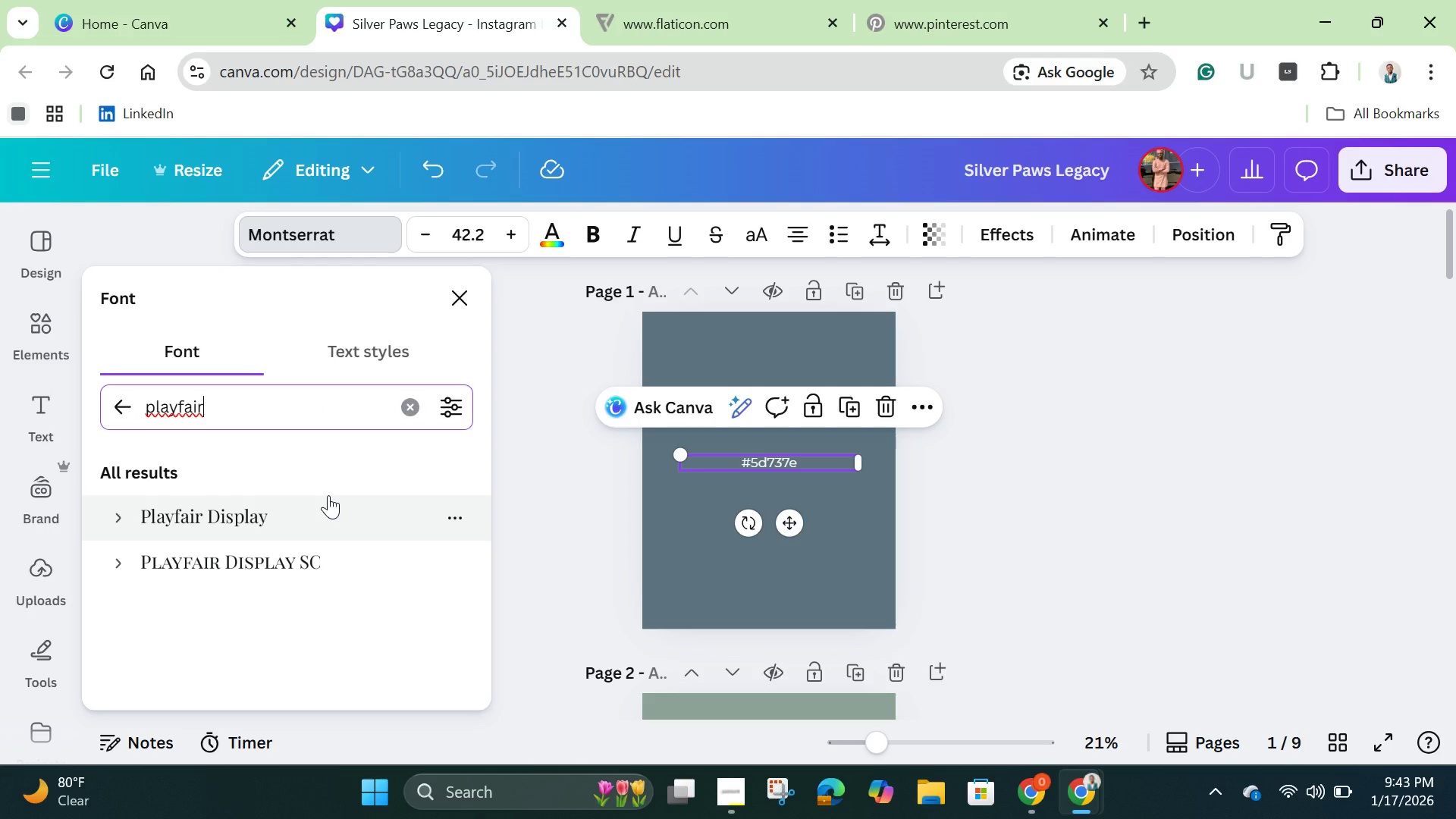 
left_click([261, 517])
 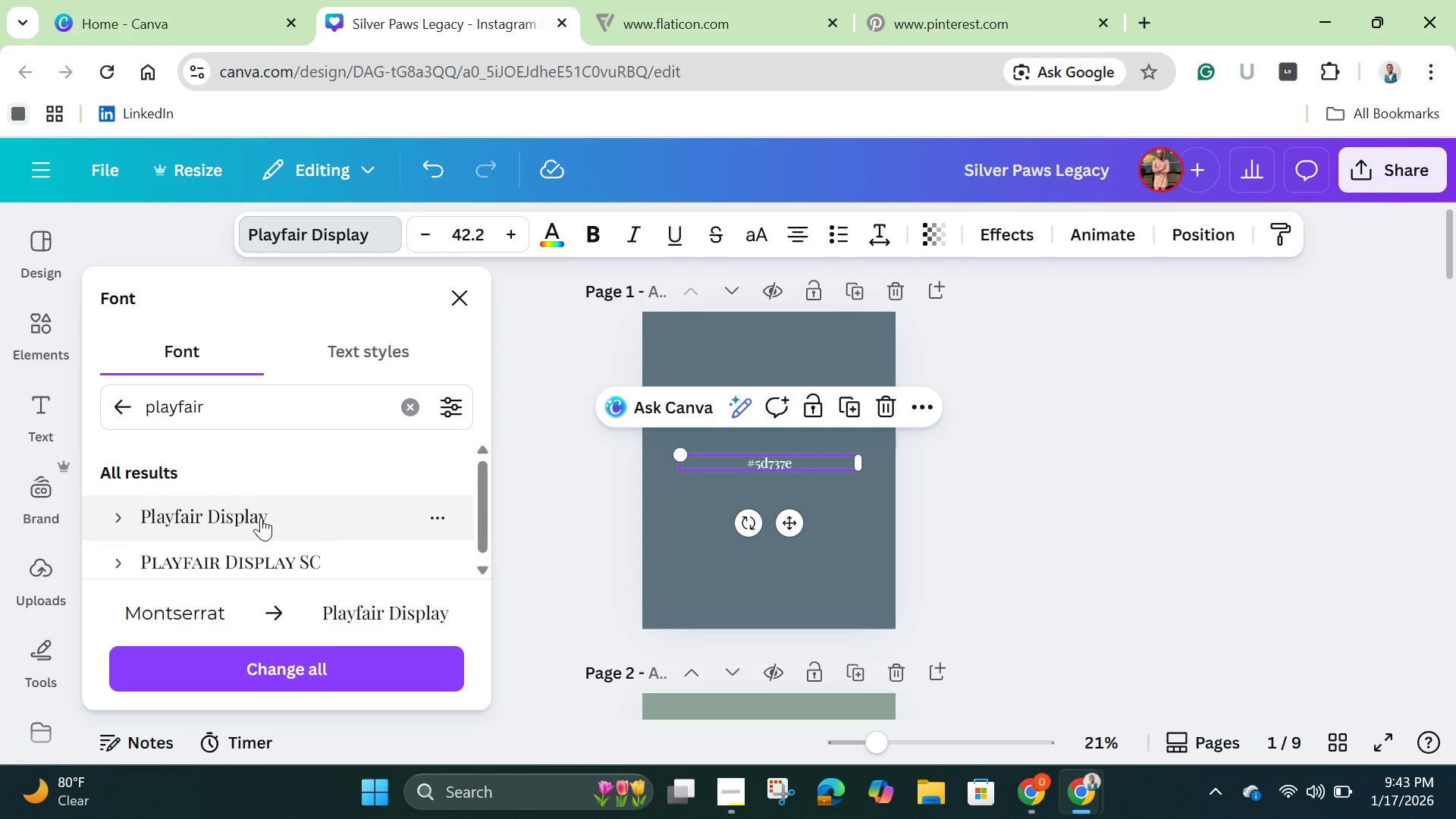 
wait(9.67)
 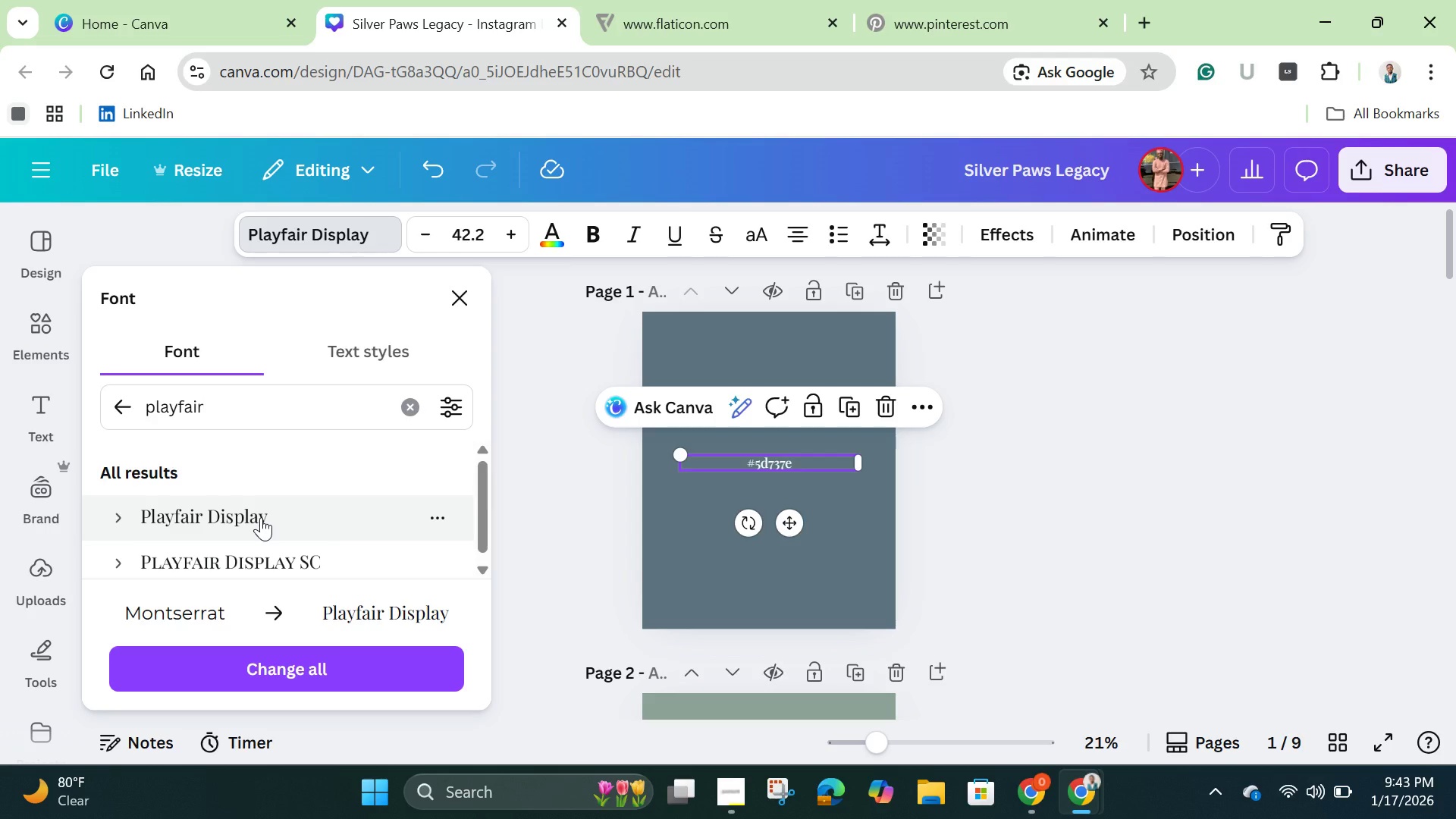 
left_click([328, 666])
 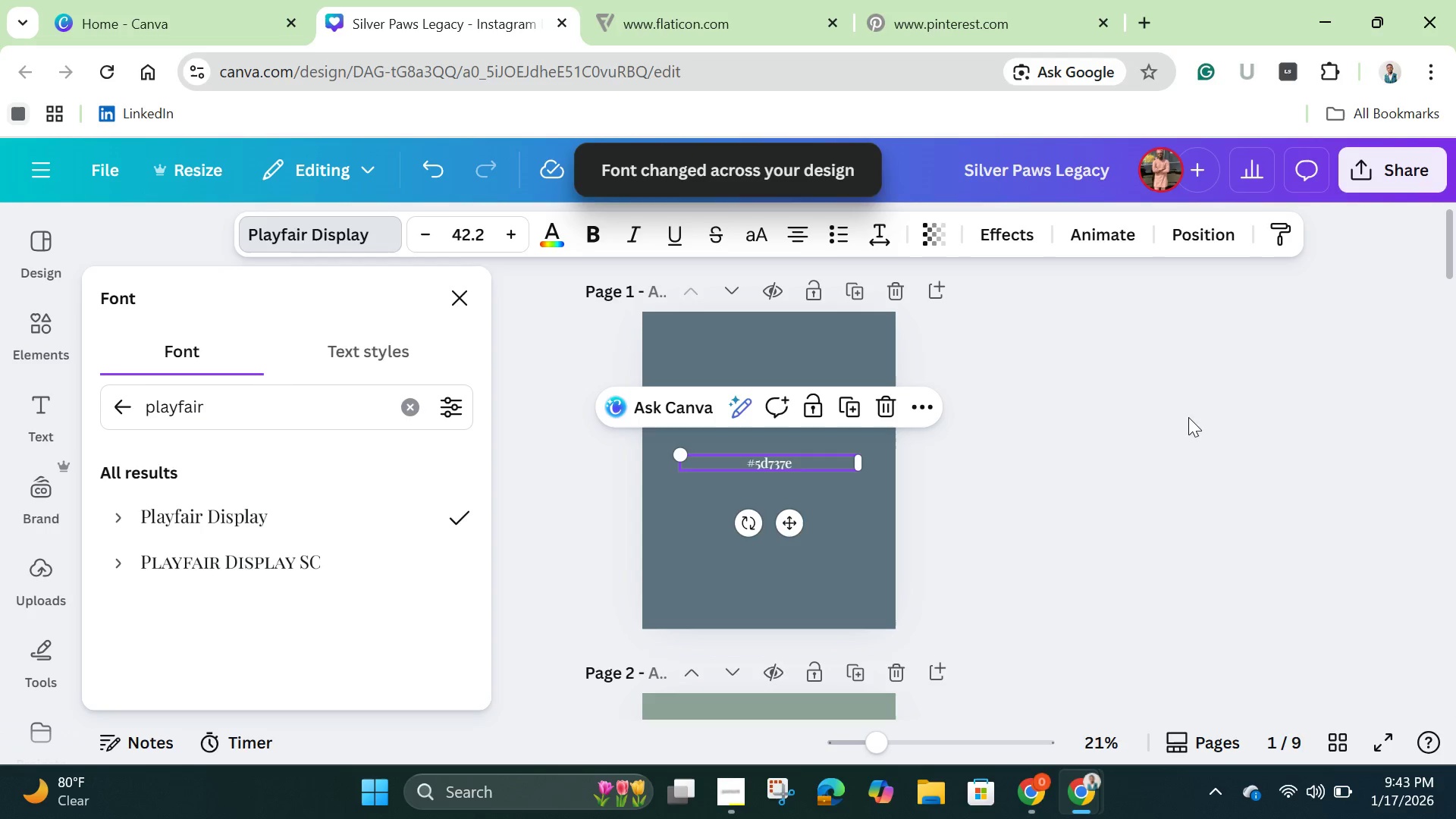 
scroll: coordinate [1244, 512], scroll_direction: down, amount: 1.0
 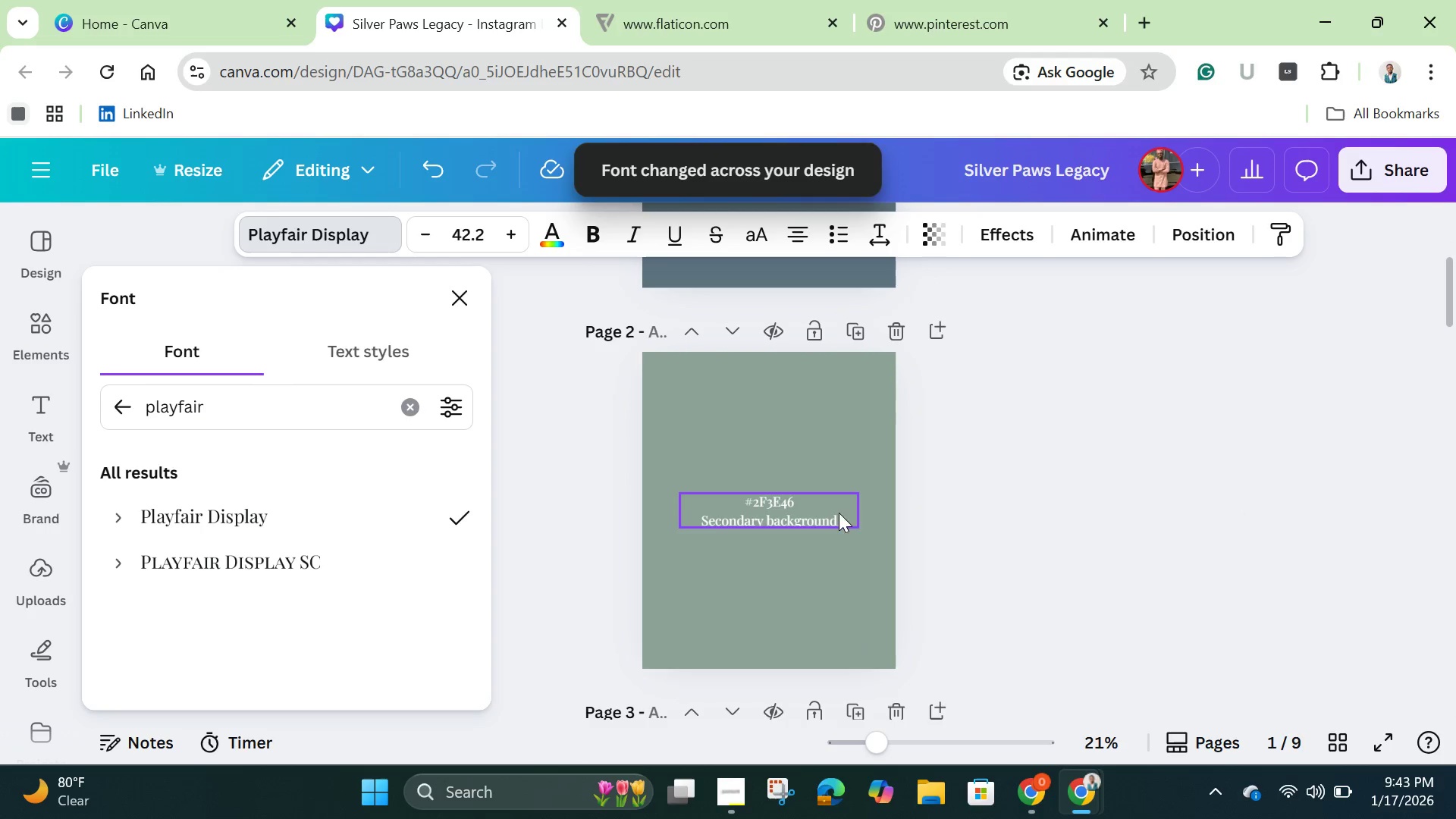 
left_click([814, 524])
 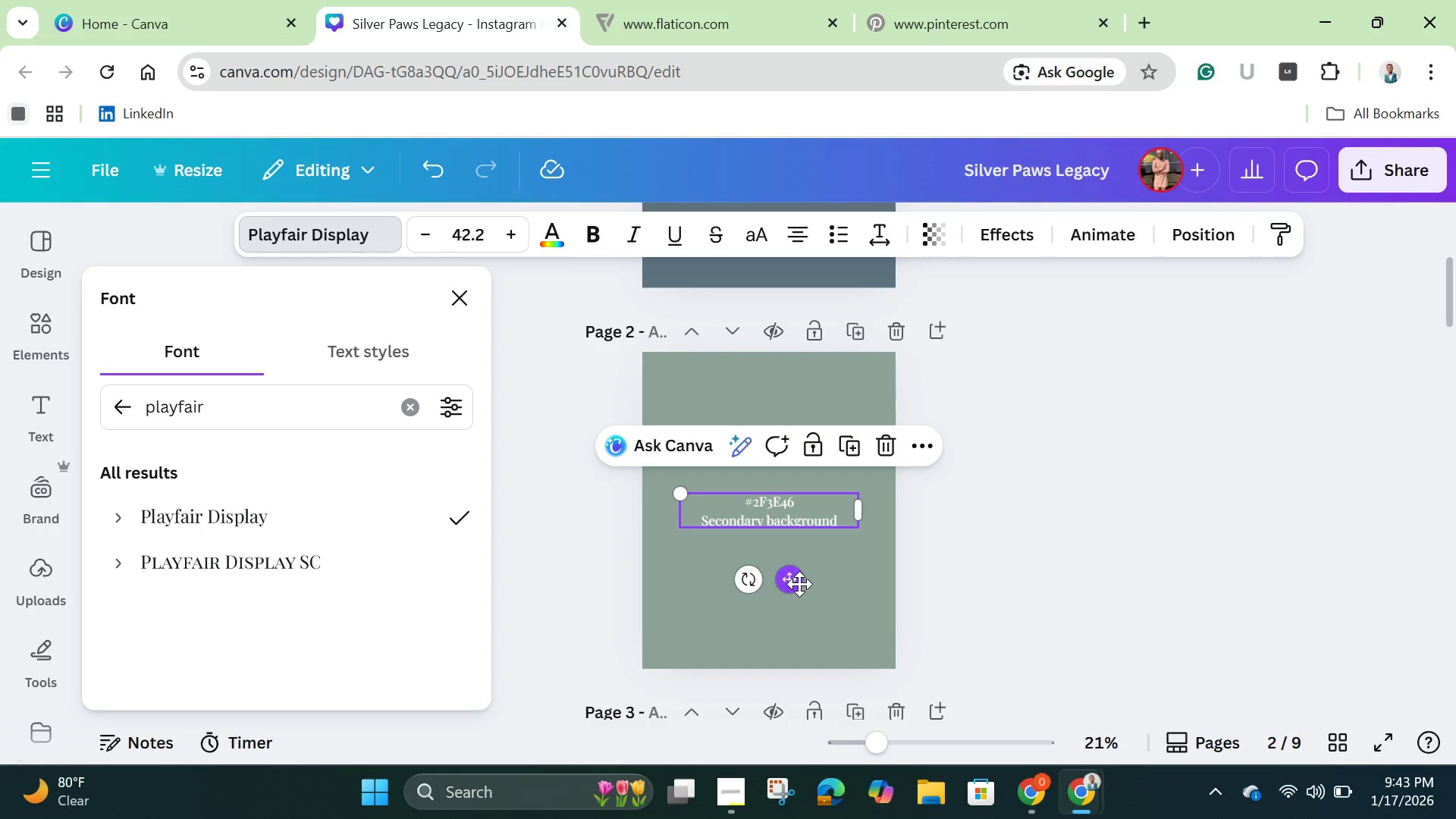 
left_click([799, 584])
 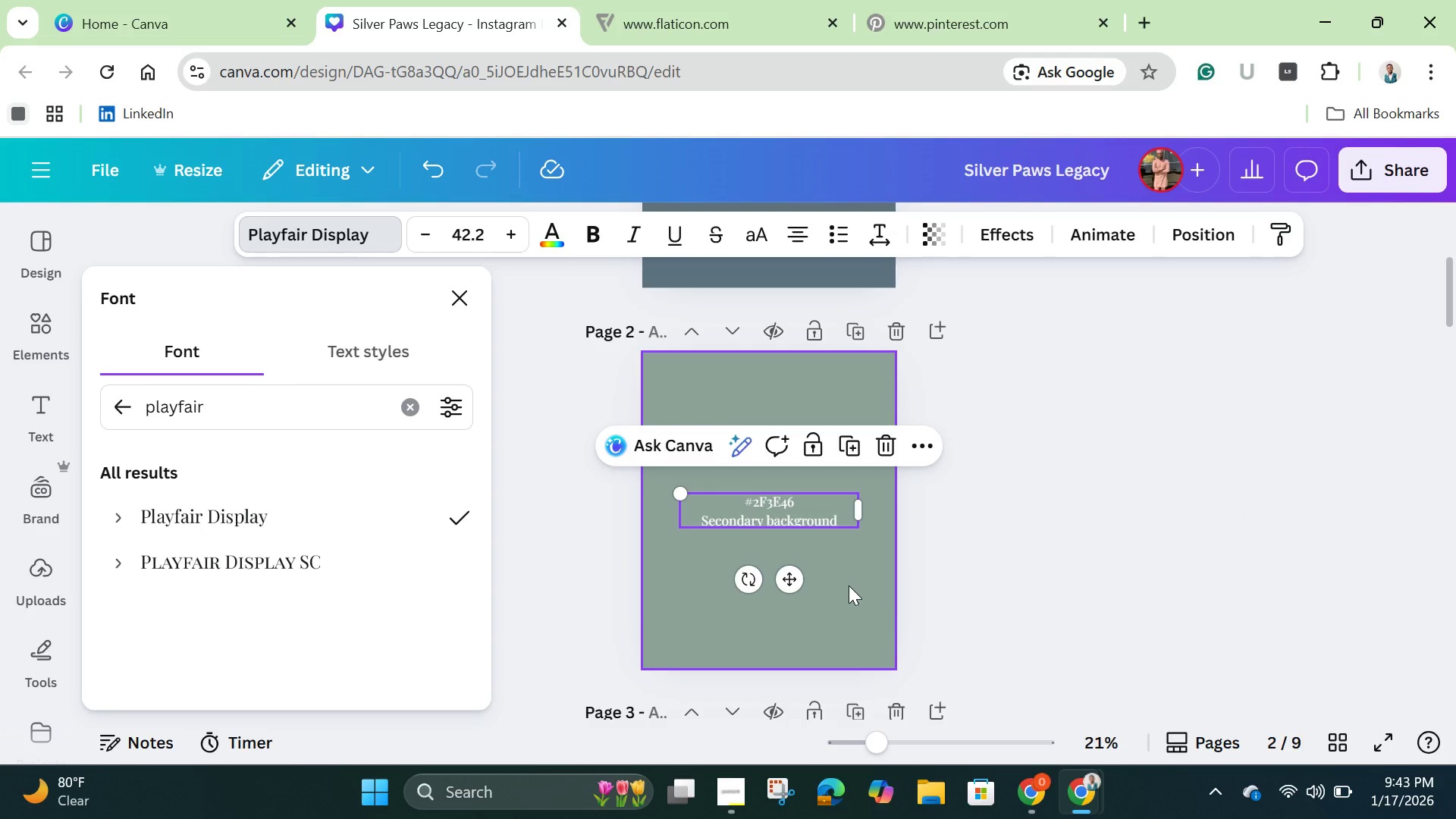 
left_click([849, 585])
 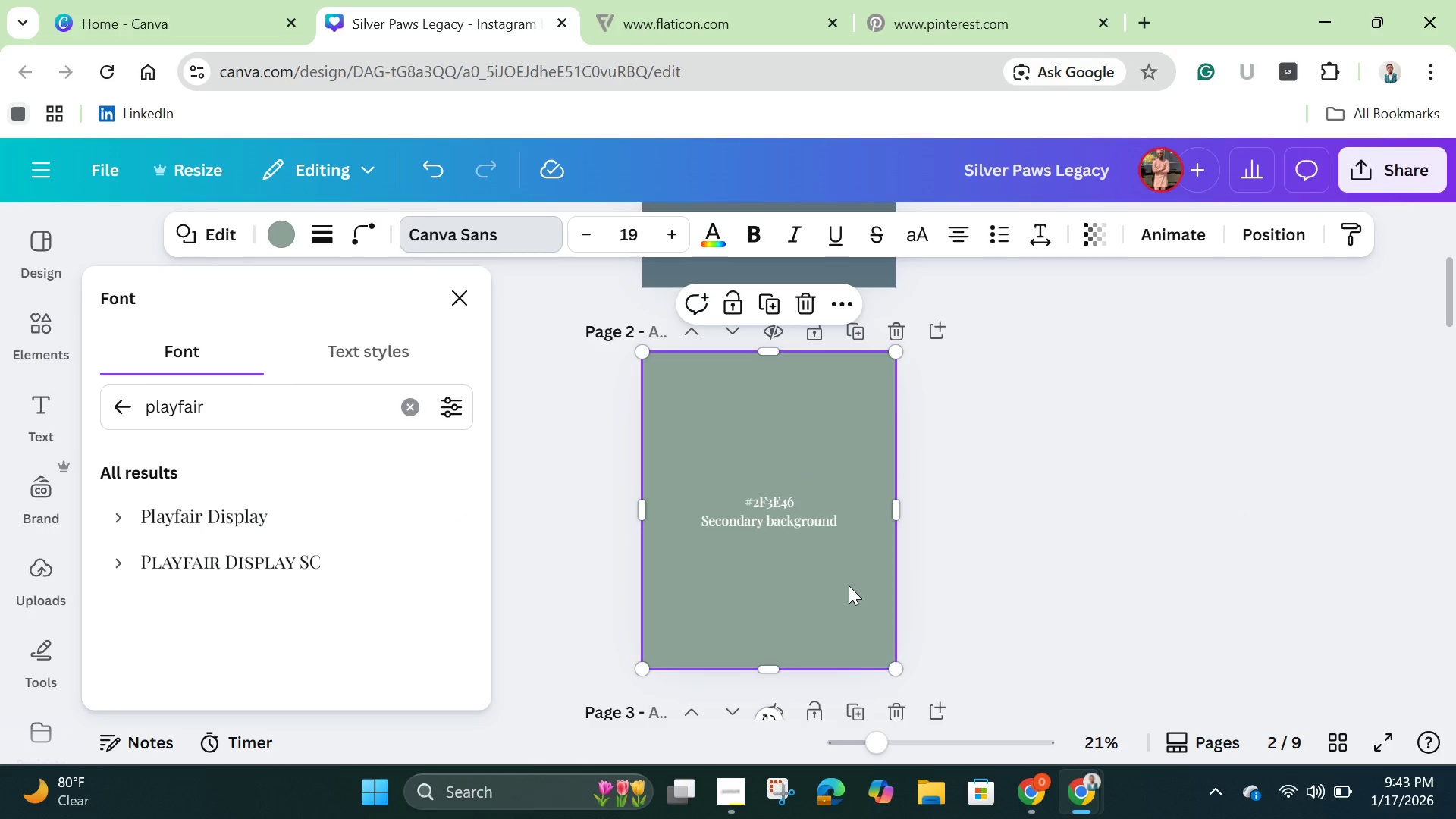 
double_click([849, 585])
 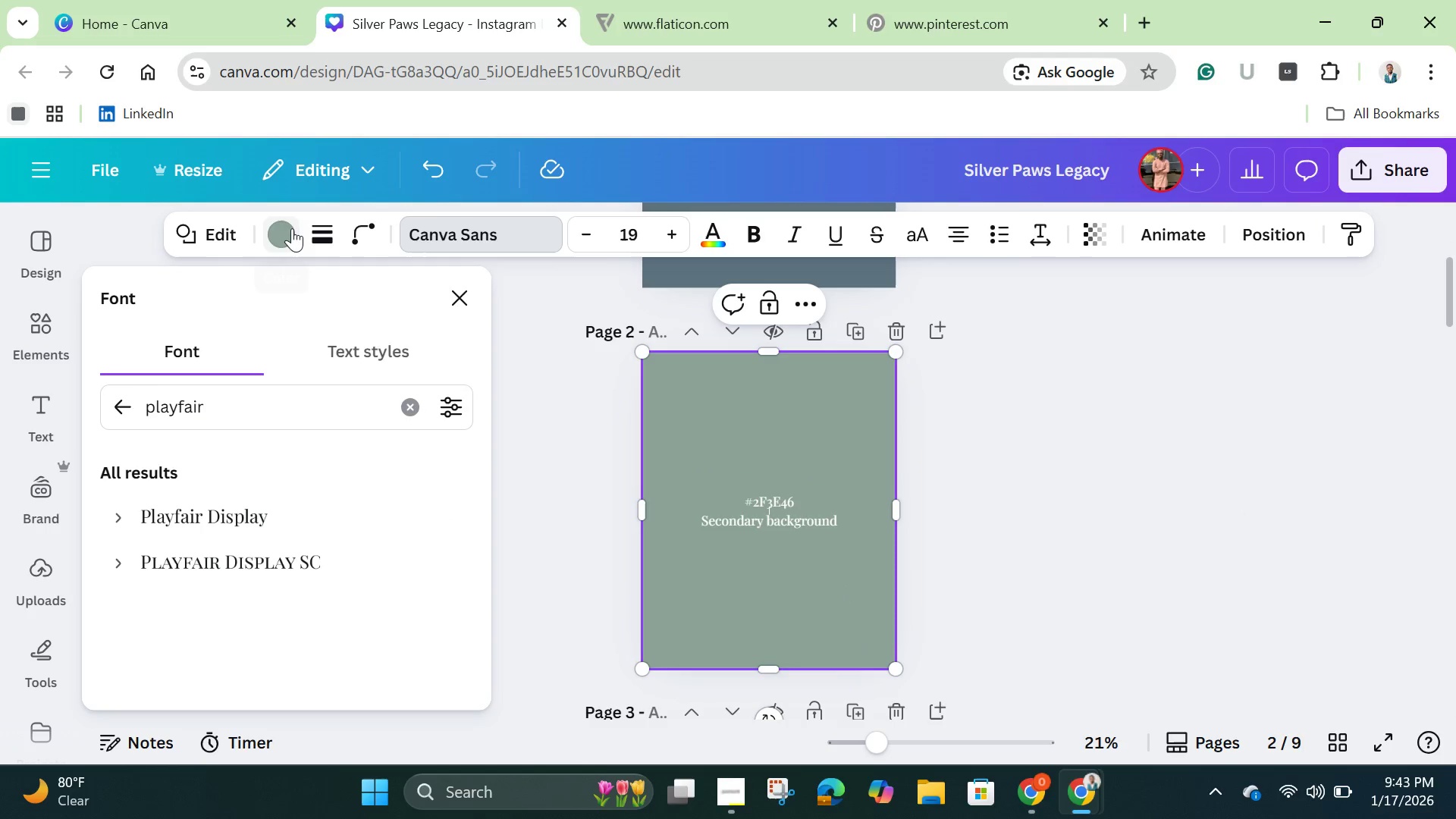 
left_click([292, 228])
 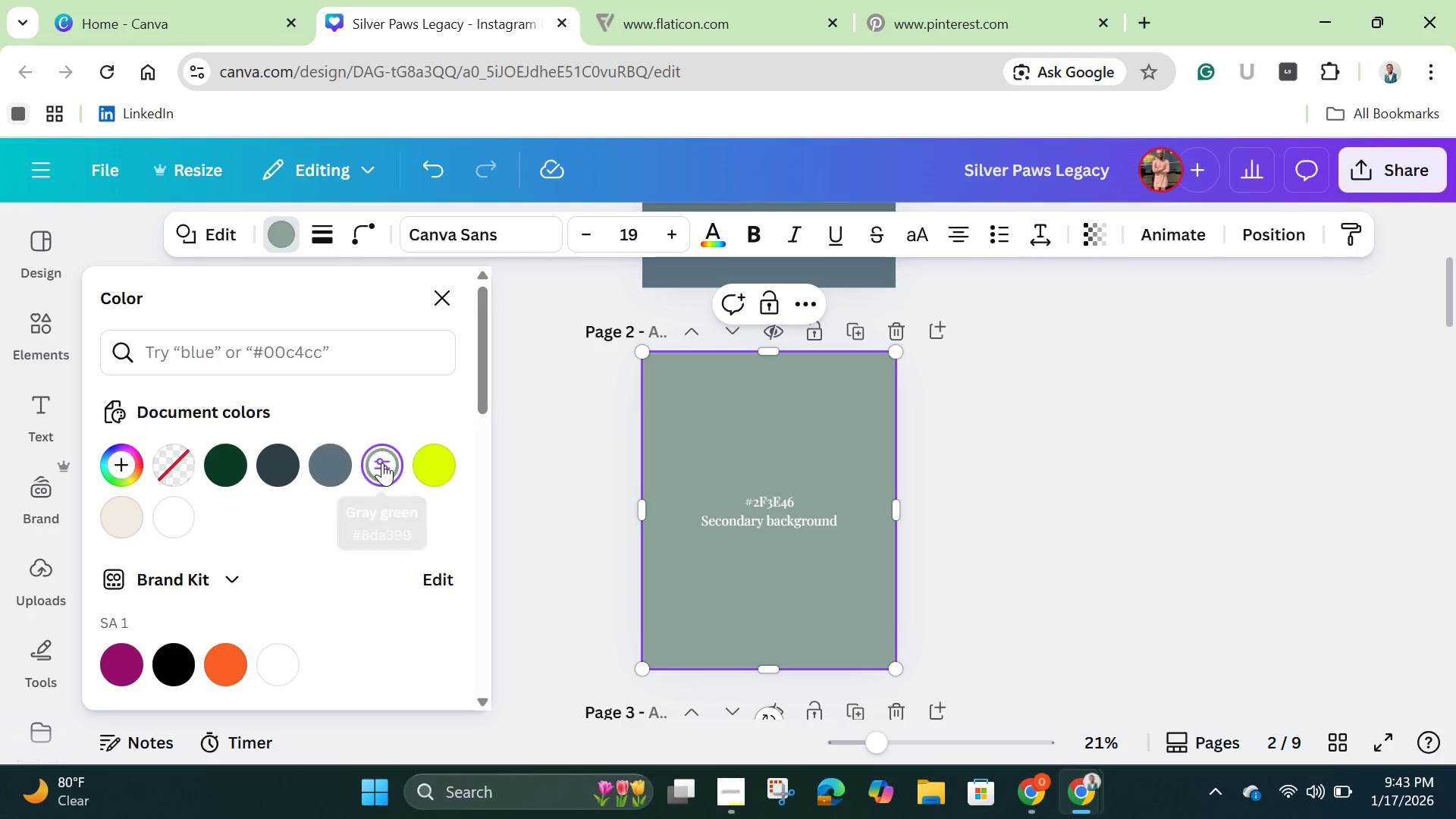 
double_click([382, 463])
 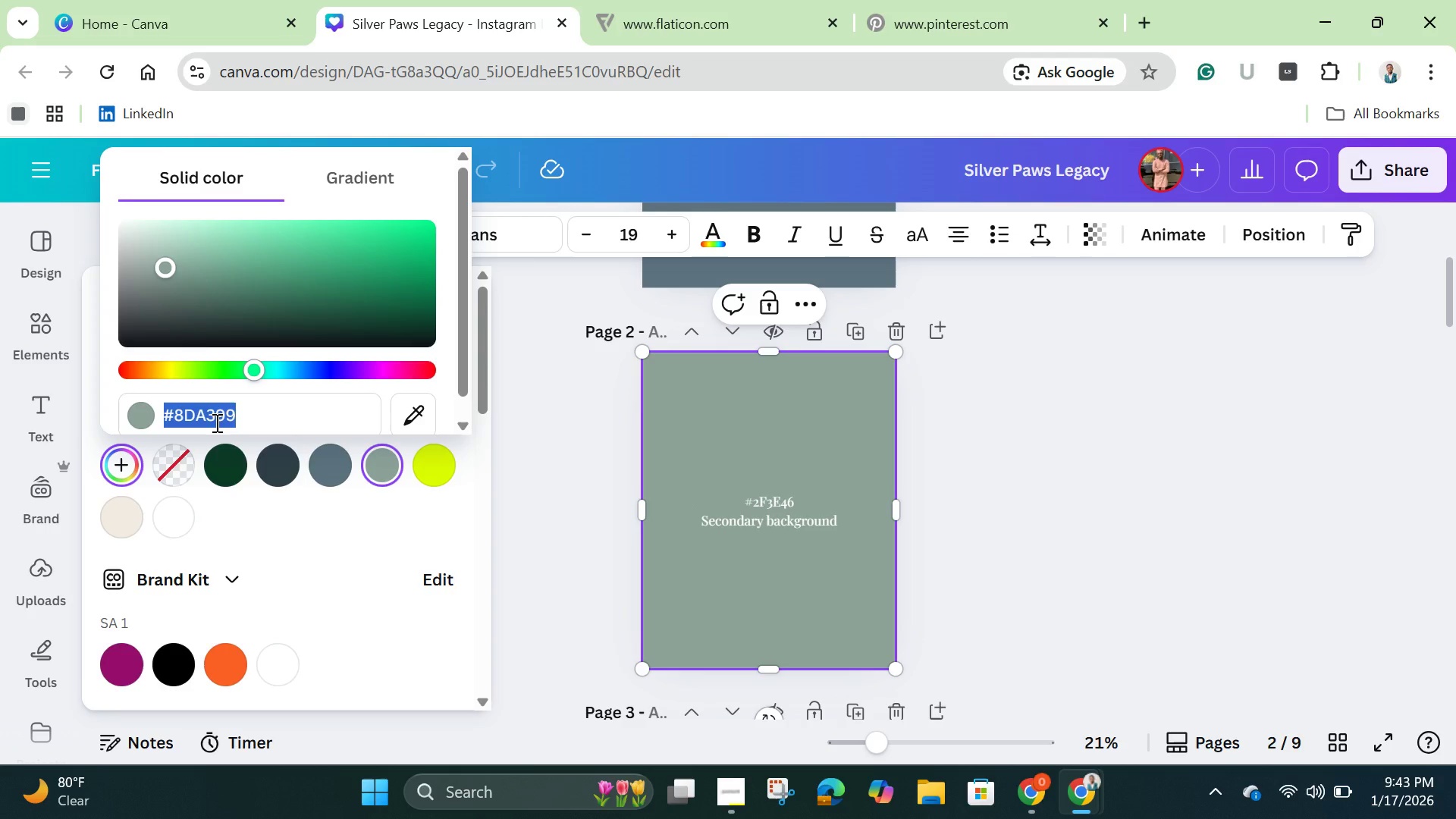 
right_click([215, 422])
 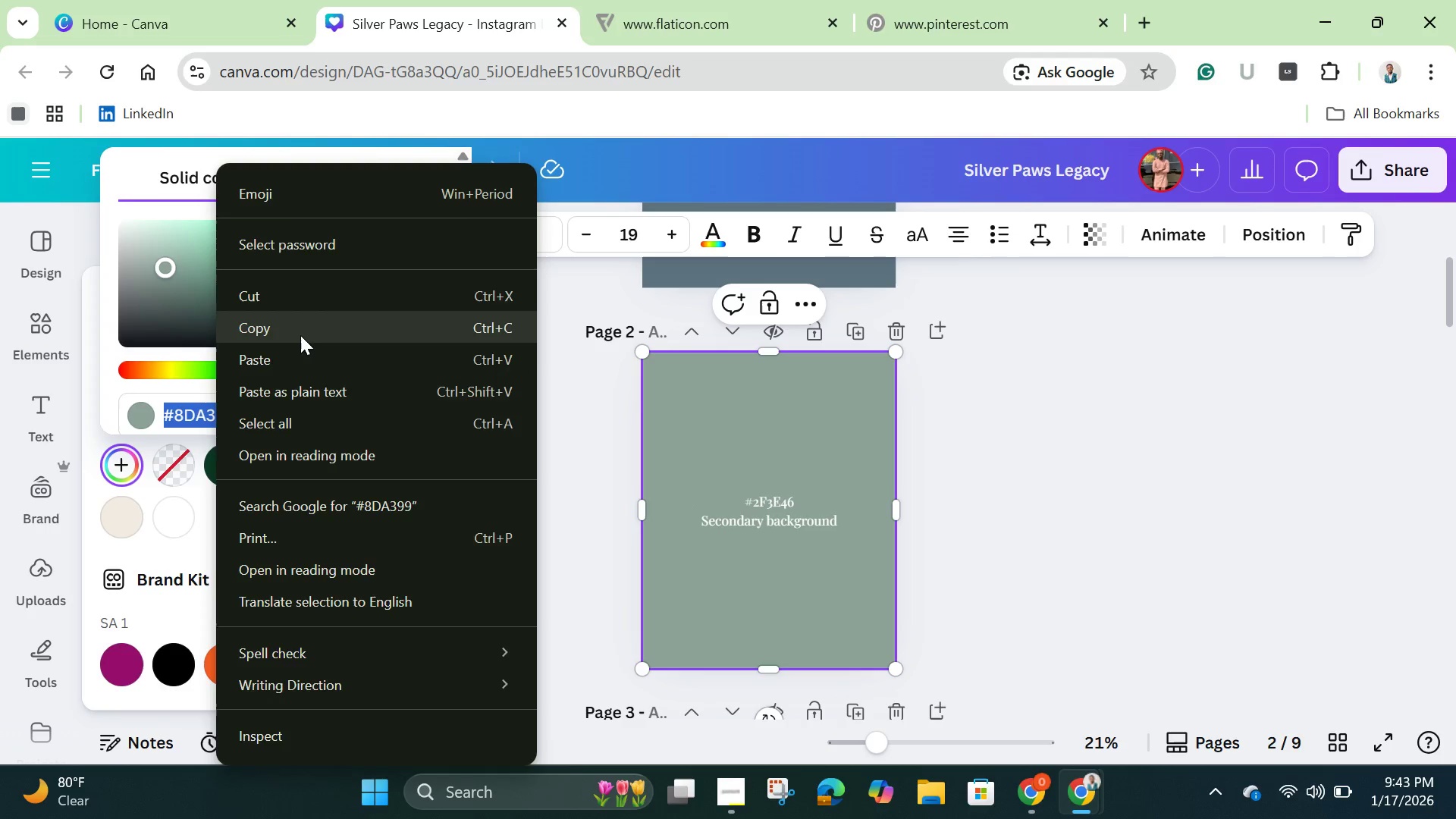 
left_click([300, 333])
 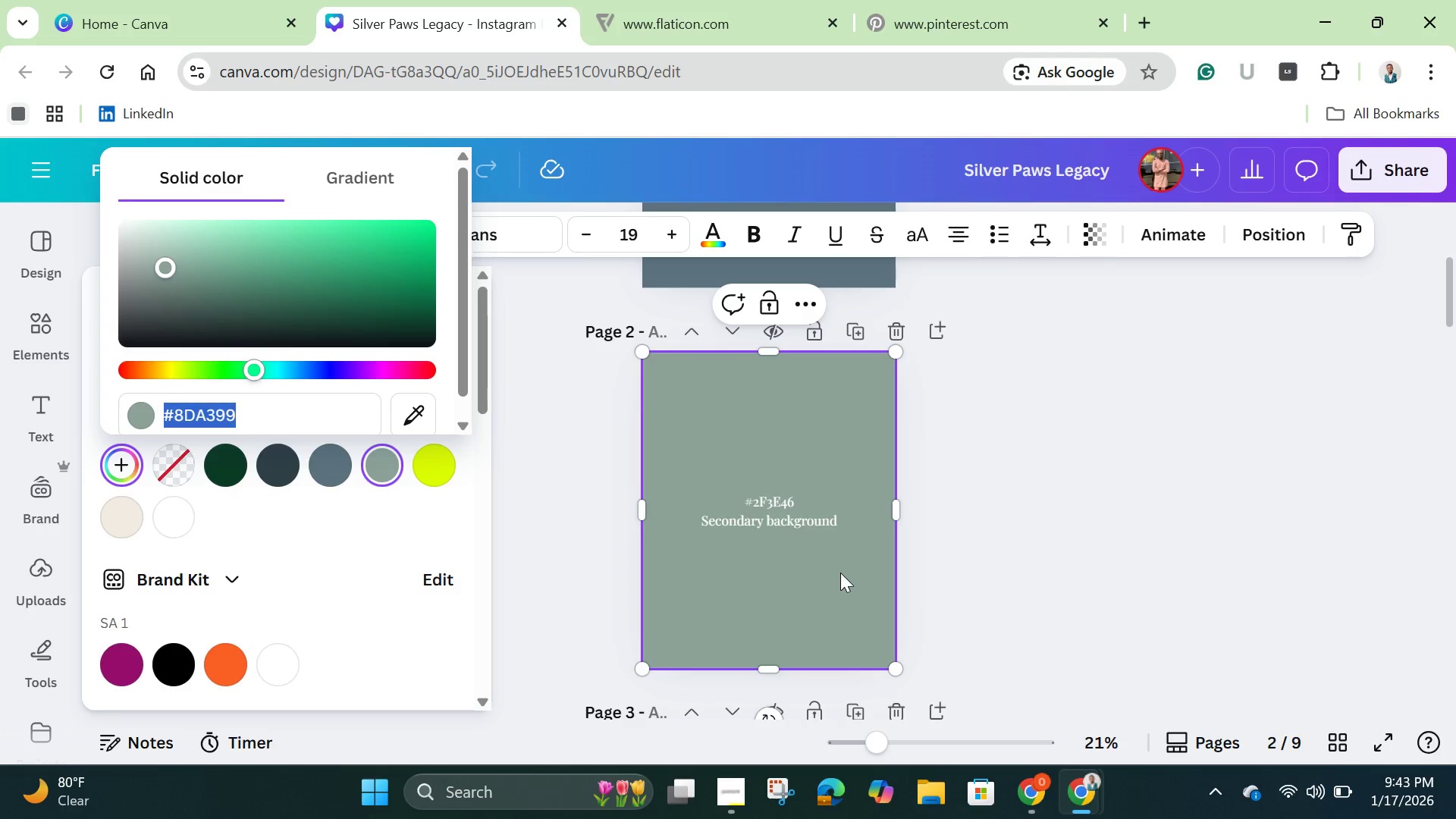 
left_click([837, 573])
 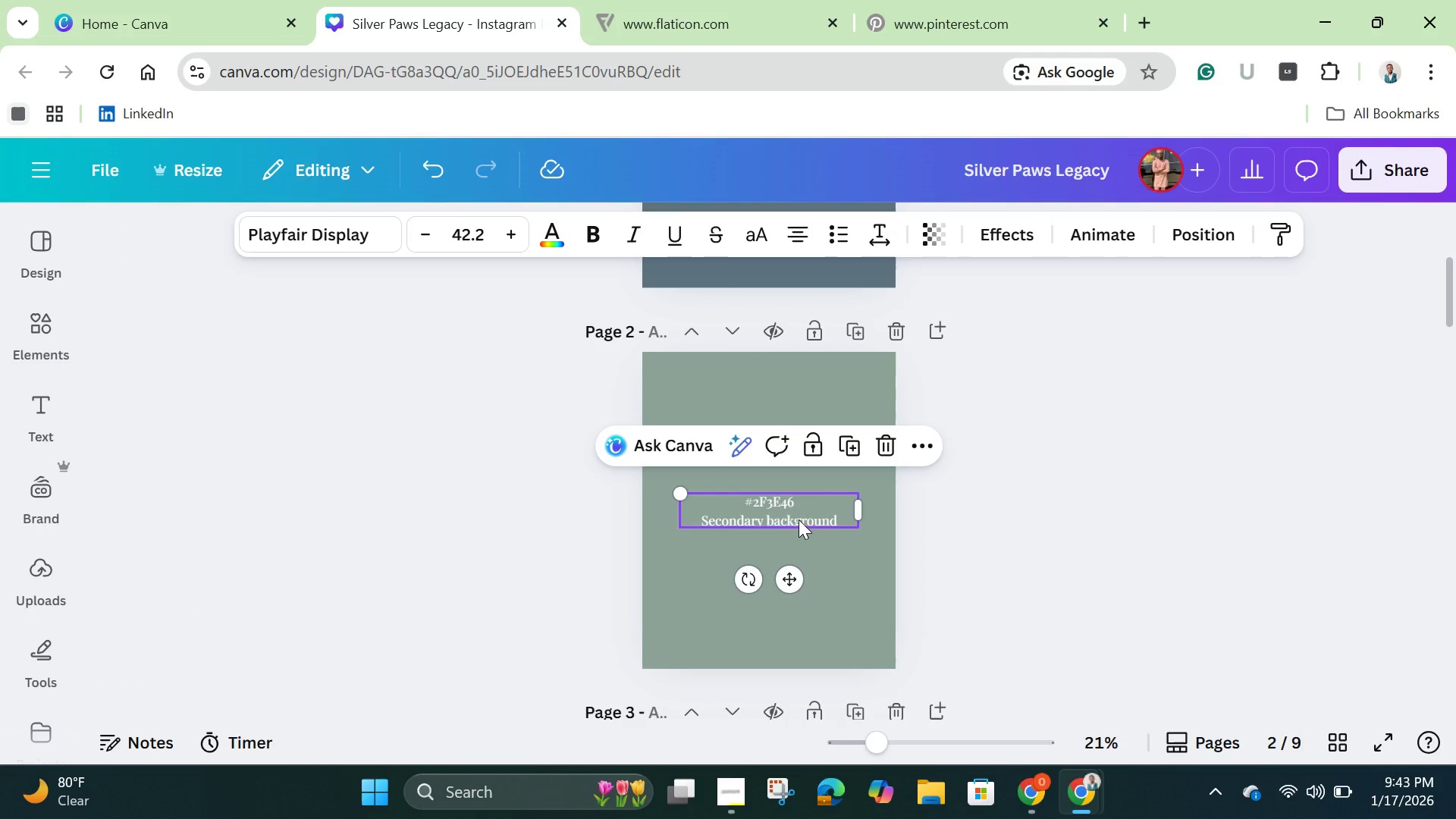 
double_click([799, 519])
 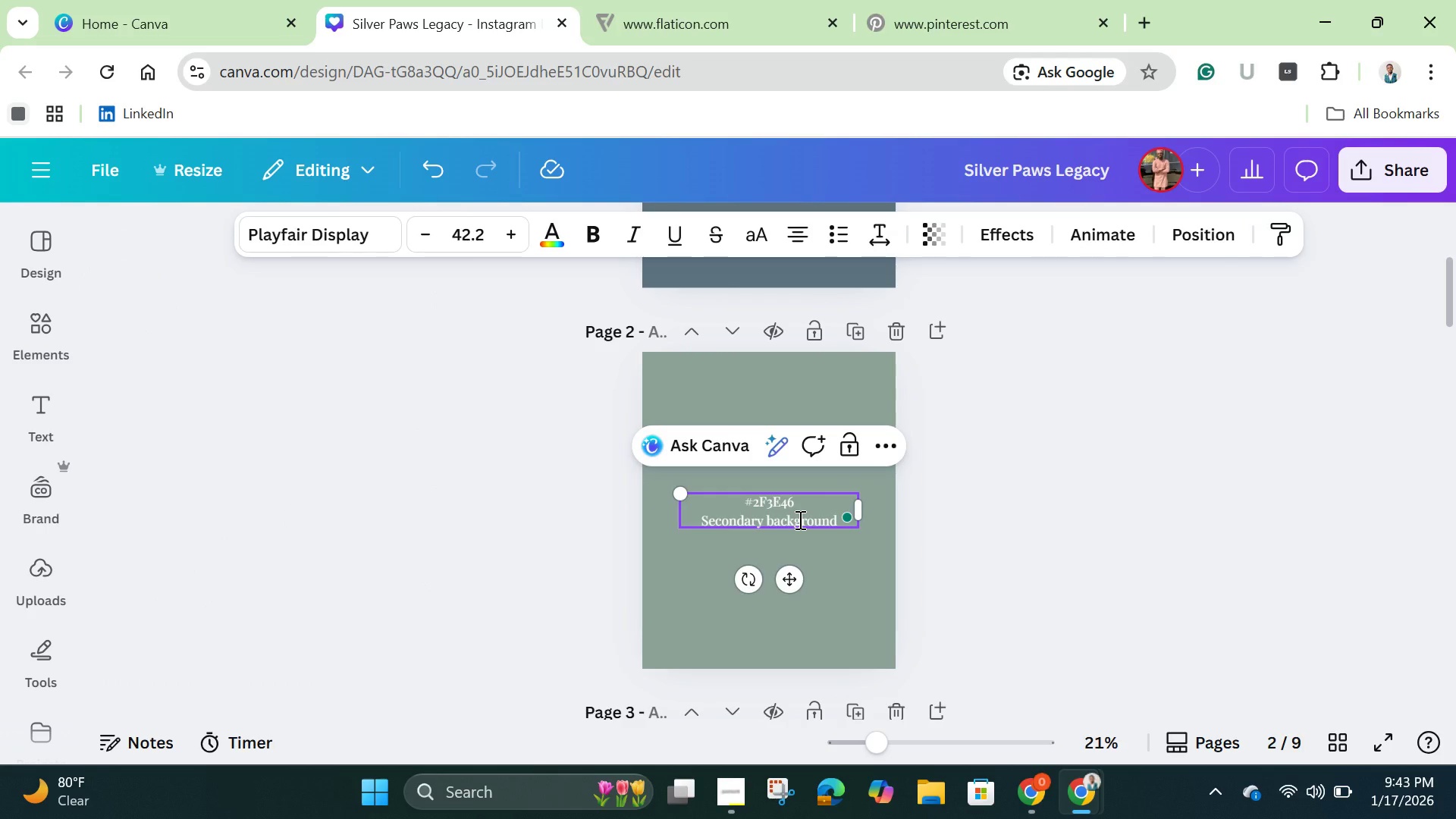 
key(Control+A)
 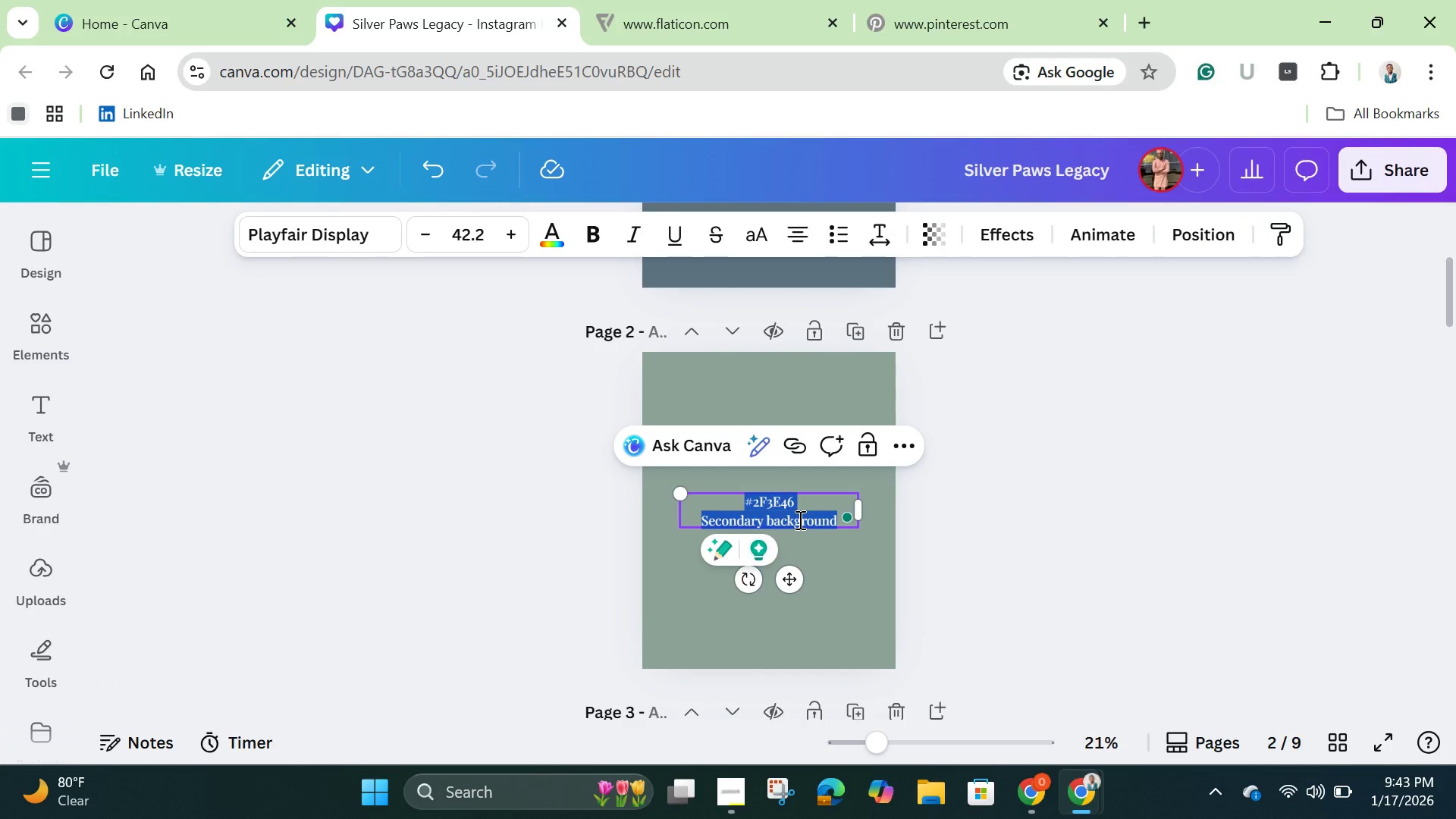 
key(Backspace)
 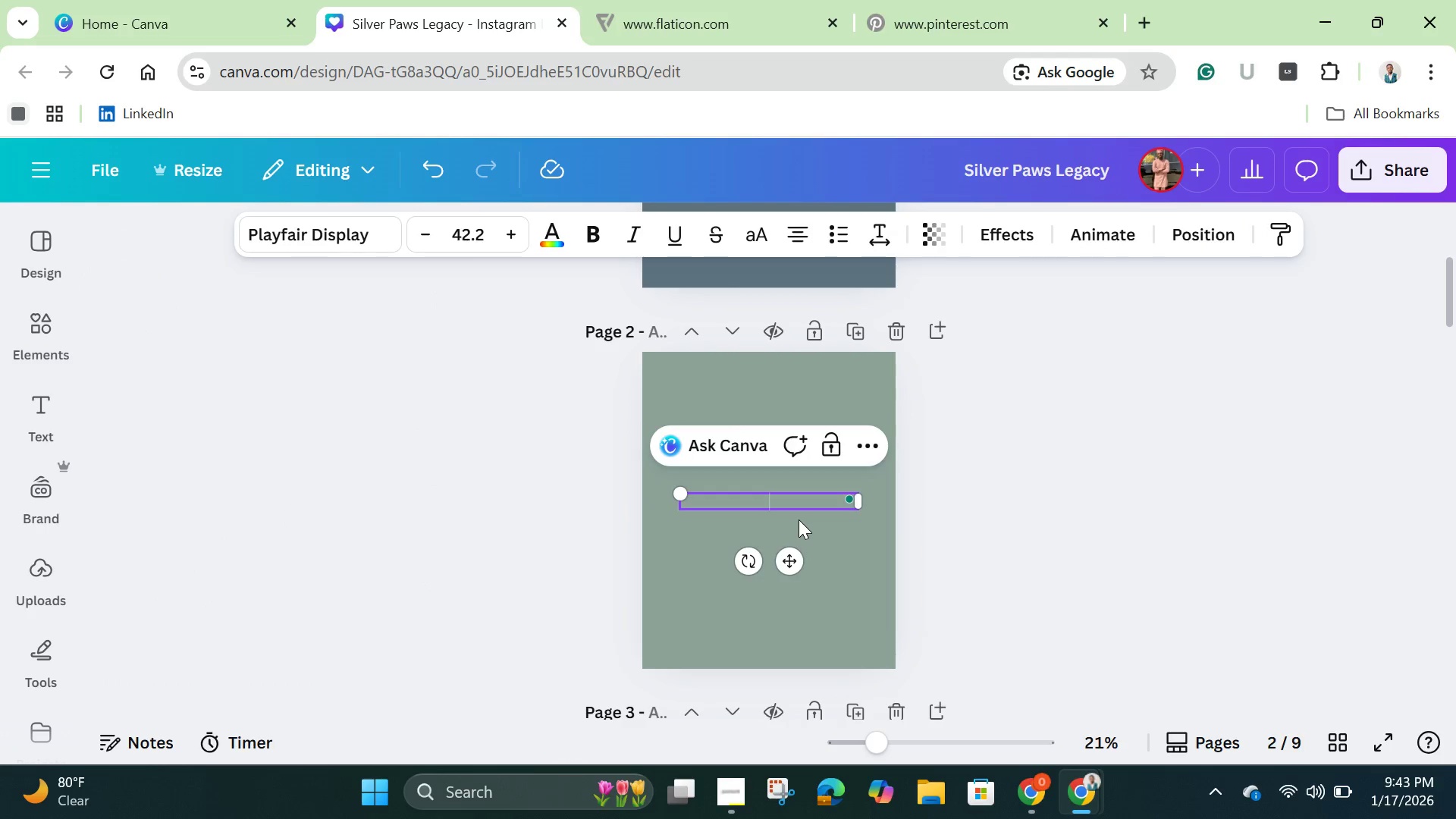 
key(Control+V)
 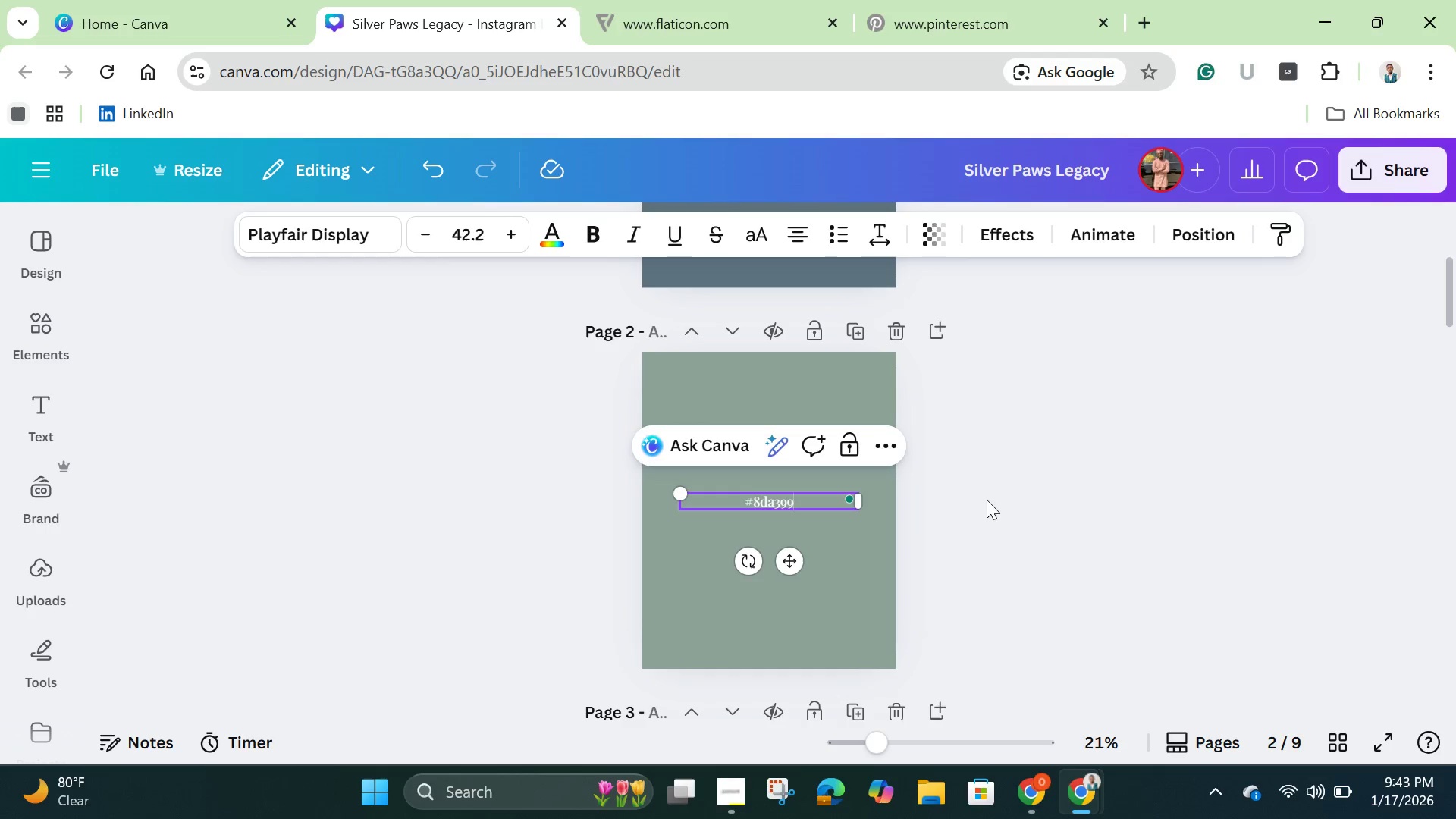 
left_click([988, 498])
 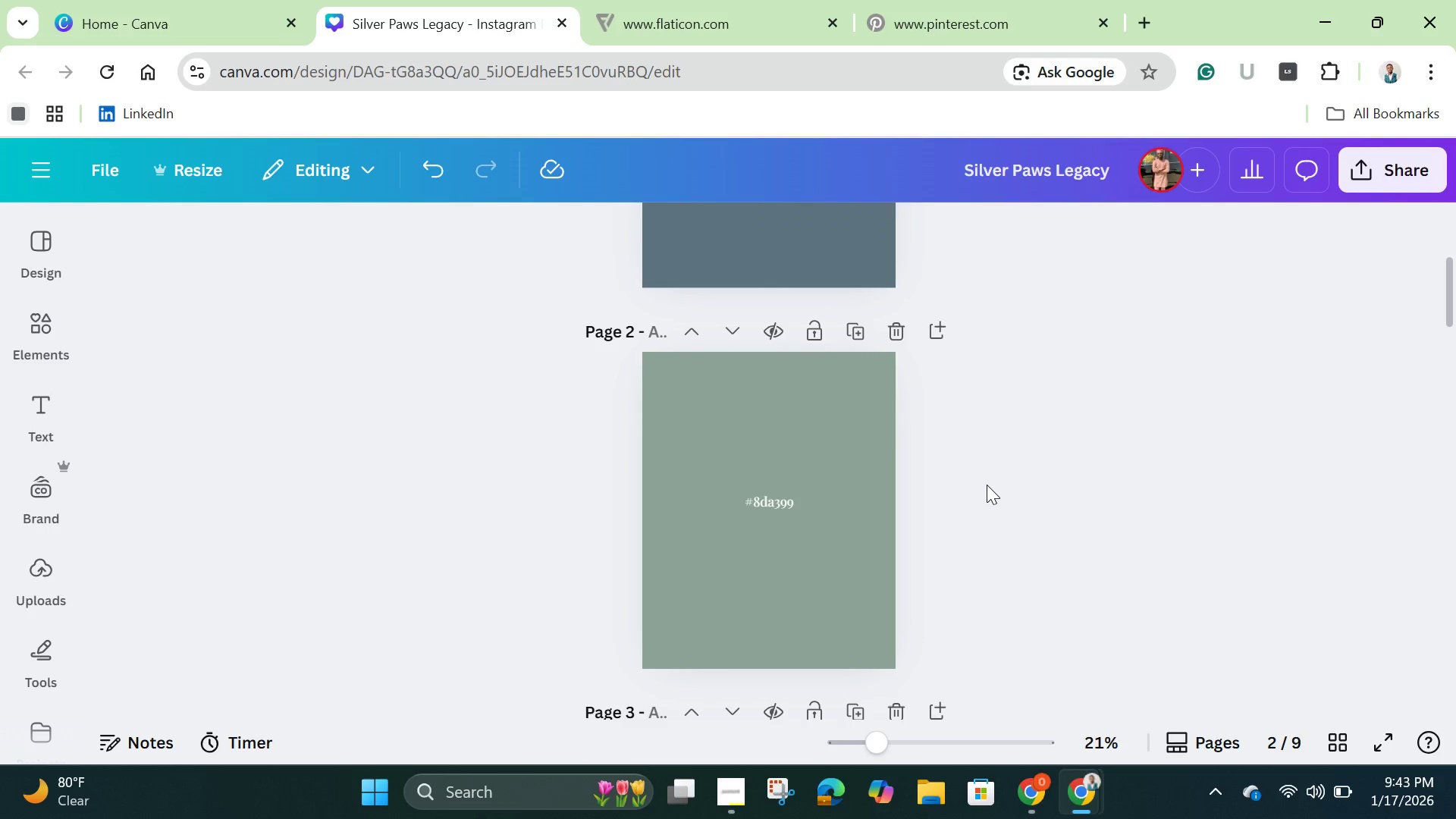 
scroll: coordinate [987, 485], scroll_direction: down, amount: 1.0
 